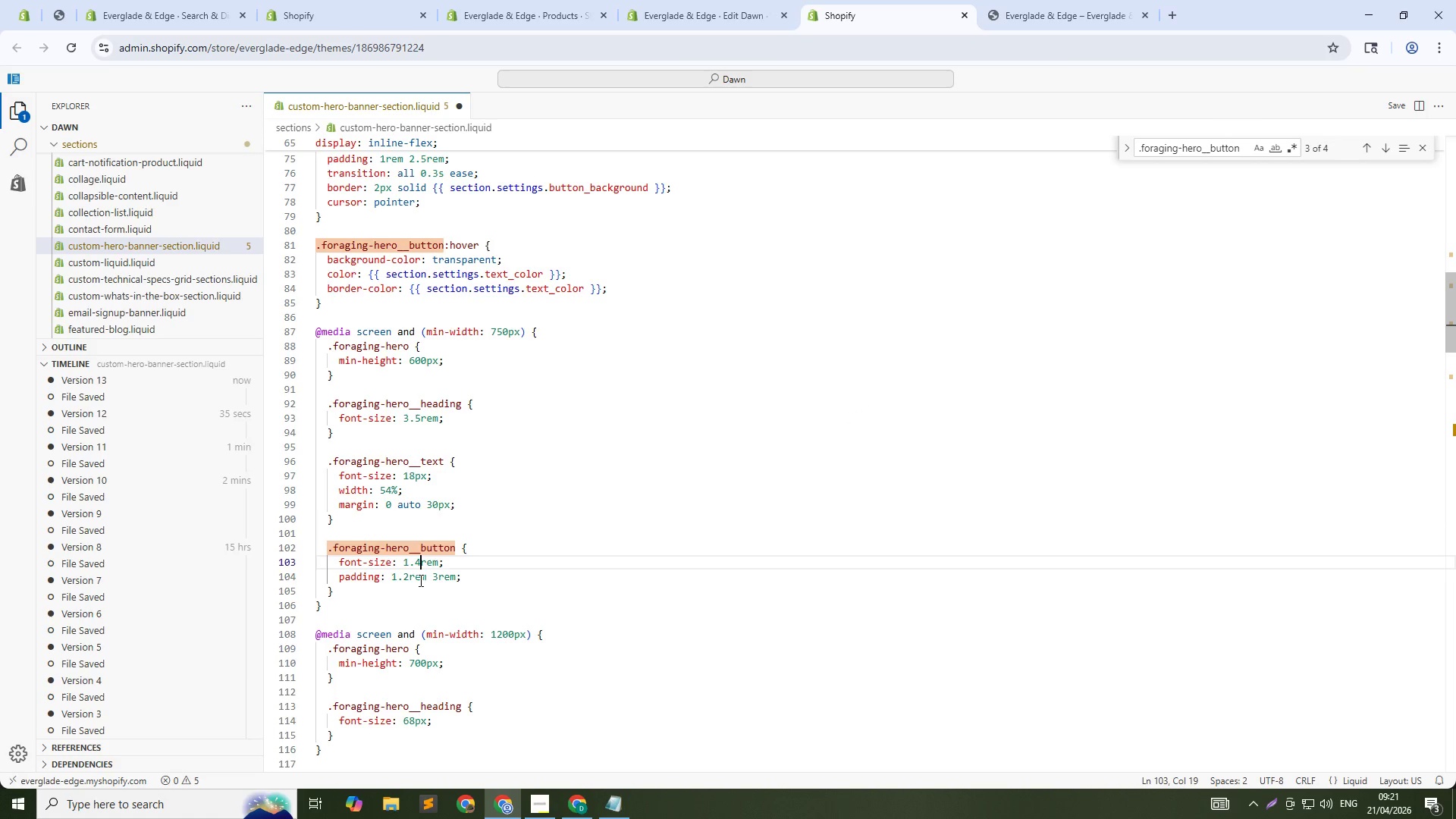 
key(4)
 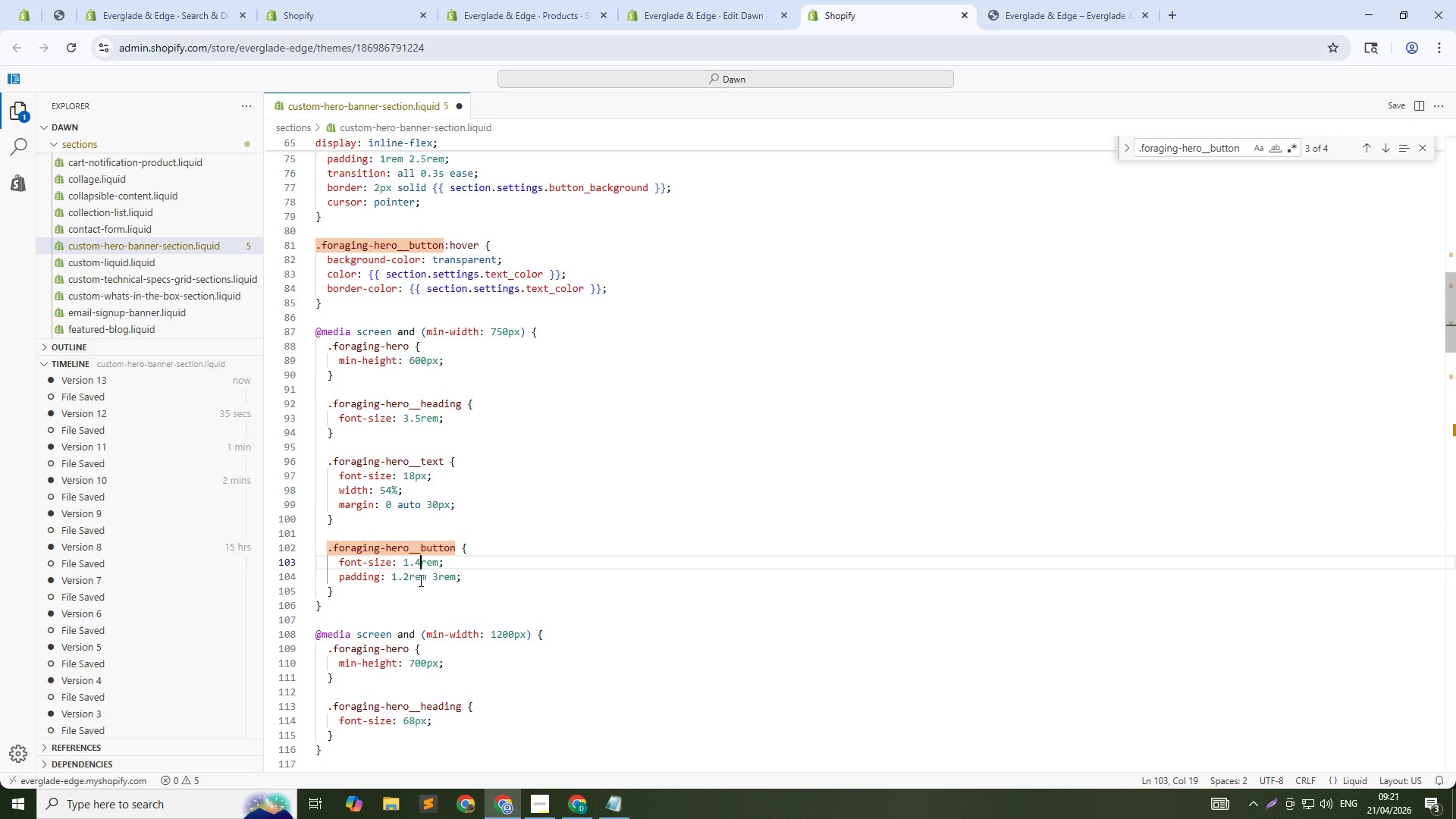 
key(Control+S)
 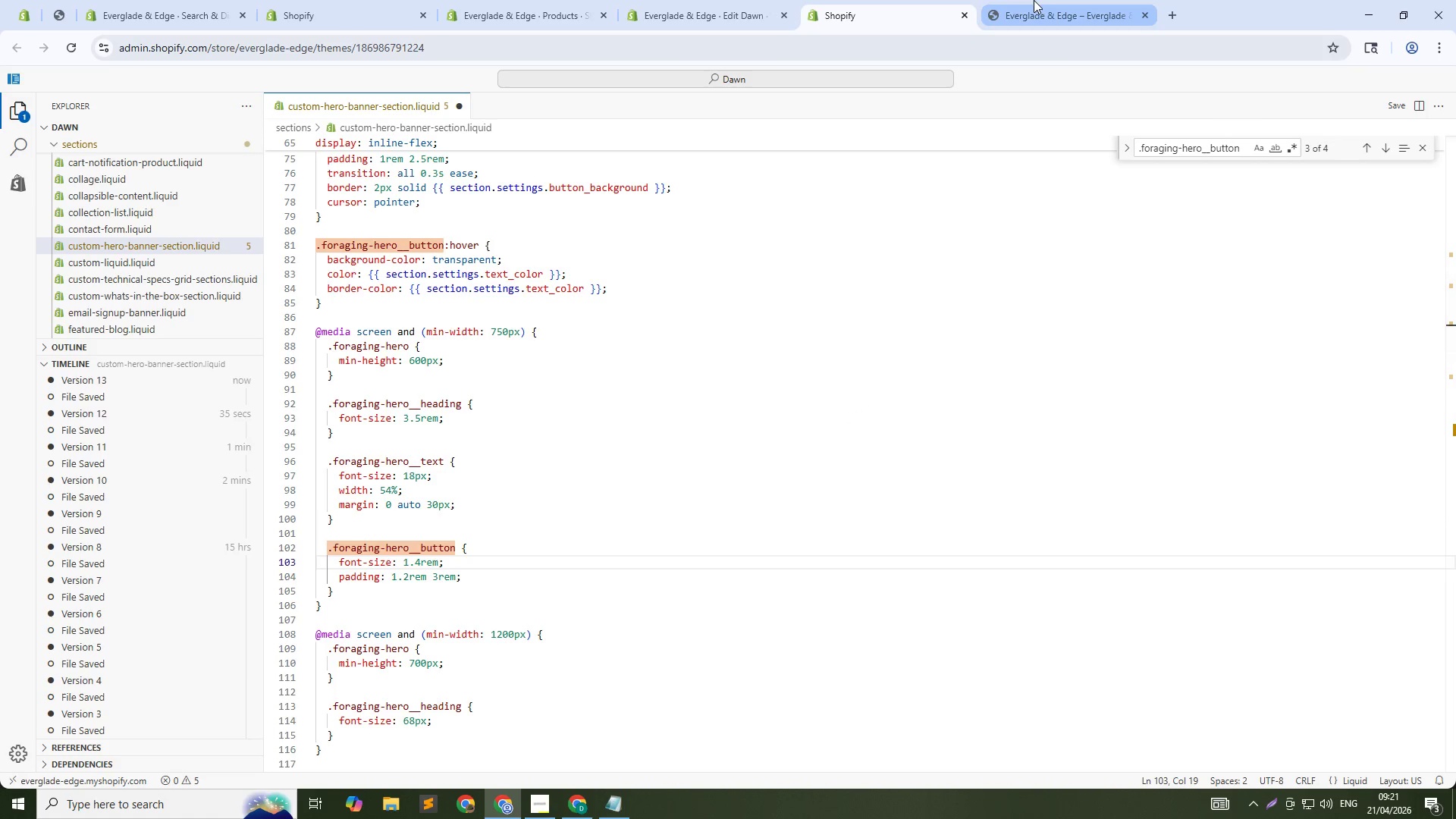 
left_click([1034, 0])
 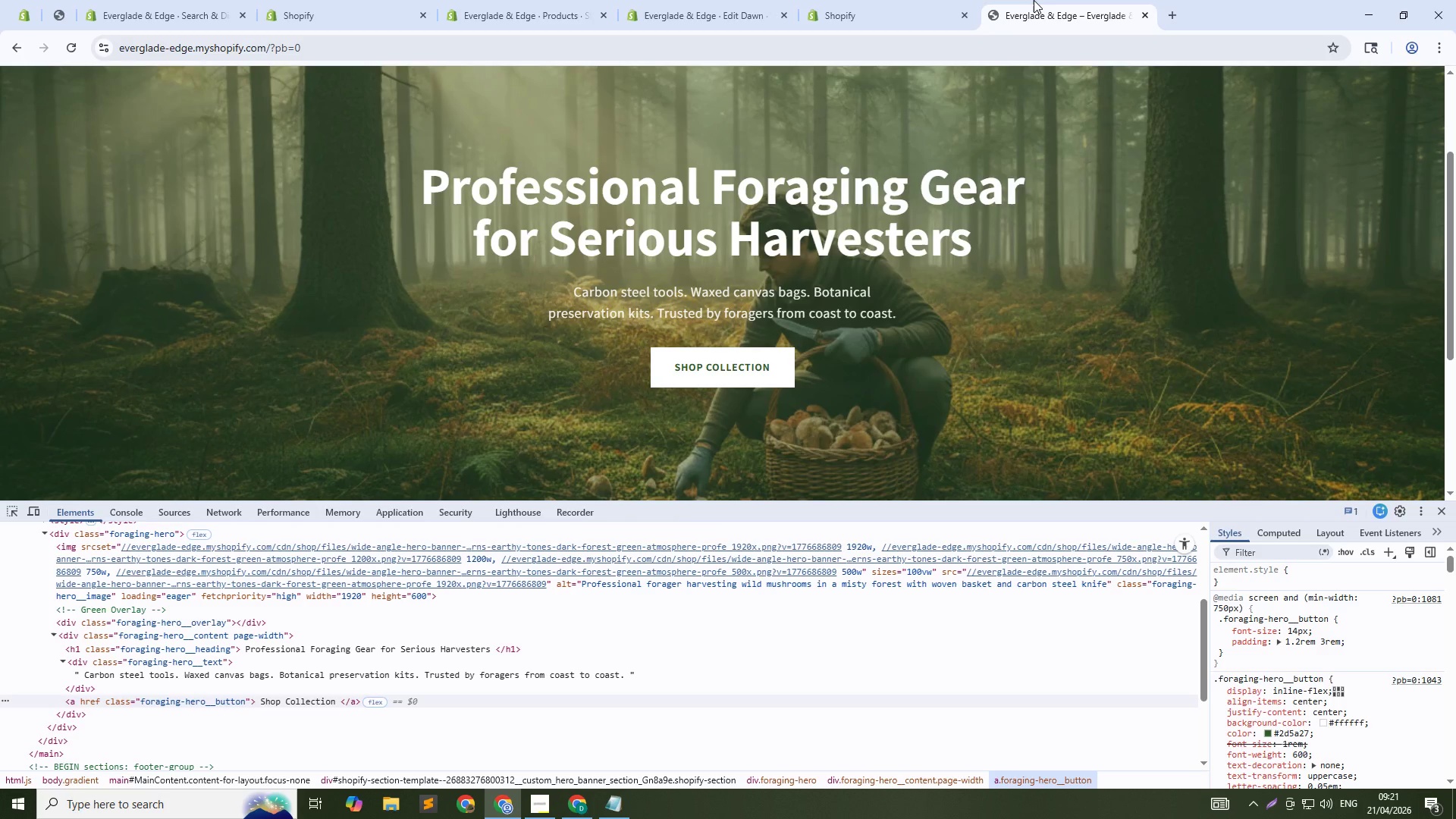 
key(Control+Shift+R)
 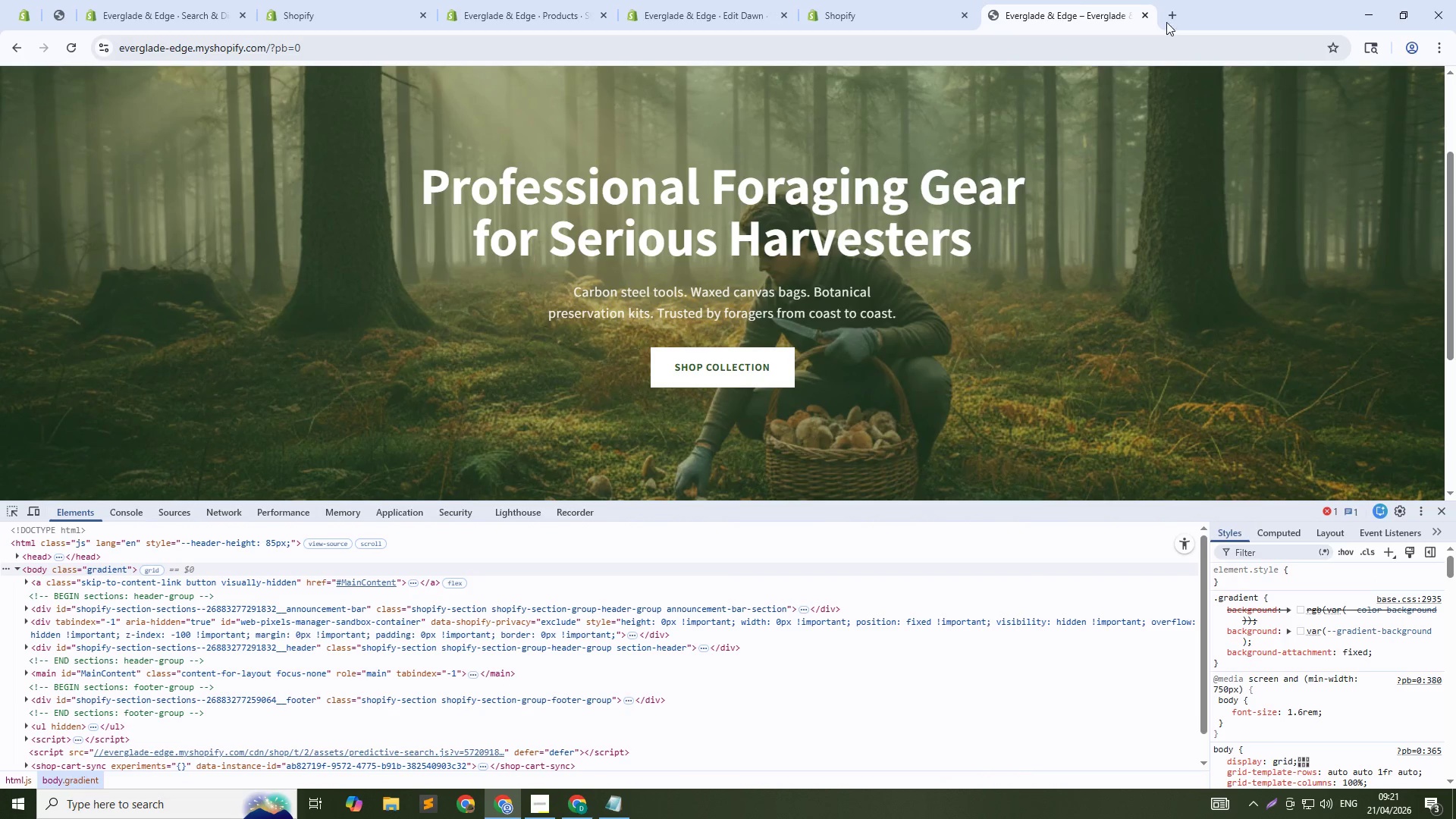 
wait(13.61)
 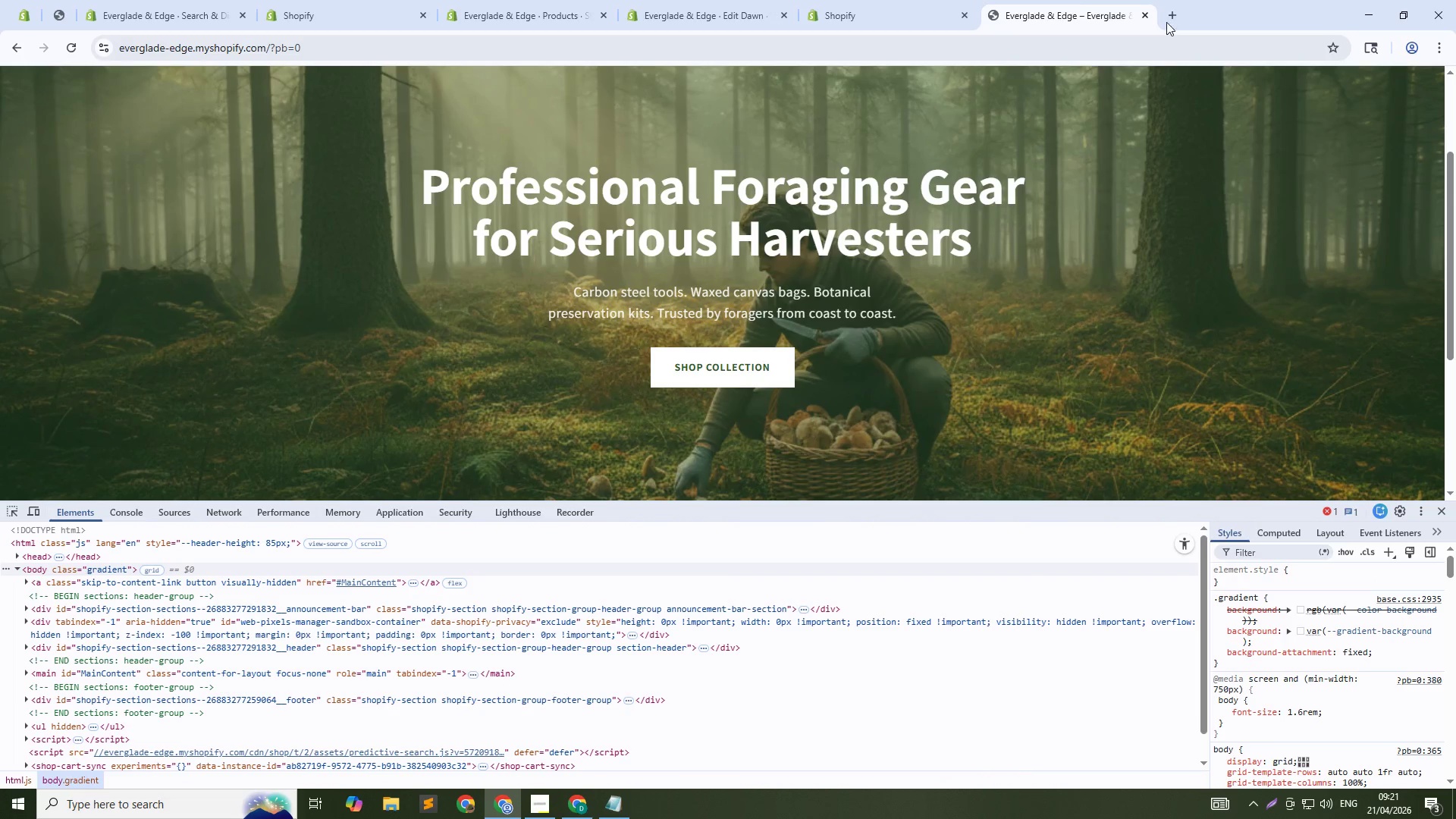 
scroll: coordinate [717, 426], scroll_direction: down, amount: 11.0
 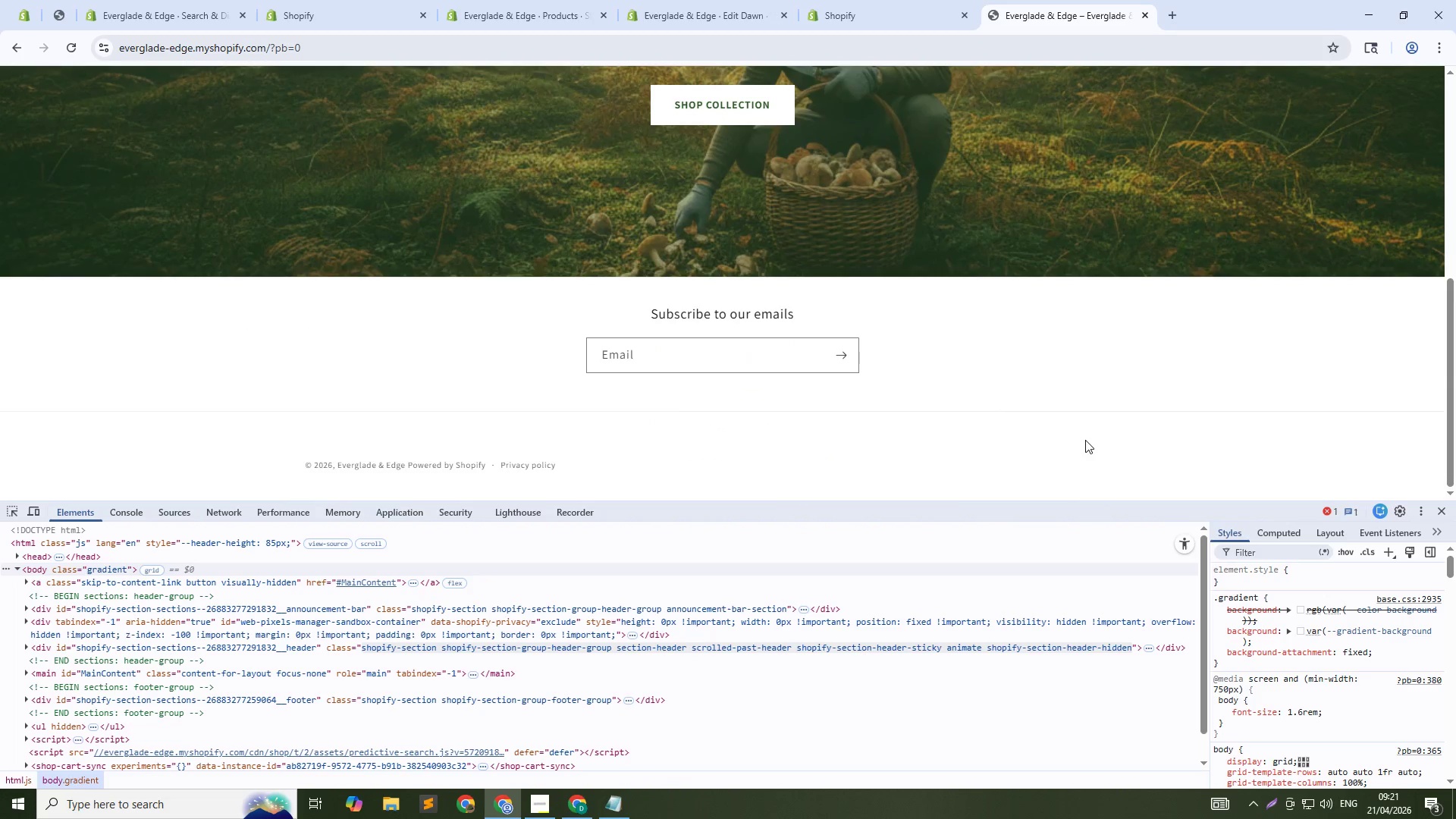 
scroll: coordinate [971, 381], scroll_direction: up, amount: 11.0
 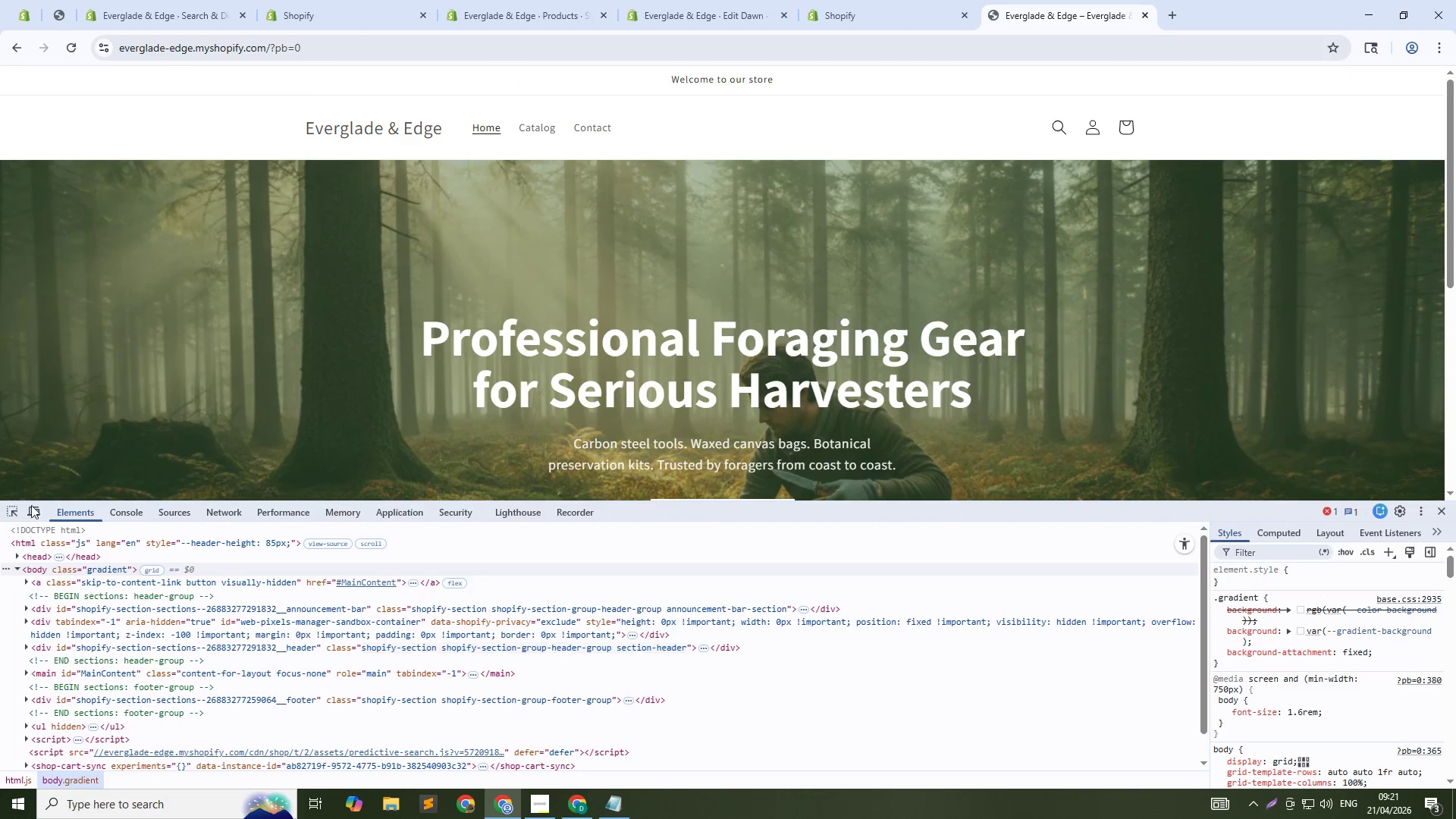 
left_click([27, 510])
 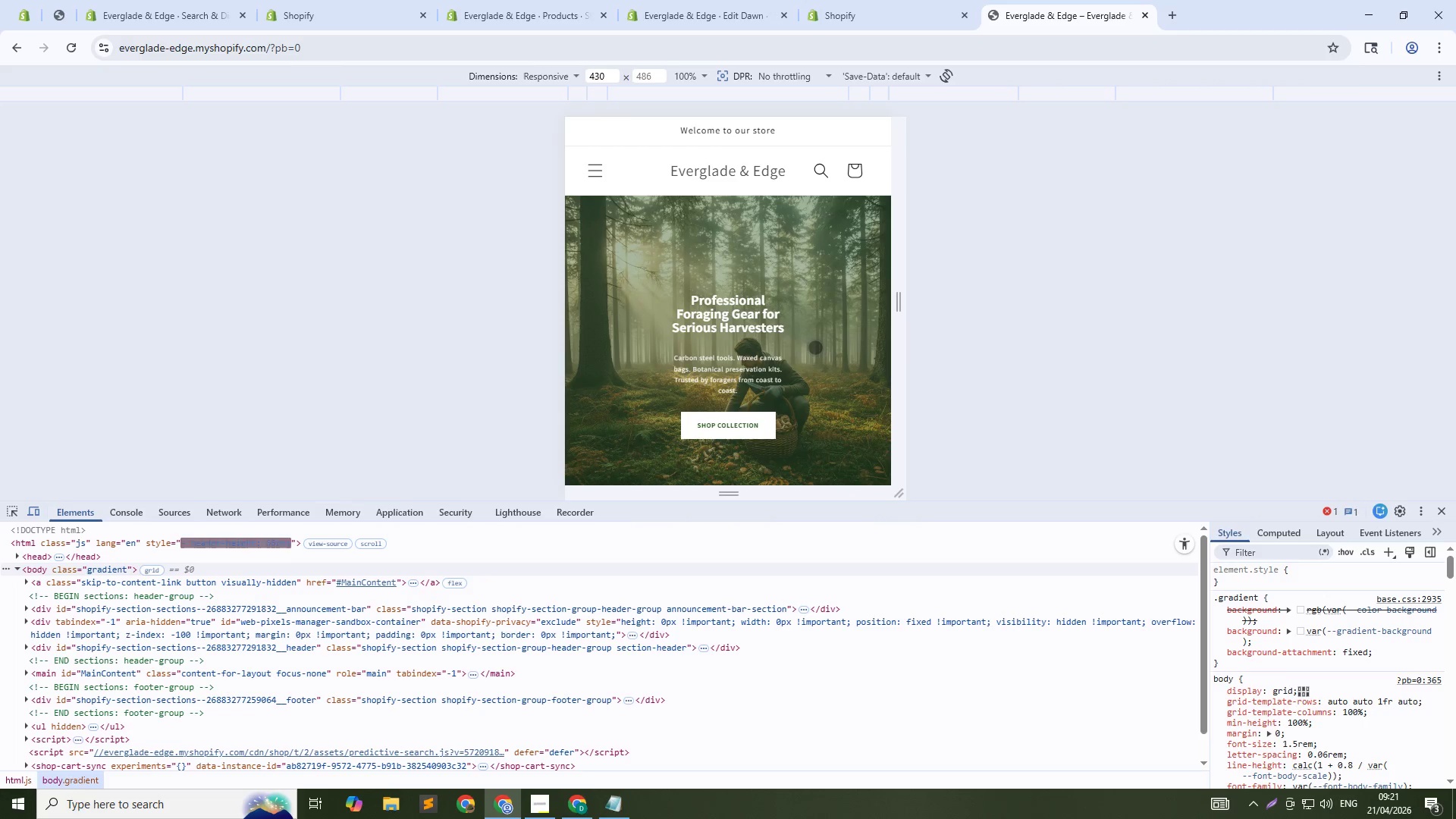 
scroll: coordinate [816, 347], scroll_direction: down, amount: 1.0
 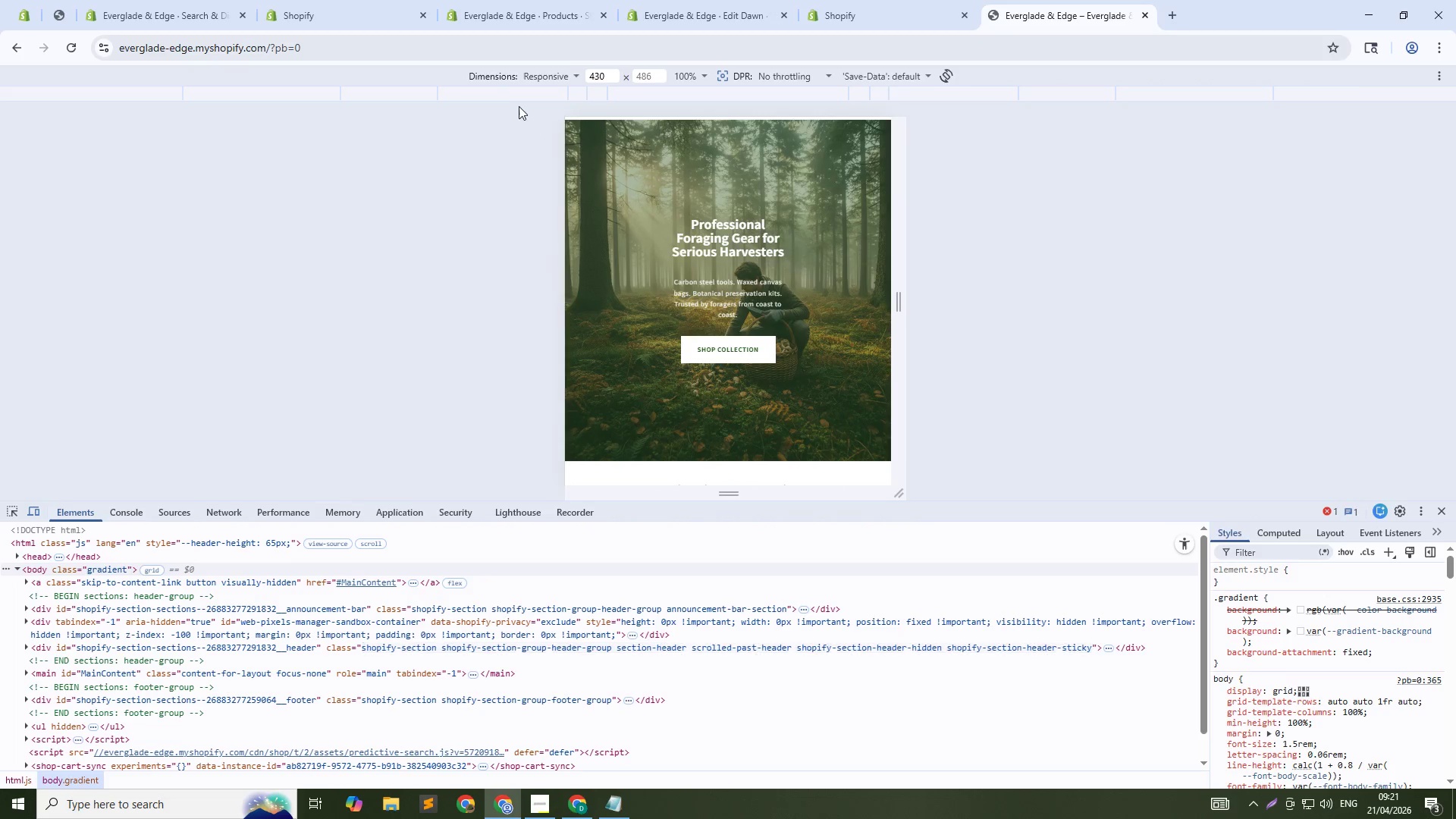 
left_click([516, 89])
 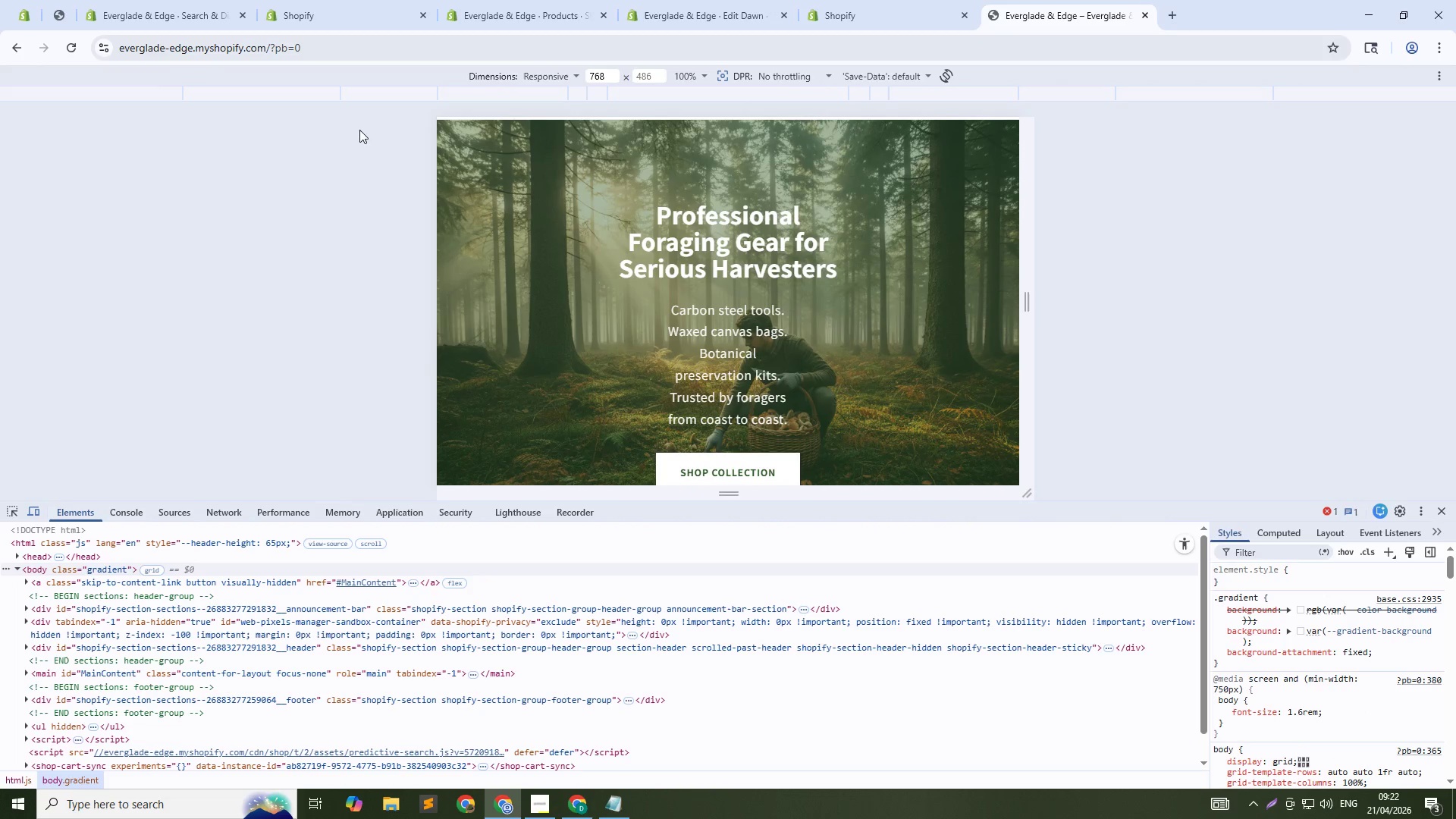 
left_click([364, 93])
 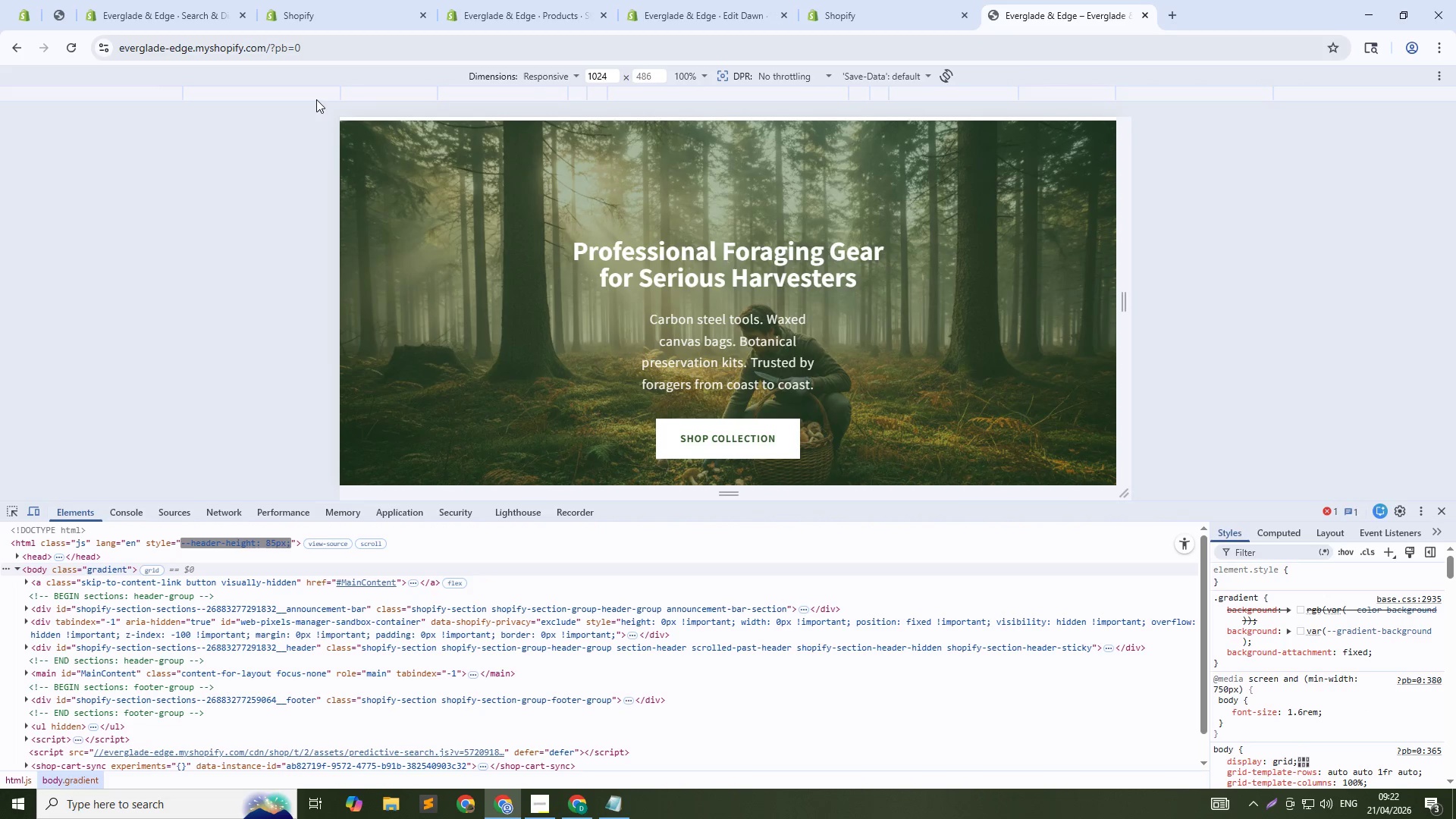 
left_click([316, 97])
 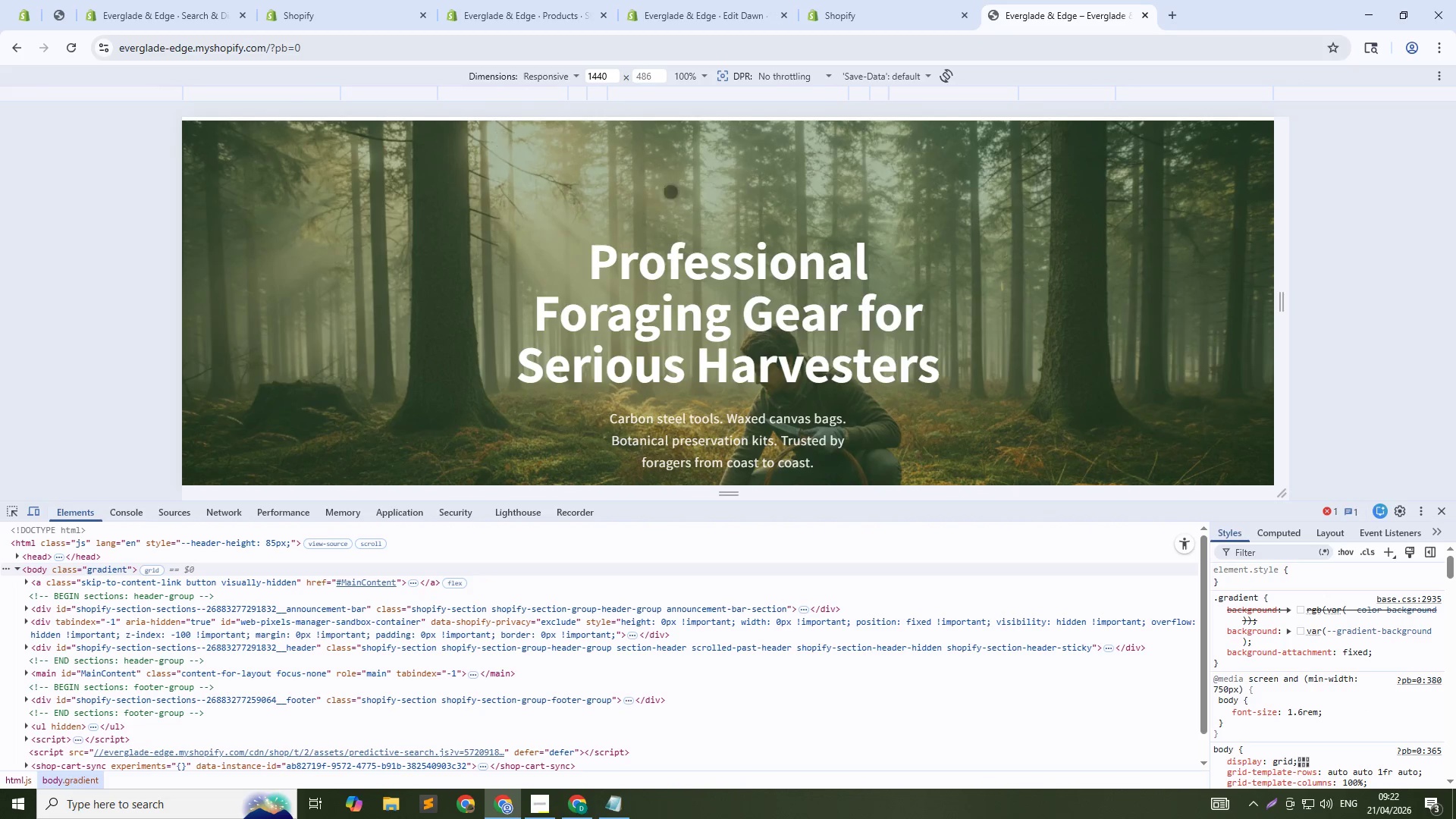 
scroll: coordinate [717, 223], scroll_direction: down, amount: 1.0
 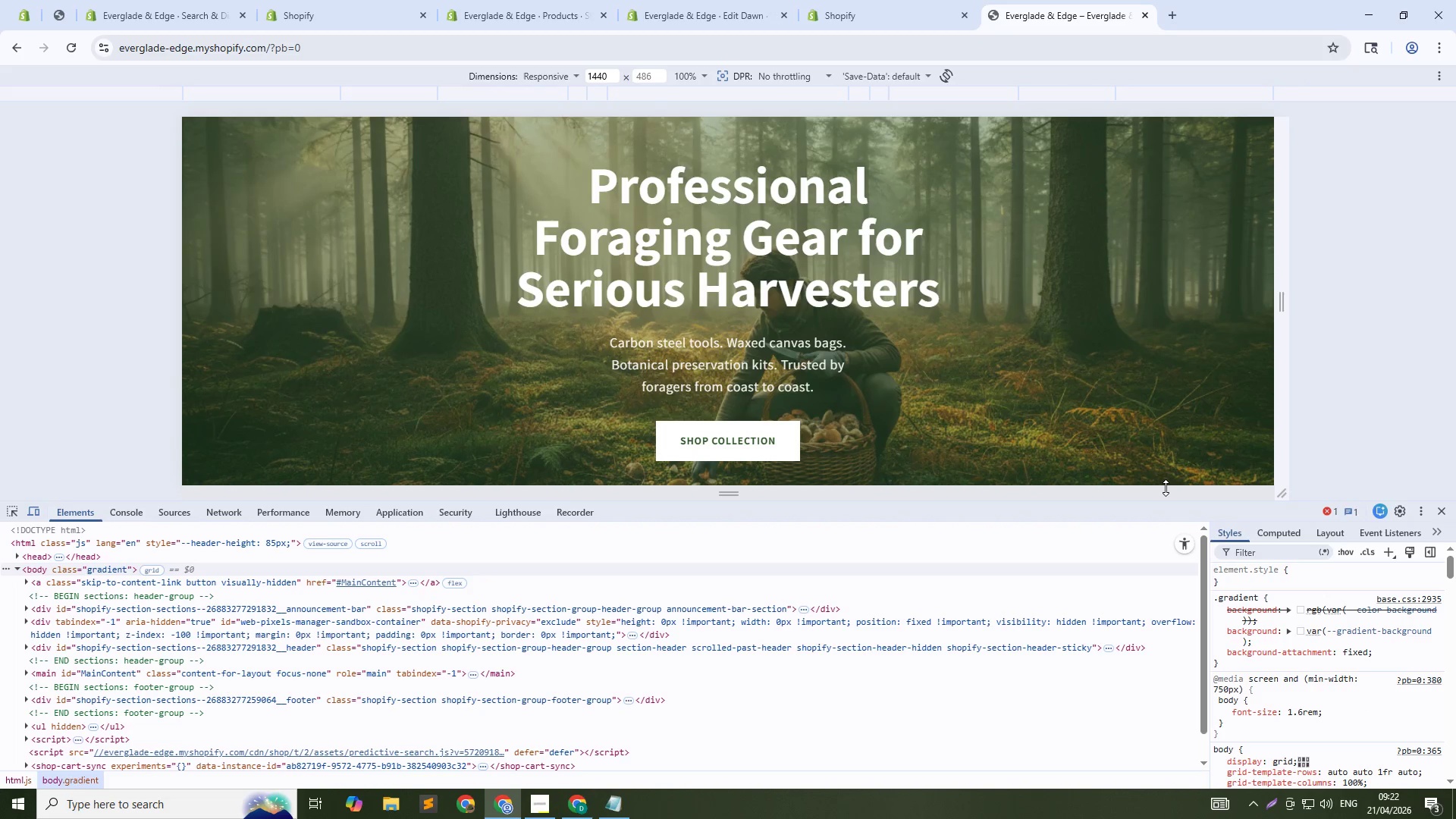 
left_click_drag(start_coordinate=[1165, 494], to_coordinate=[1168, 560])
 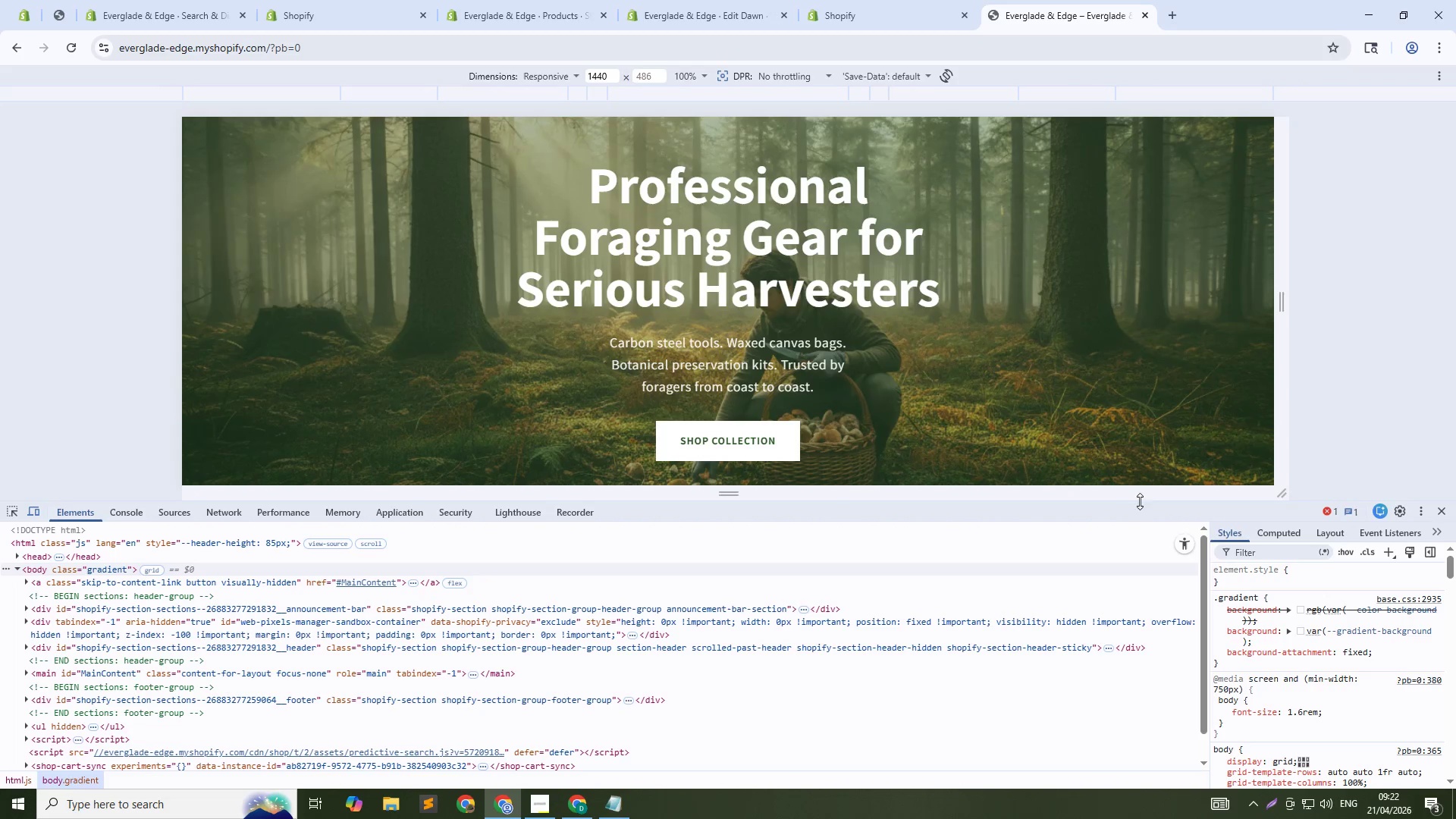 
left_click_drag(start_coordinate=[1140, 501], to_coordinate=[1147, 572])
 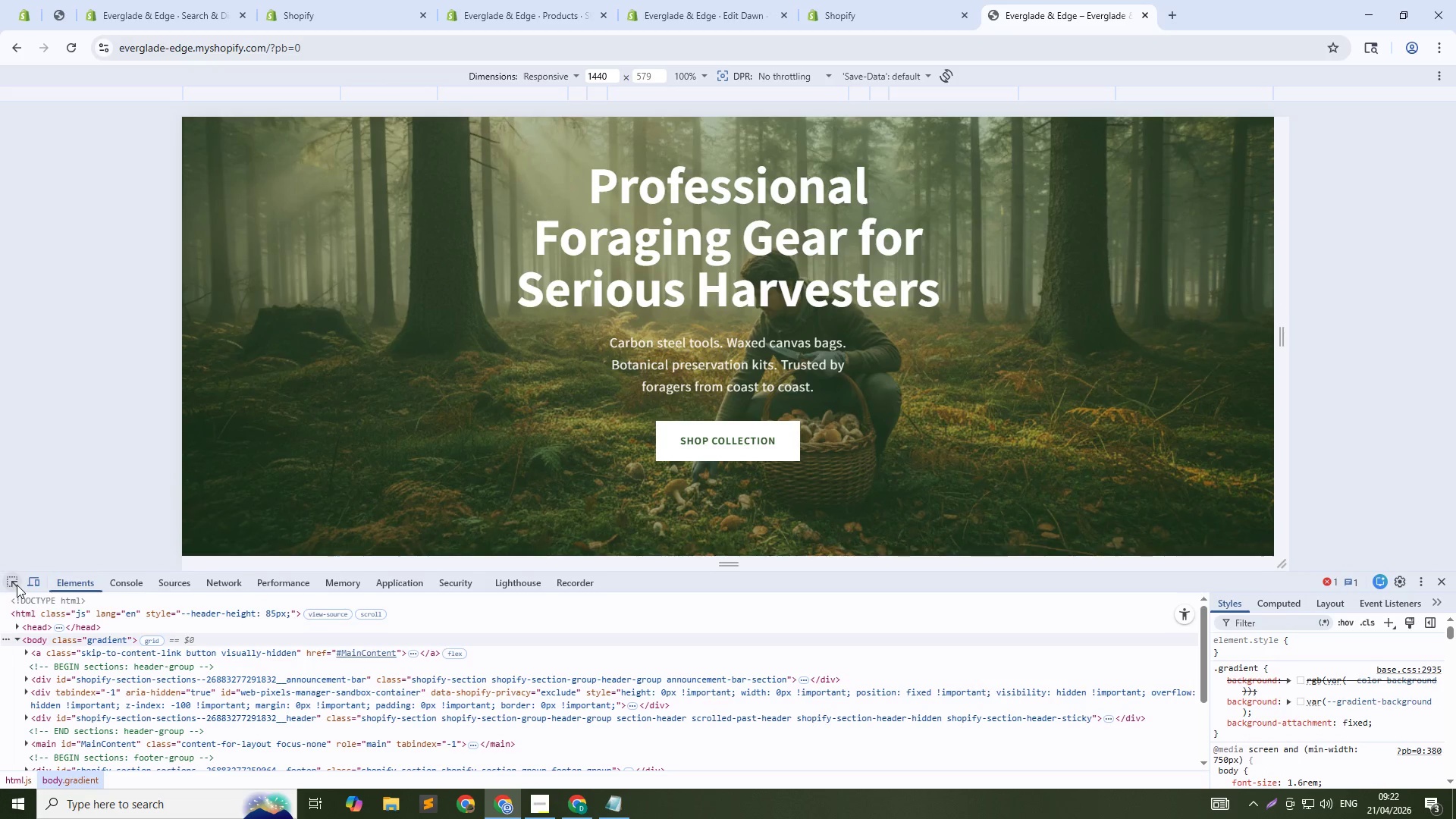 
key(Control+Shift+C)
 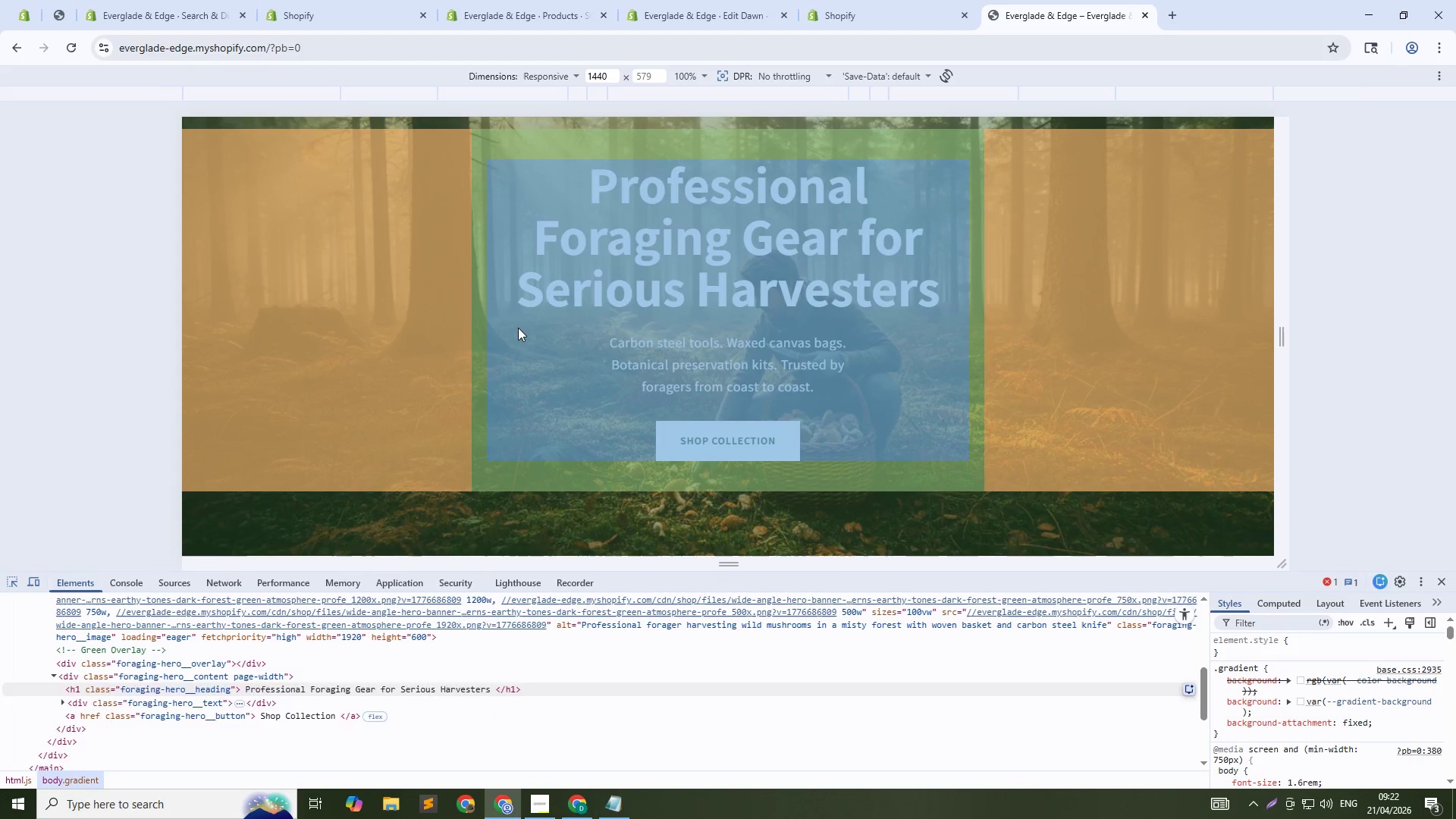 
left_click([518, 328])
 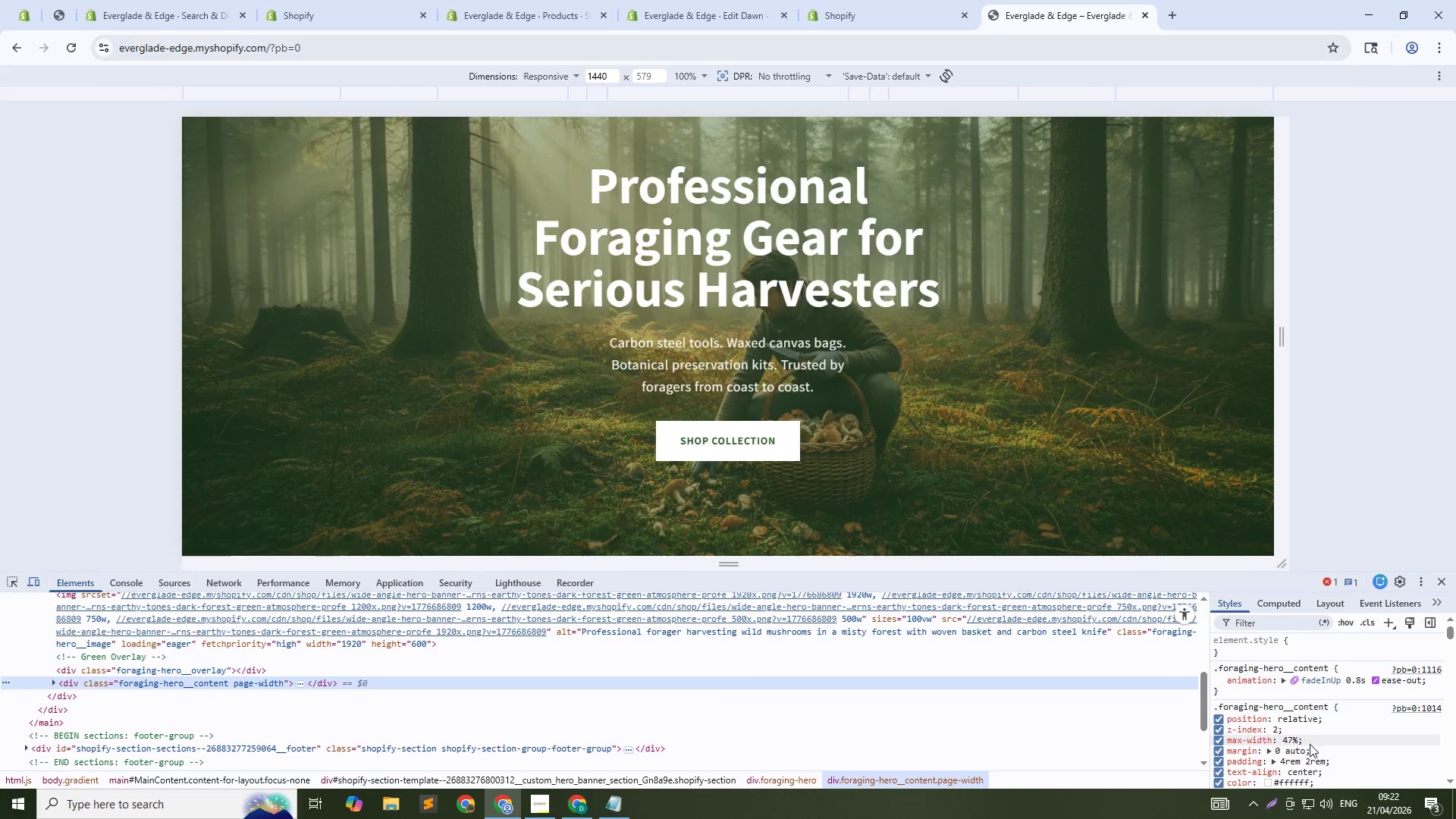 
left_click([1294, 743])
 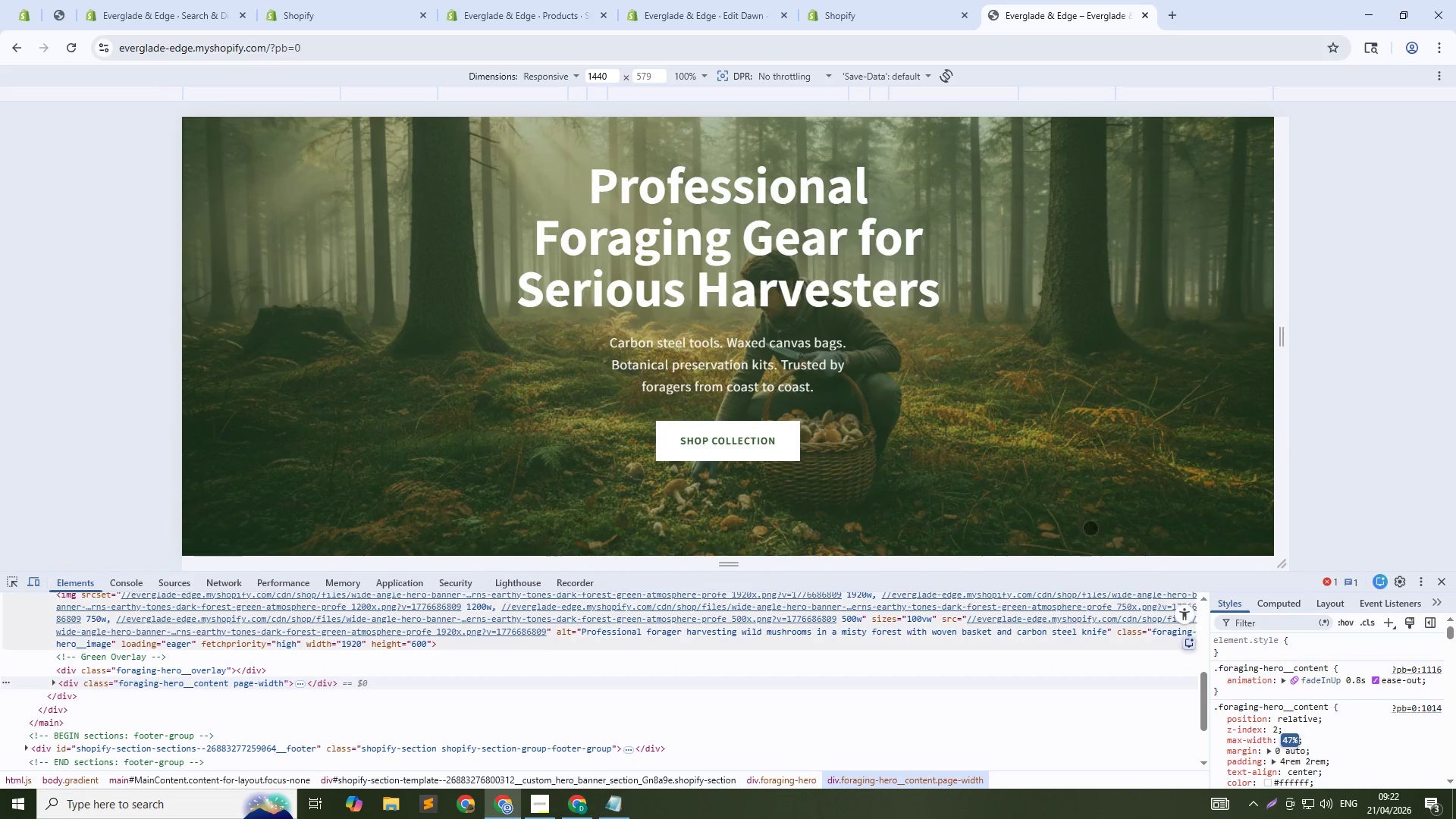 
key(ArrowUp)
 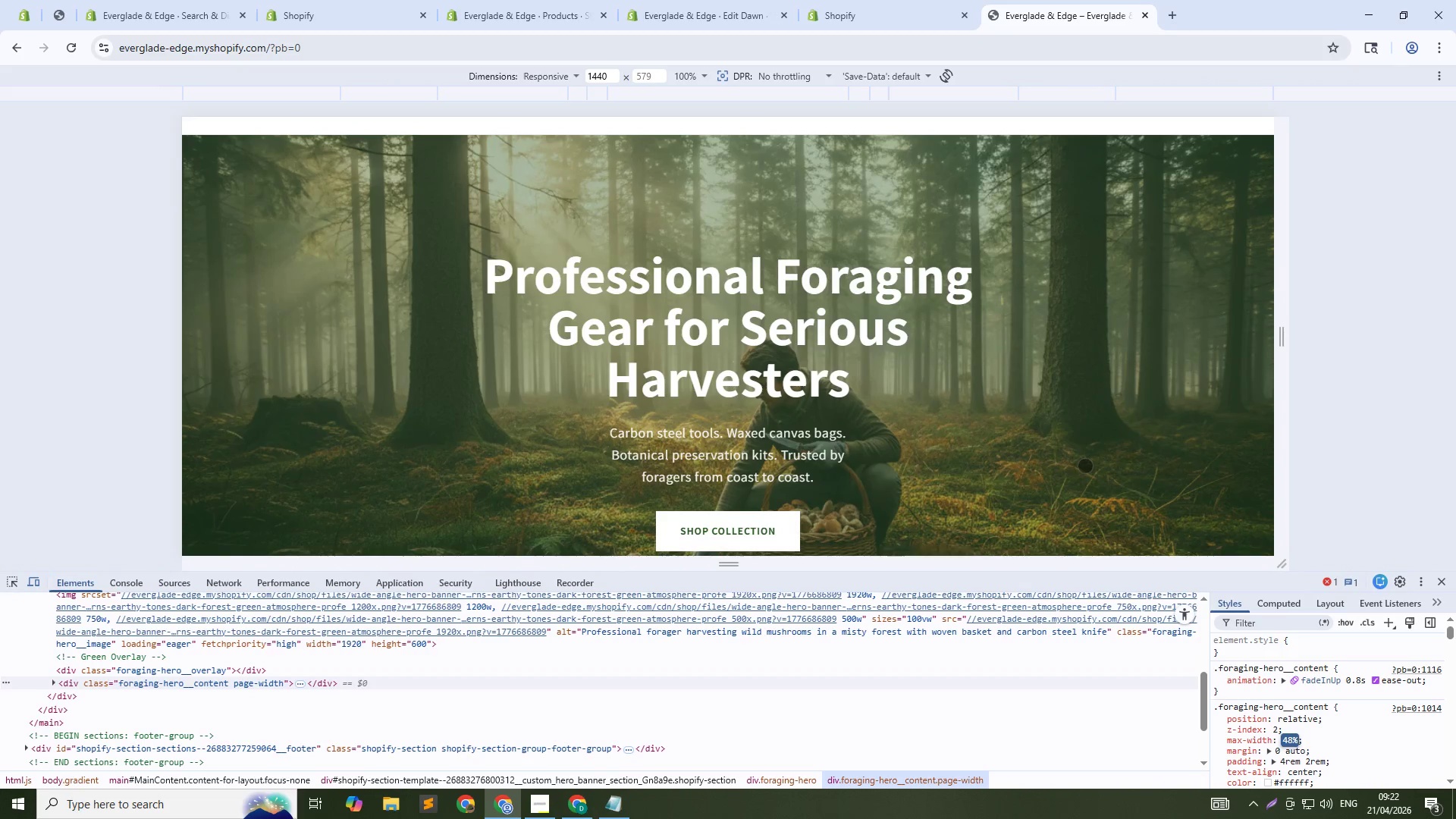 
scroll: coordinate [1085, 466], scroll_direction: up, amount: 2.0
 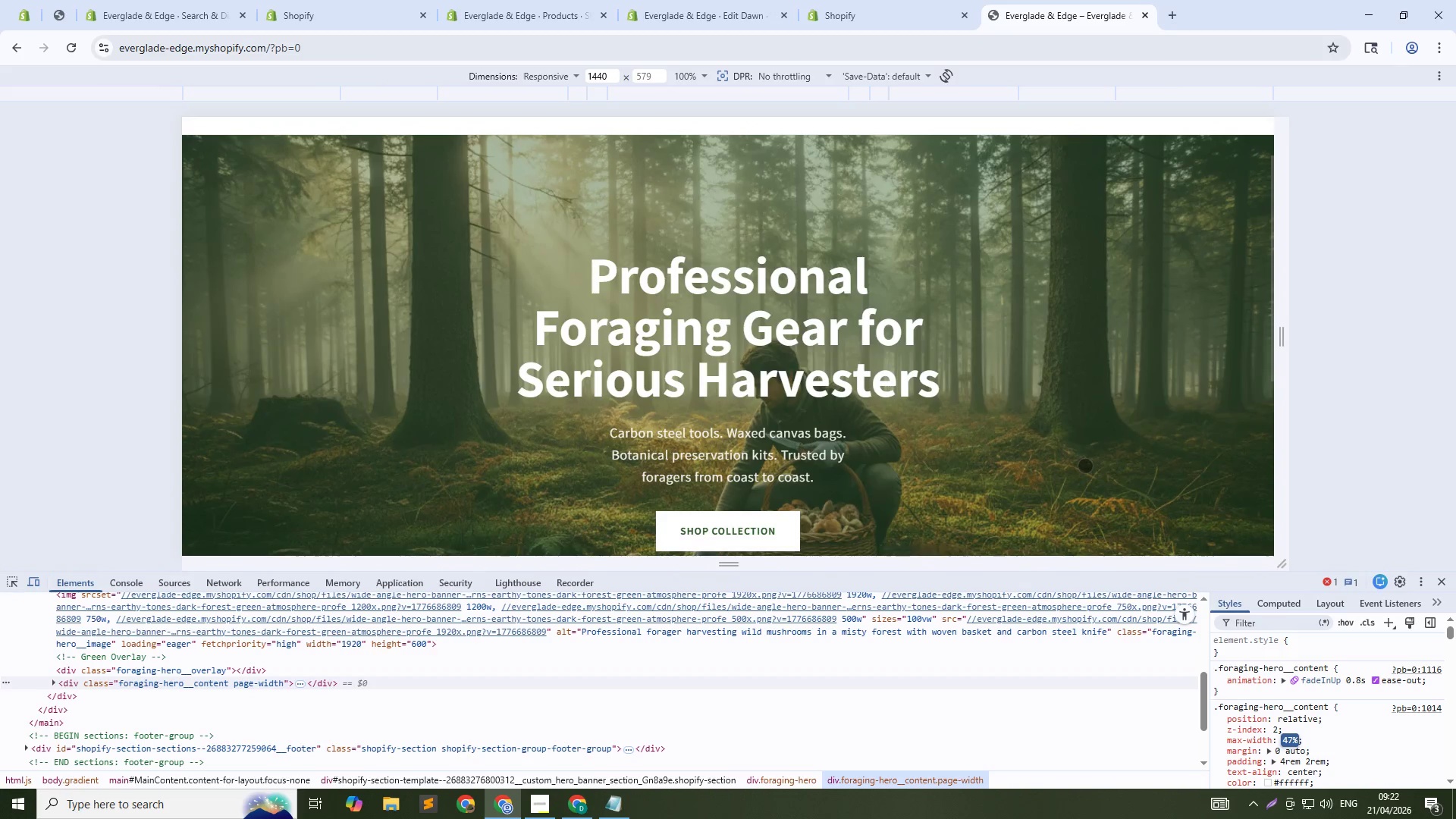 
key(ArrowUp)
 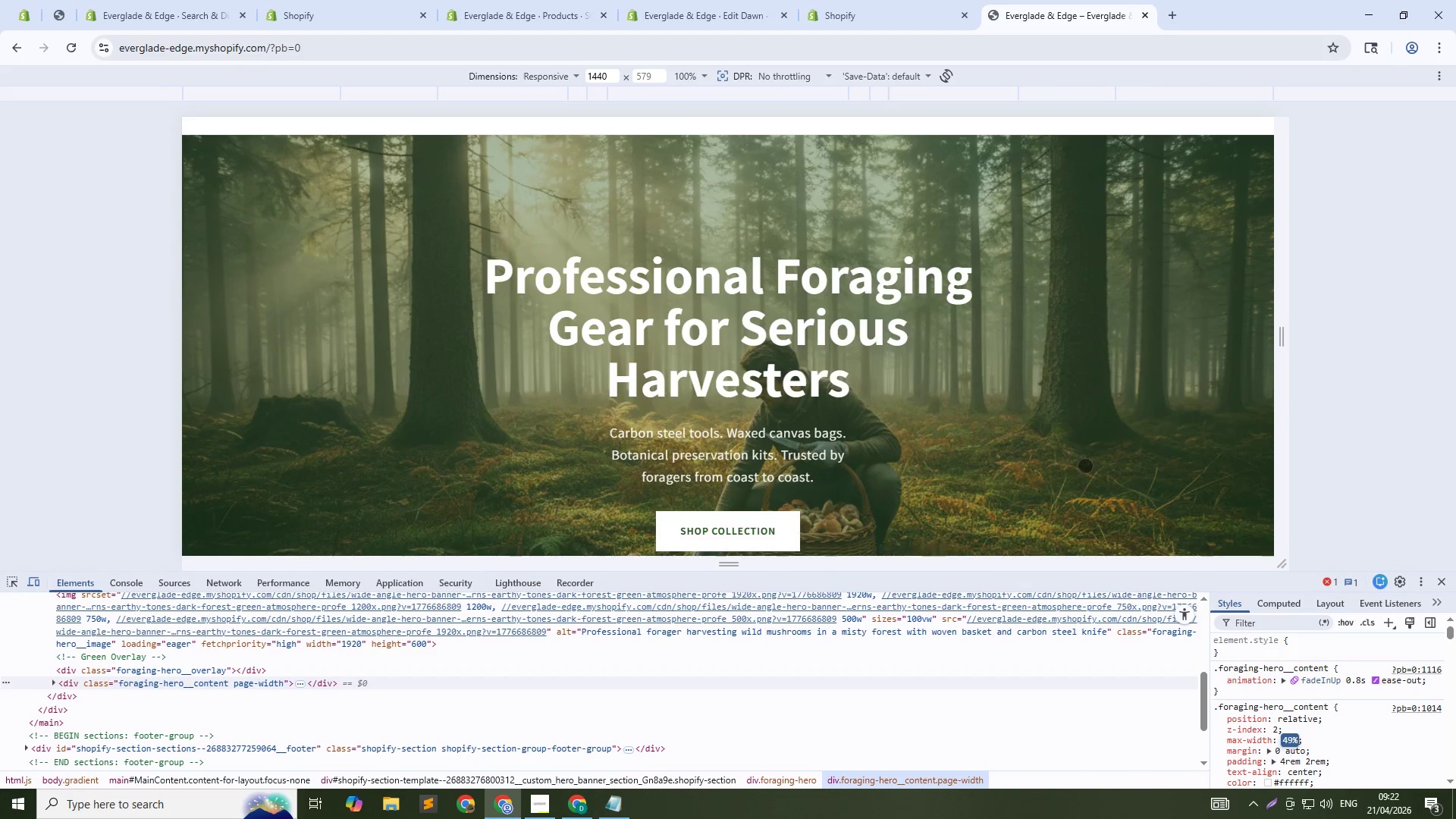 
key(ArrowUp)
 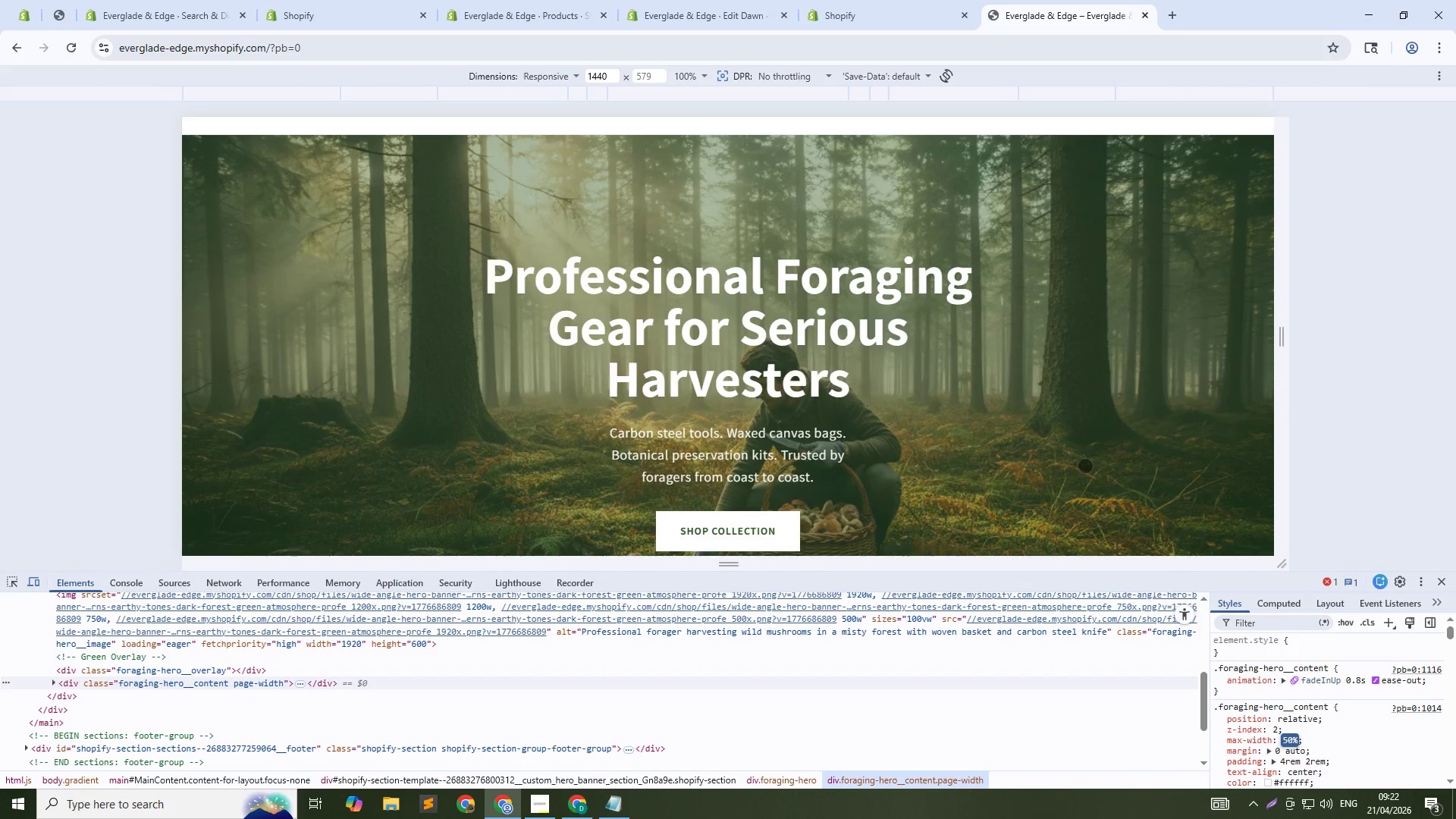 
key(ArrowUp)
 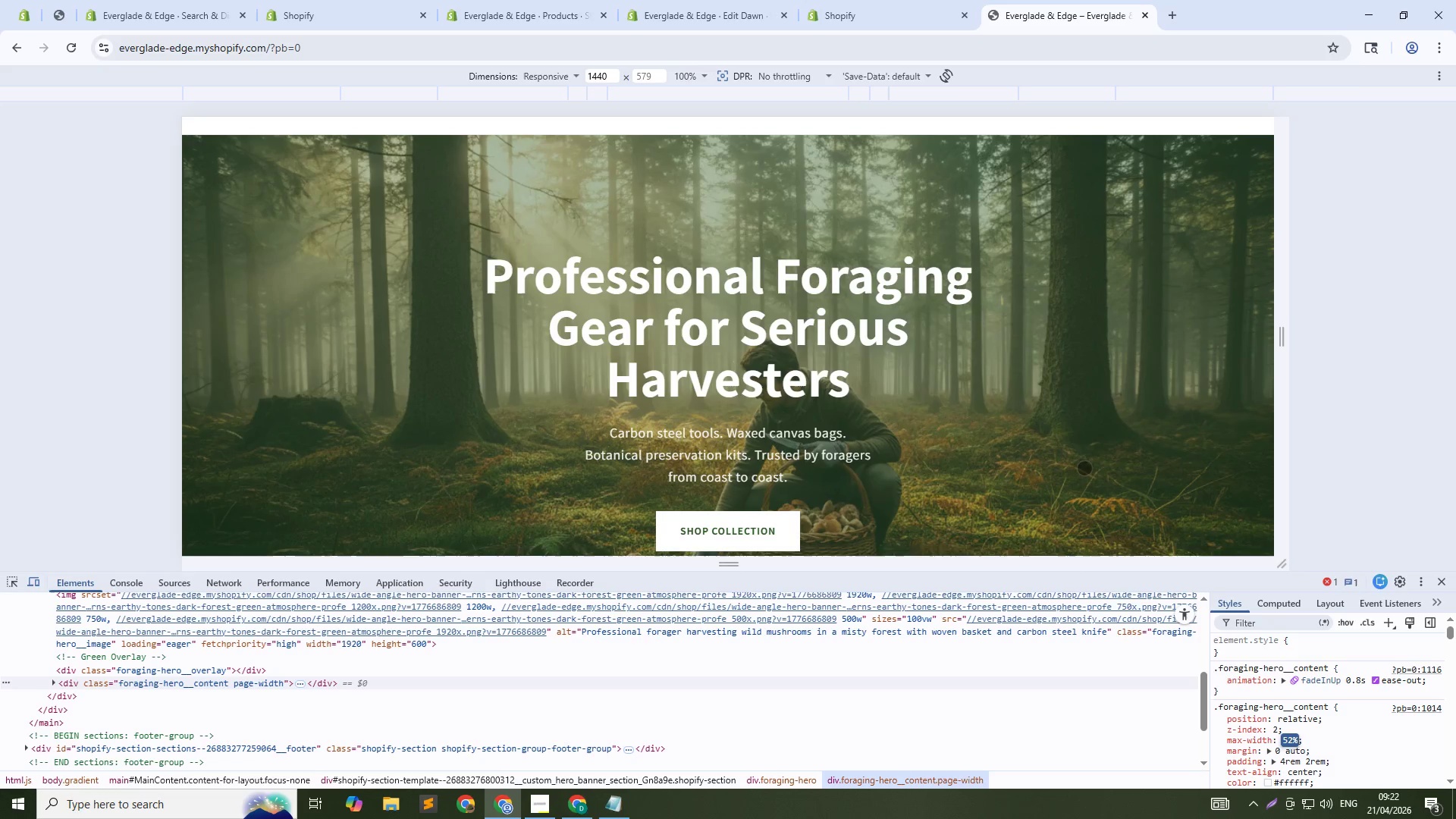 
key(ArrowUp)
 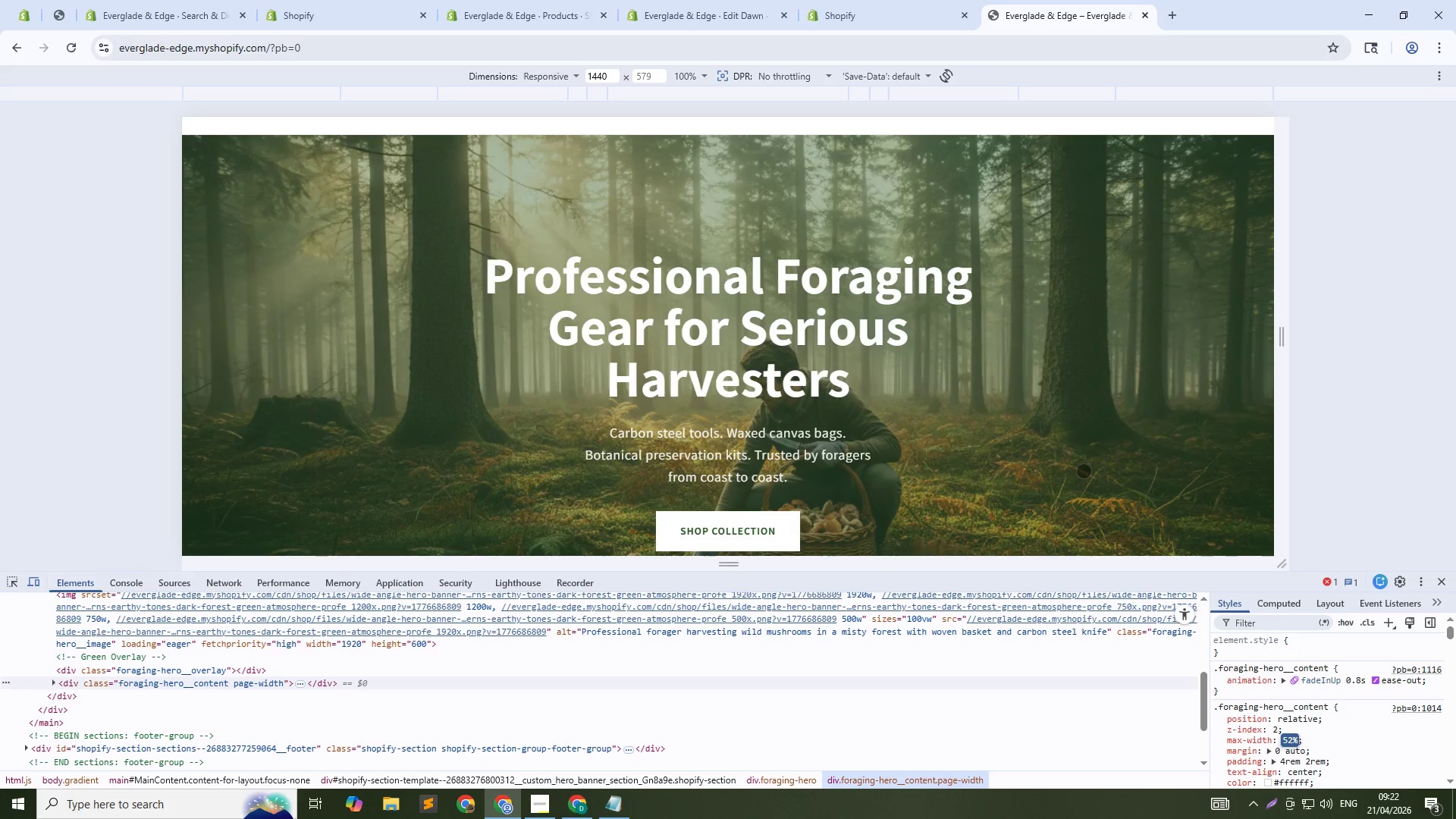 
key(ArrowUp)
 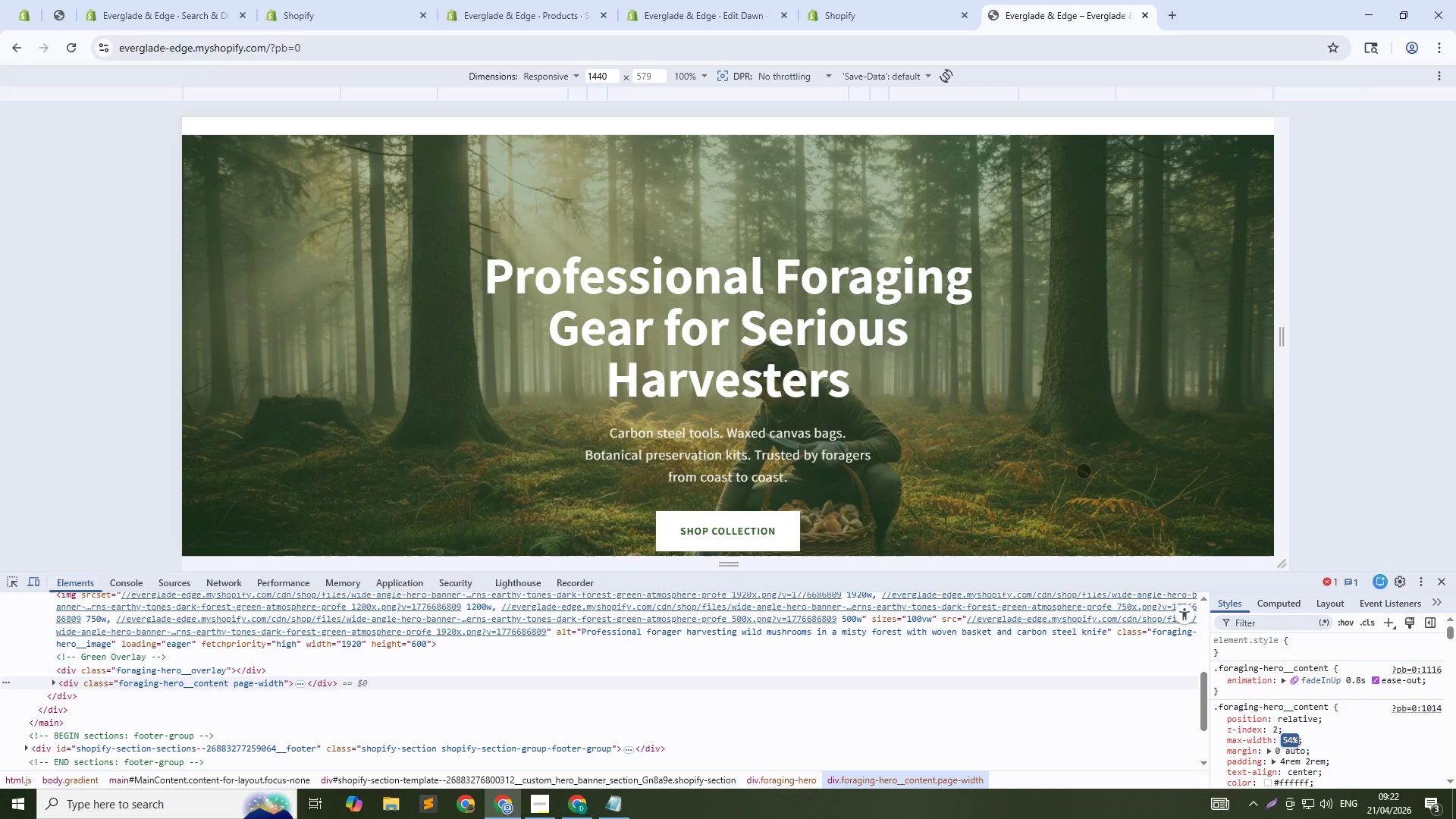 
key(ArrowUp)
 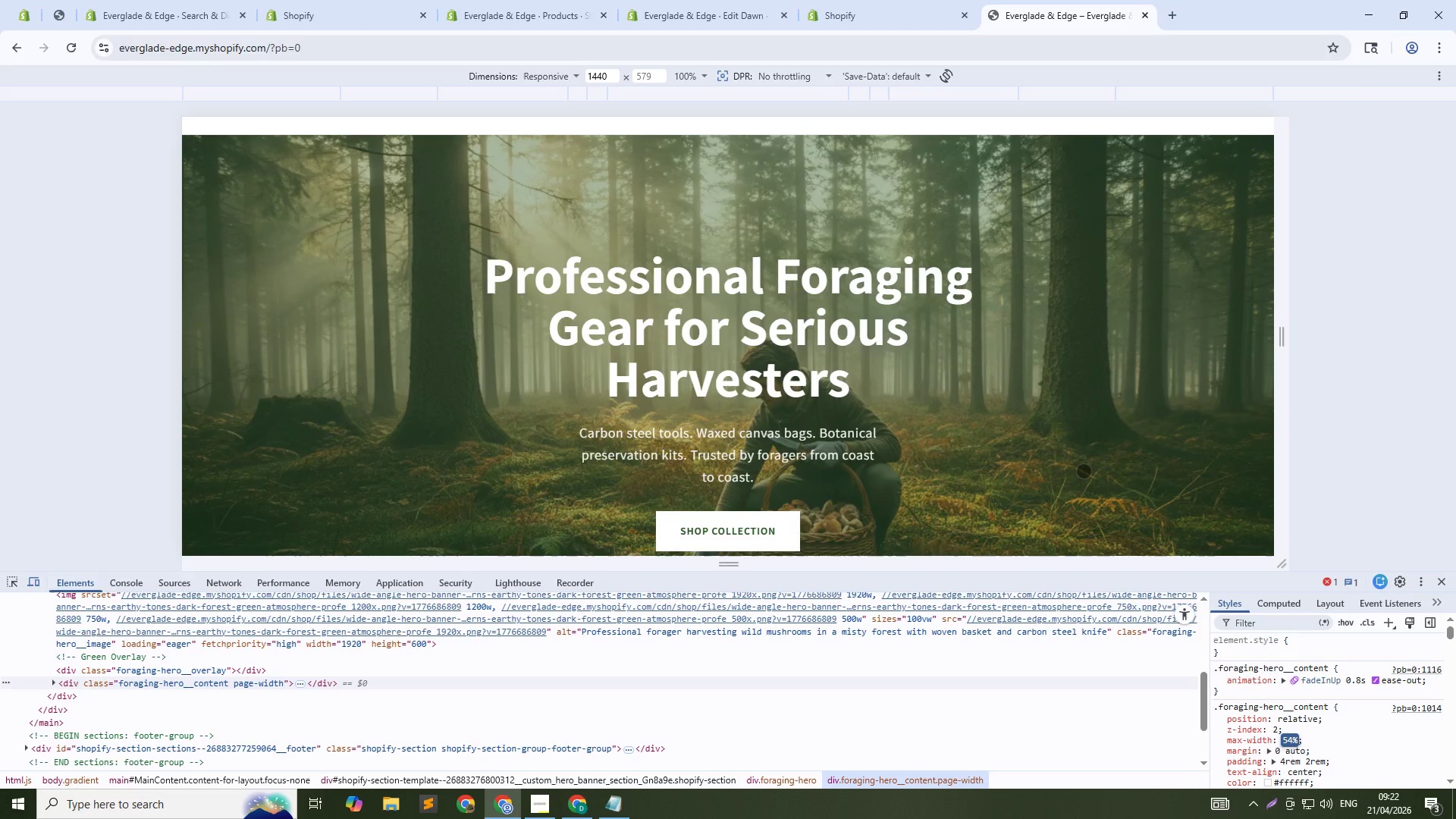 
key(ArrowUp)
 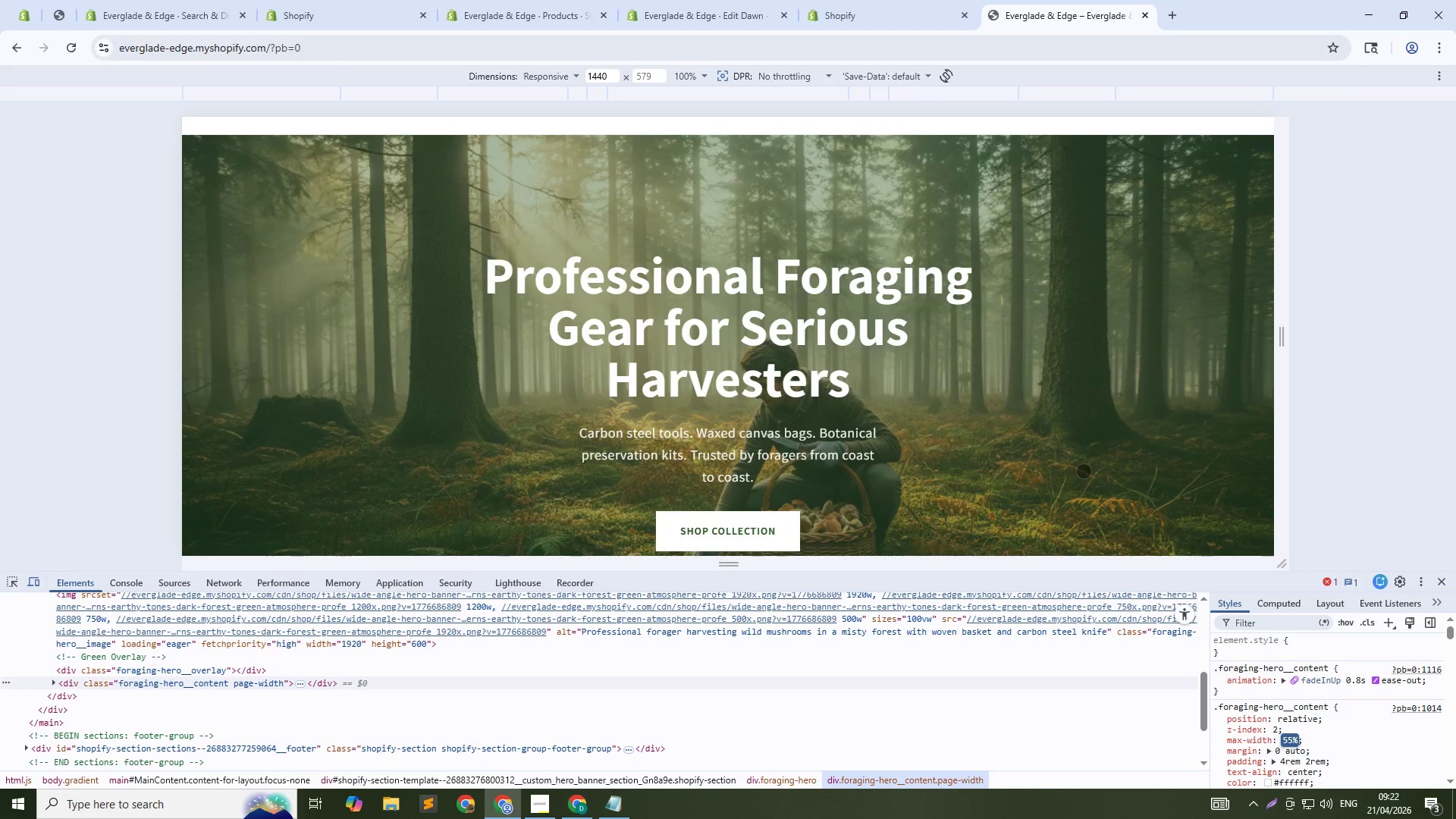 
key(ArrowUp)
 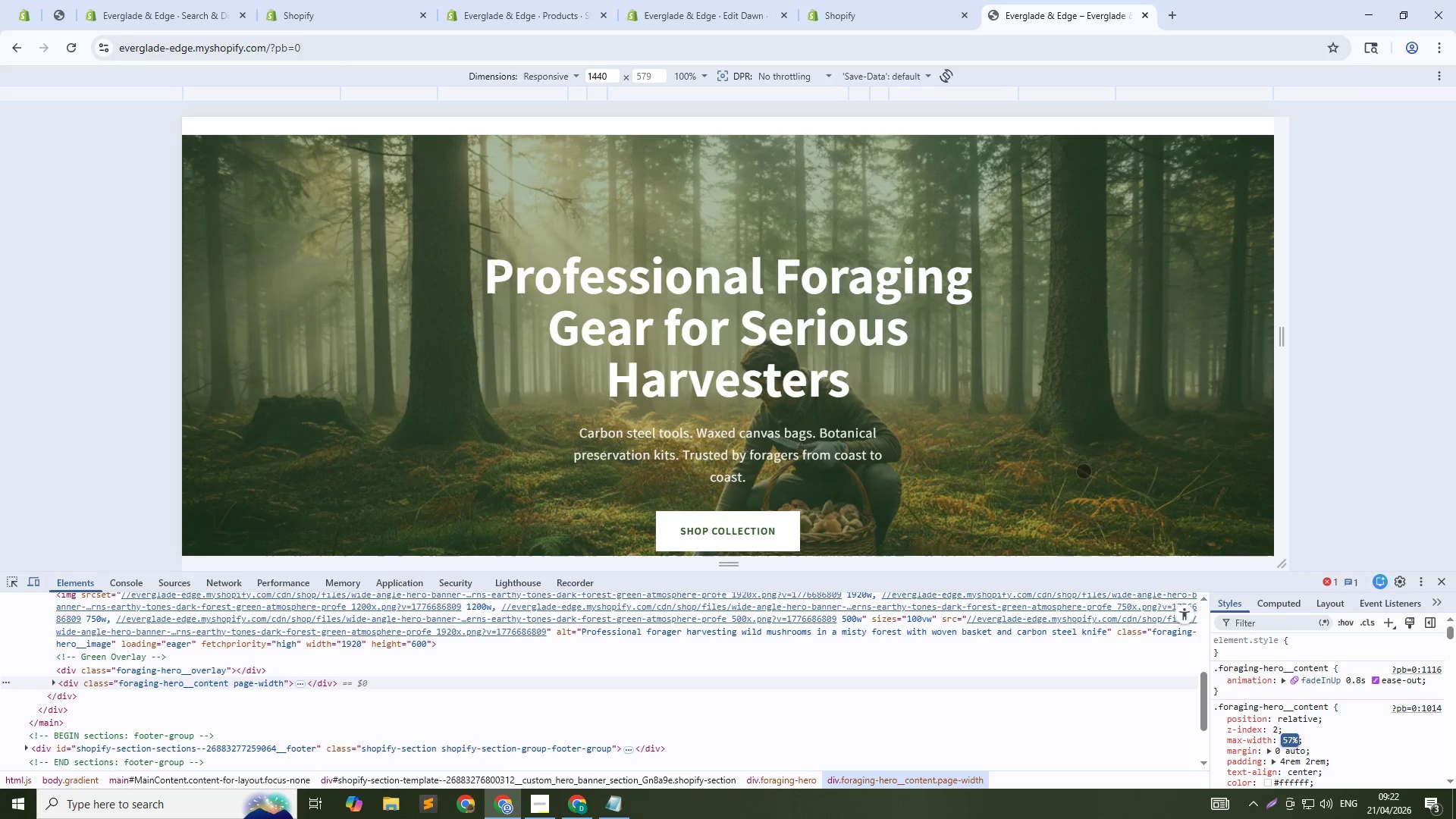 
key(ArrowUp)
 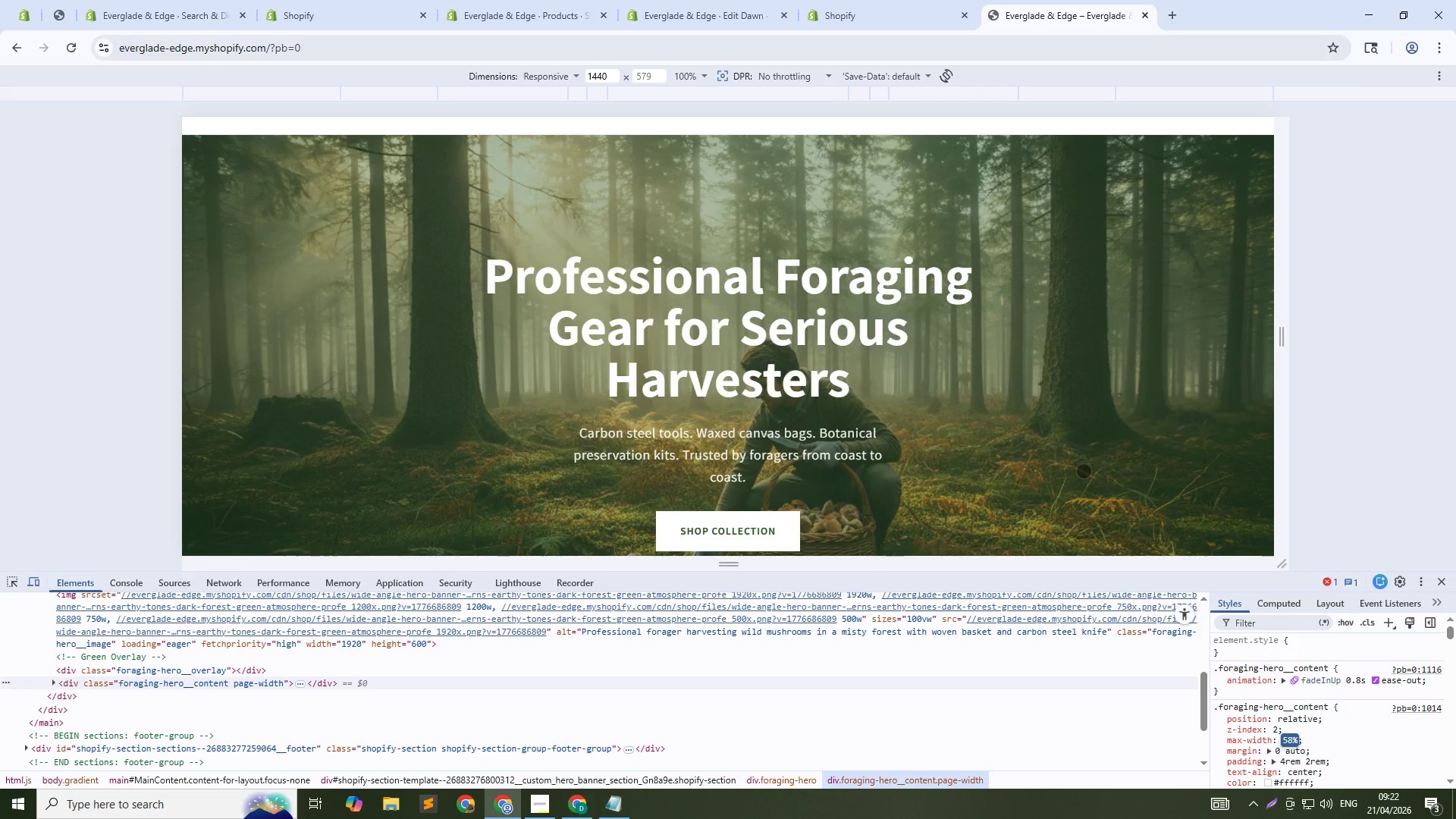 
key(ArrowUp)
 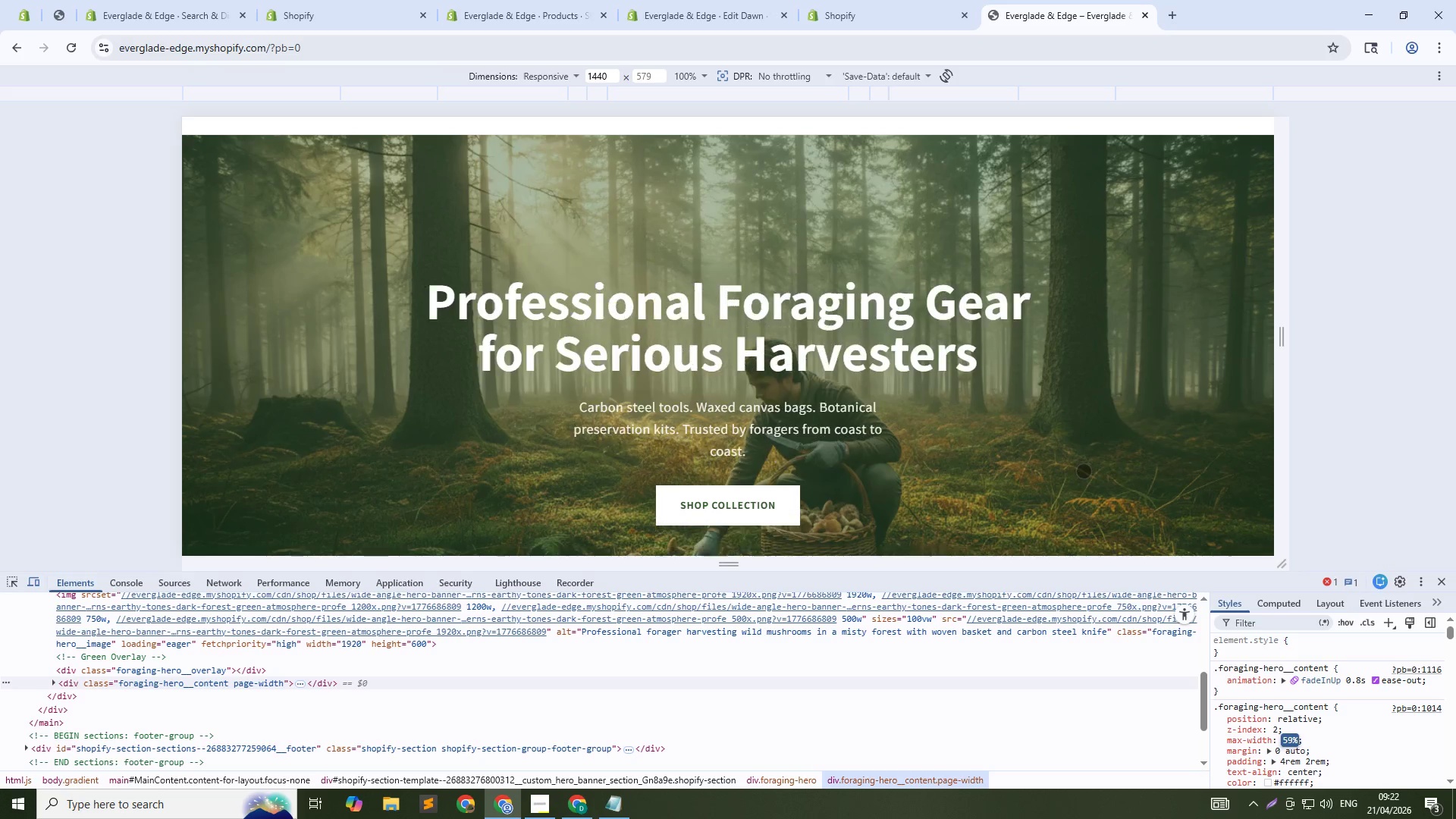 
key(ArrowUp)
 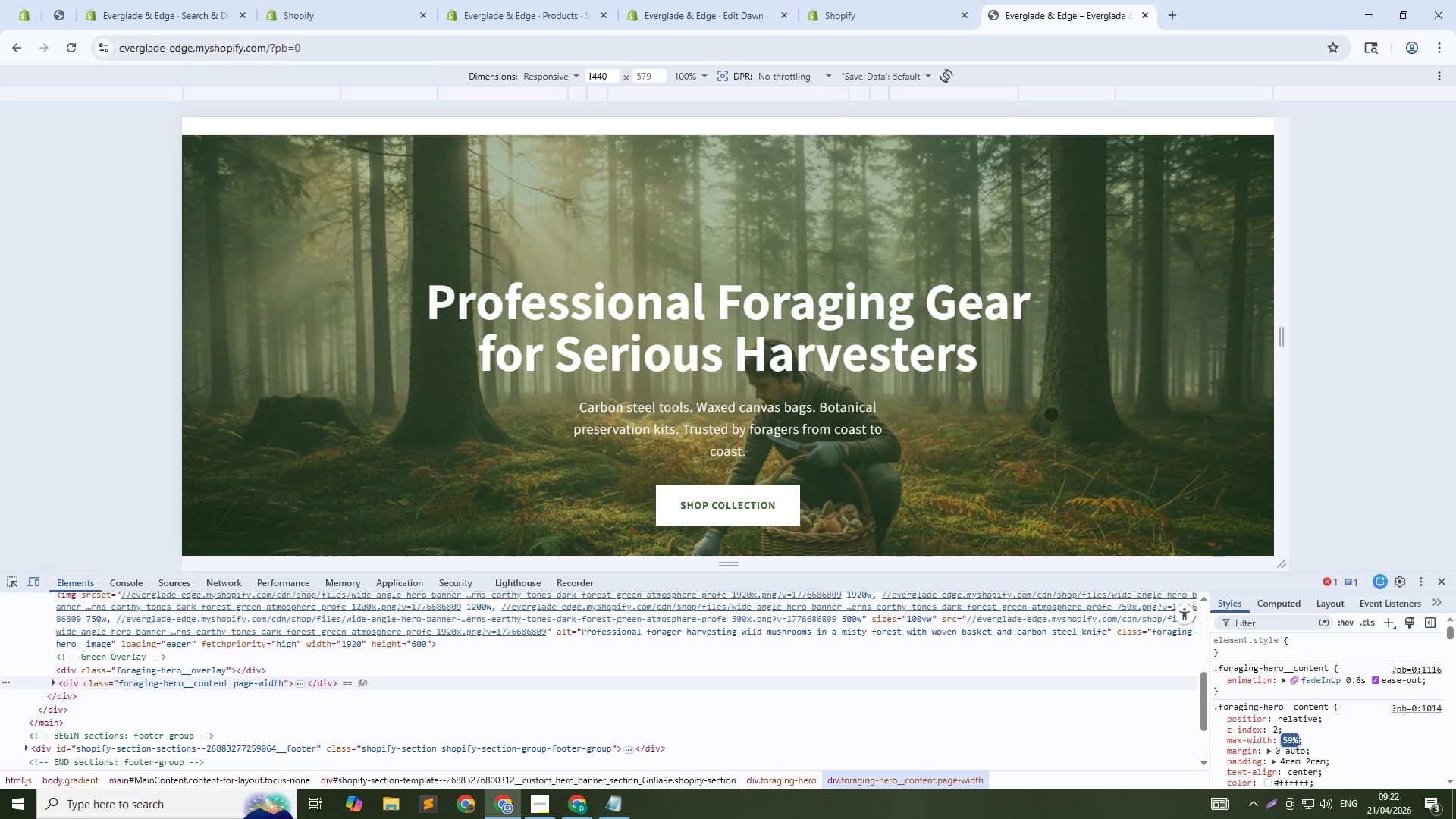 
key(ArrowUp)
 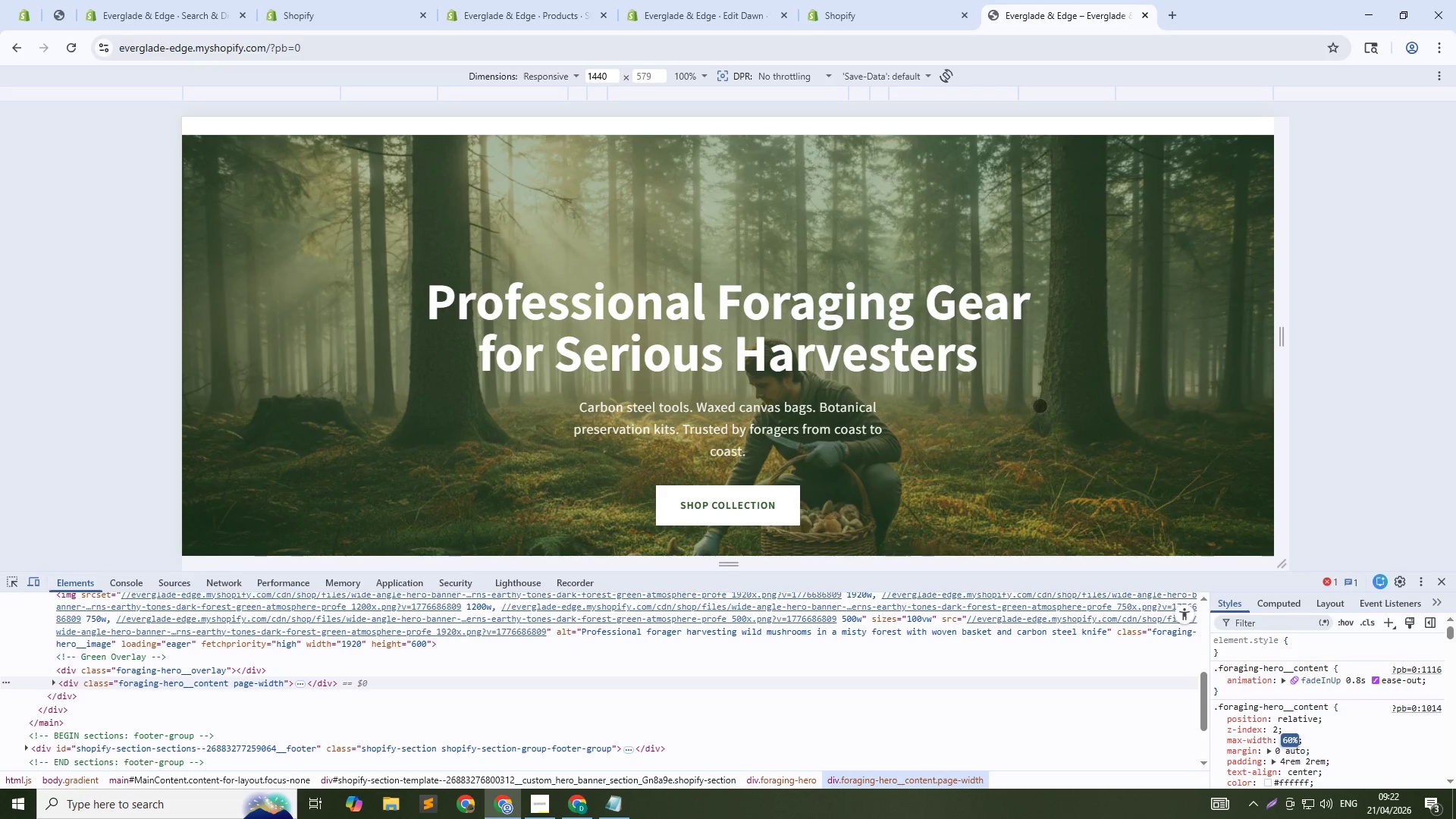 
key(ArrowUp)
 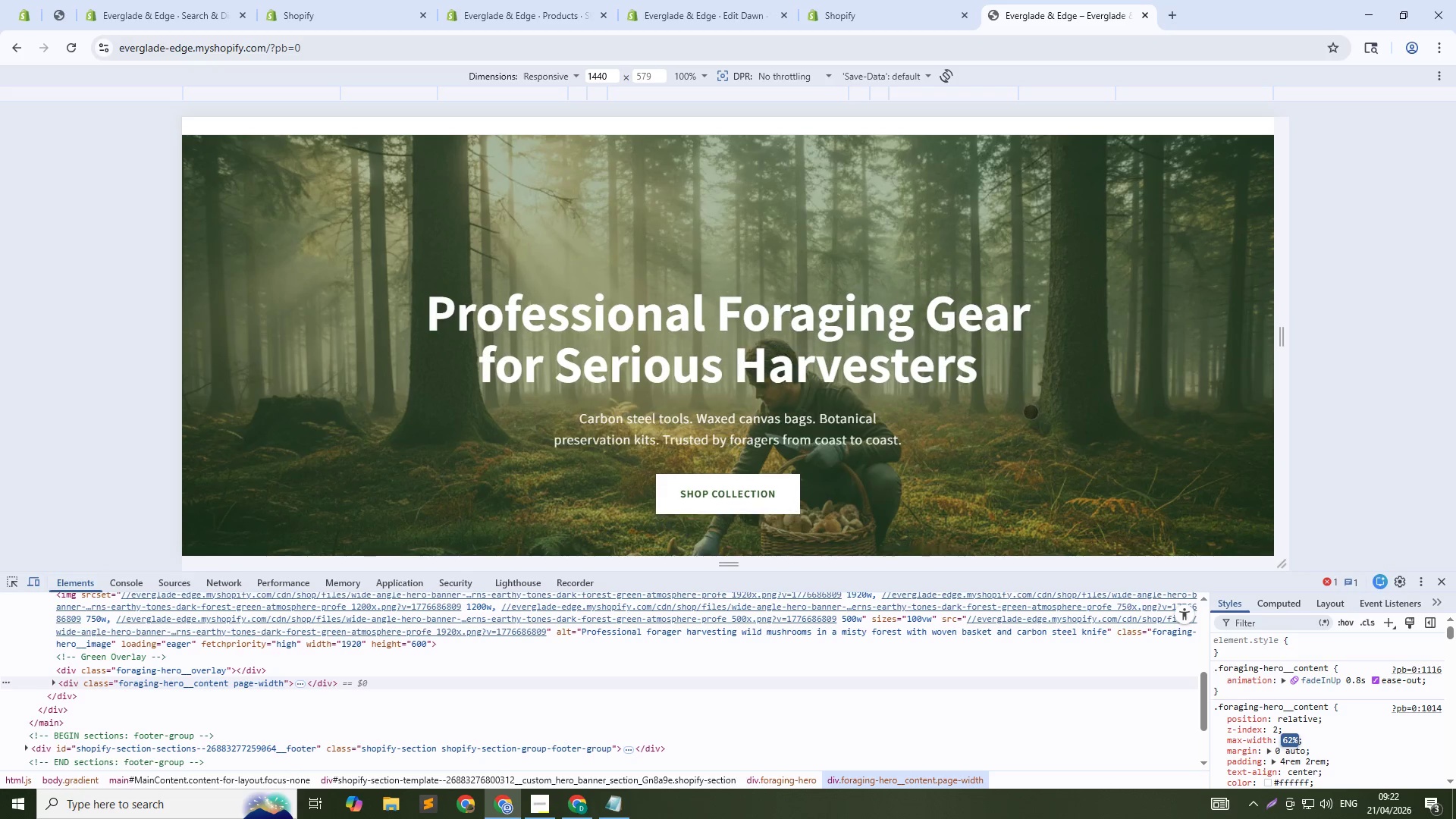 
key(ArrowUp)
 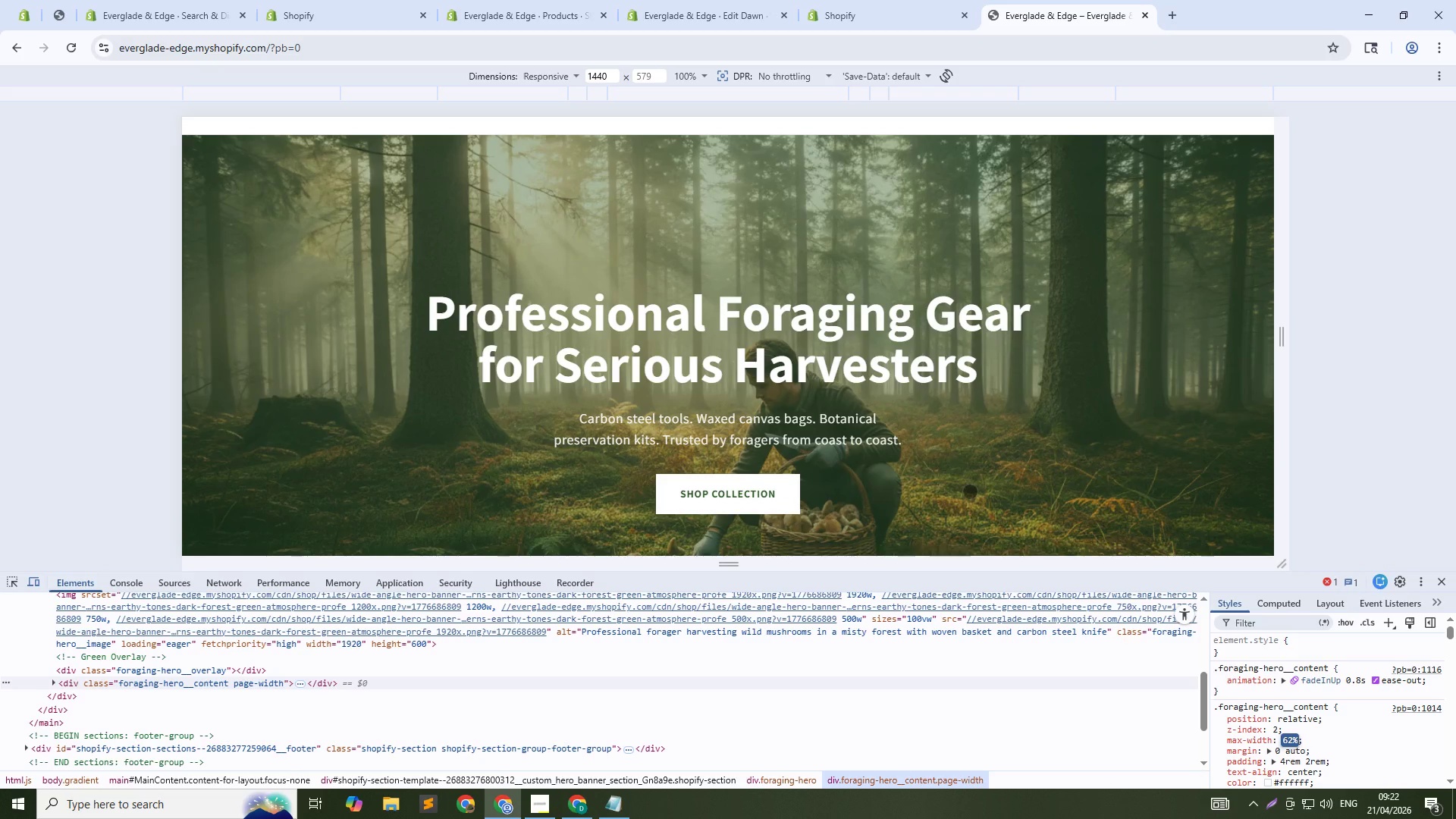 
key(ArrowDown)
 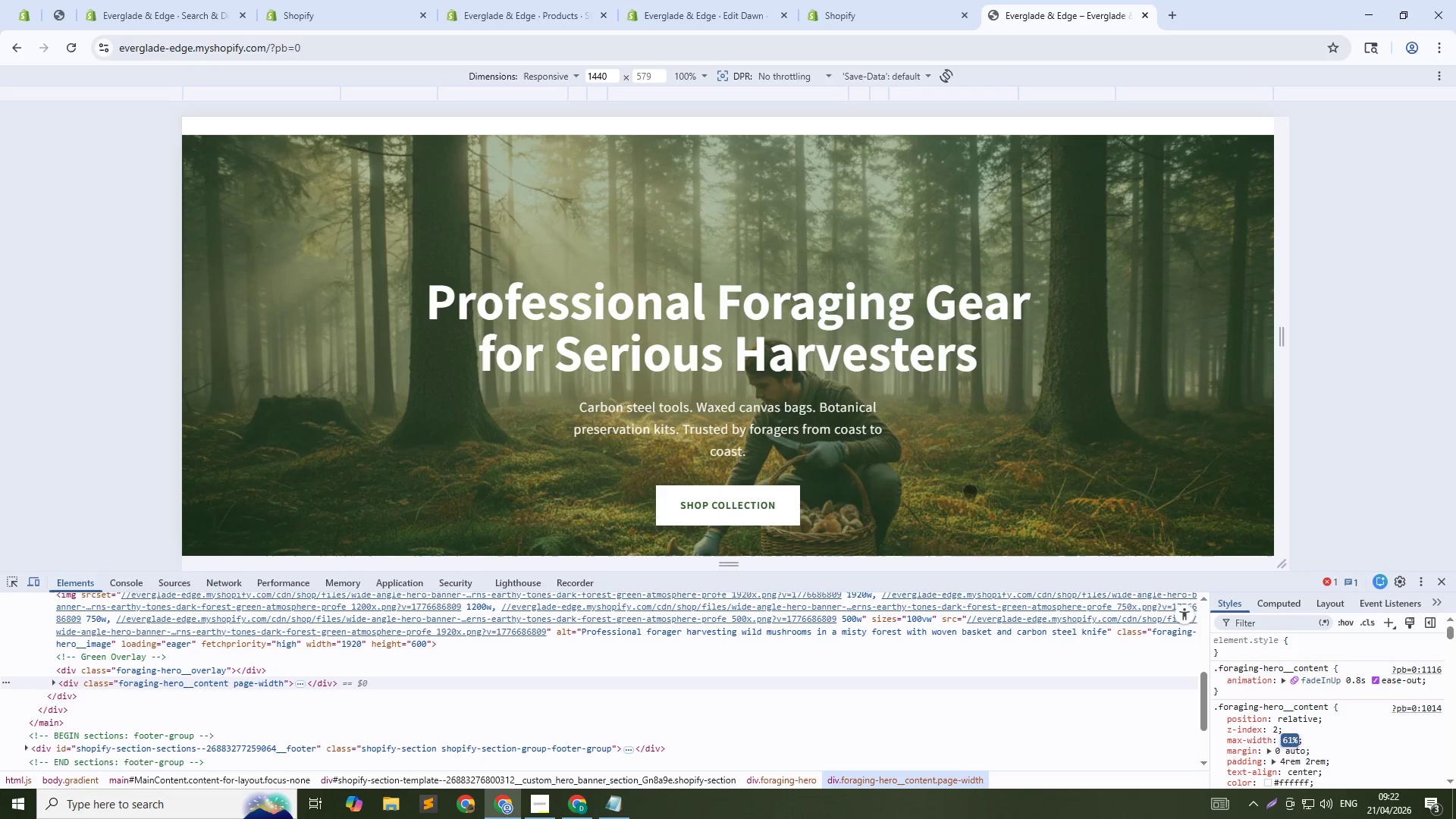 
key(ArrowUp)
 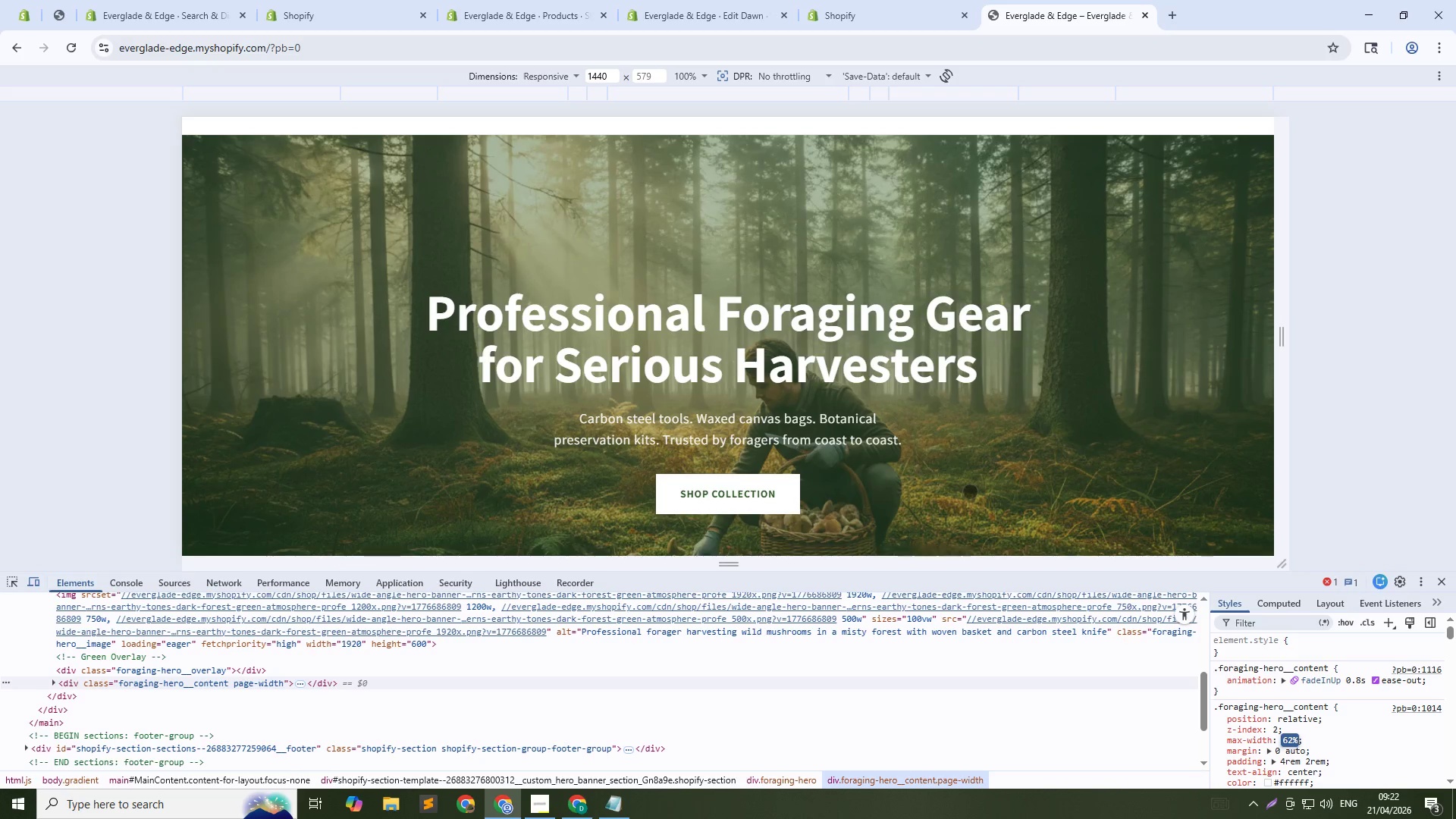 
key(ArrowUp)
 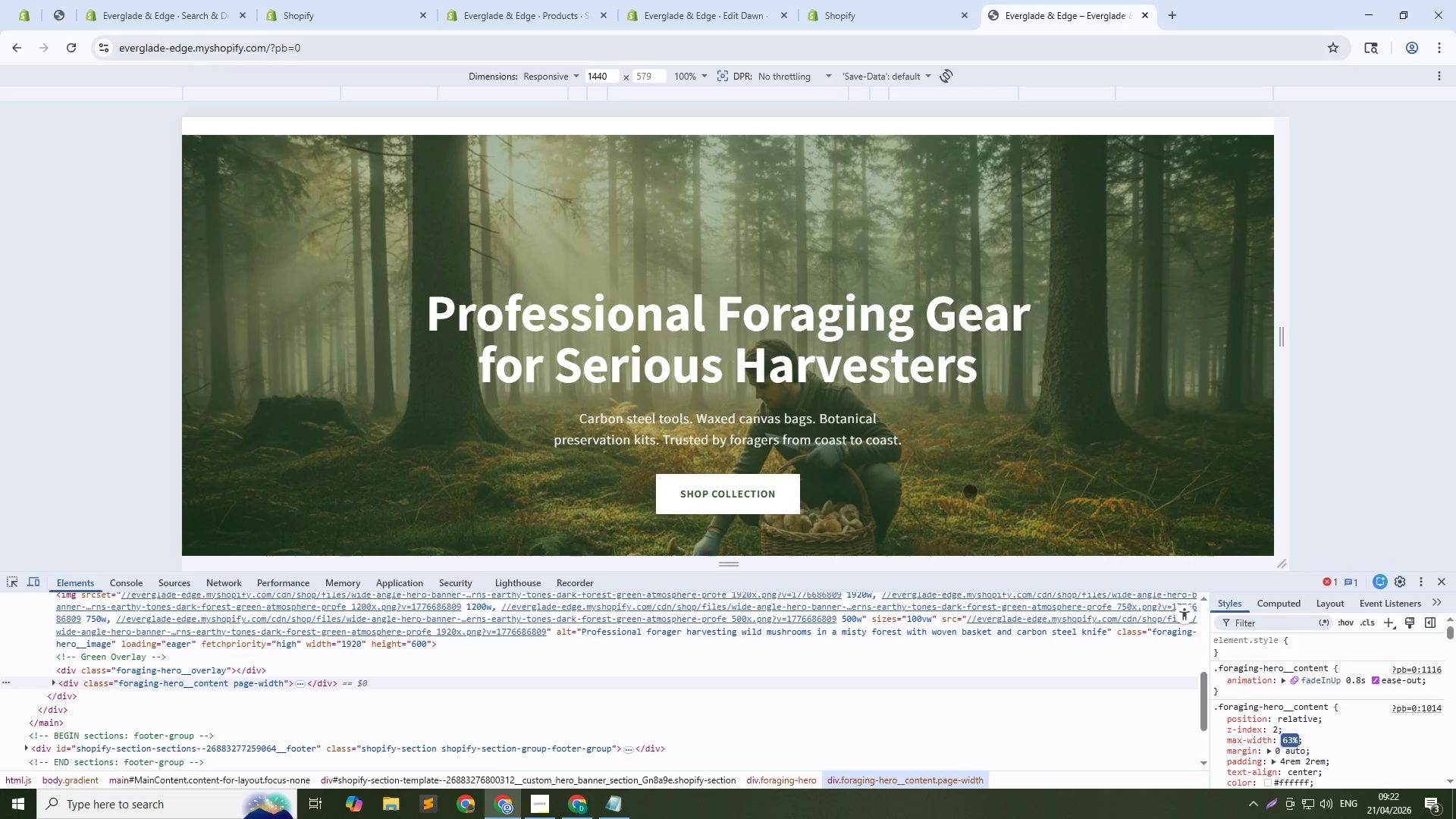 
key(ArrowUp)
 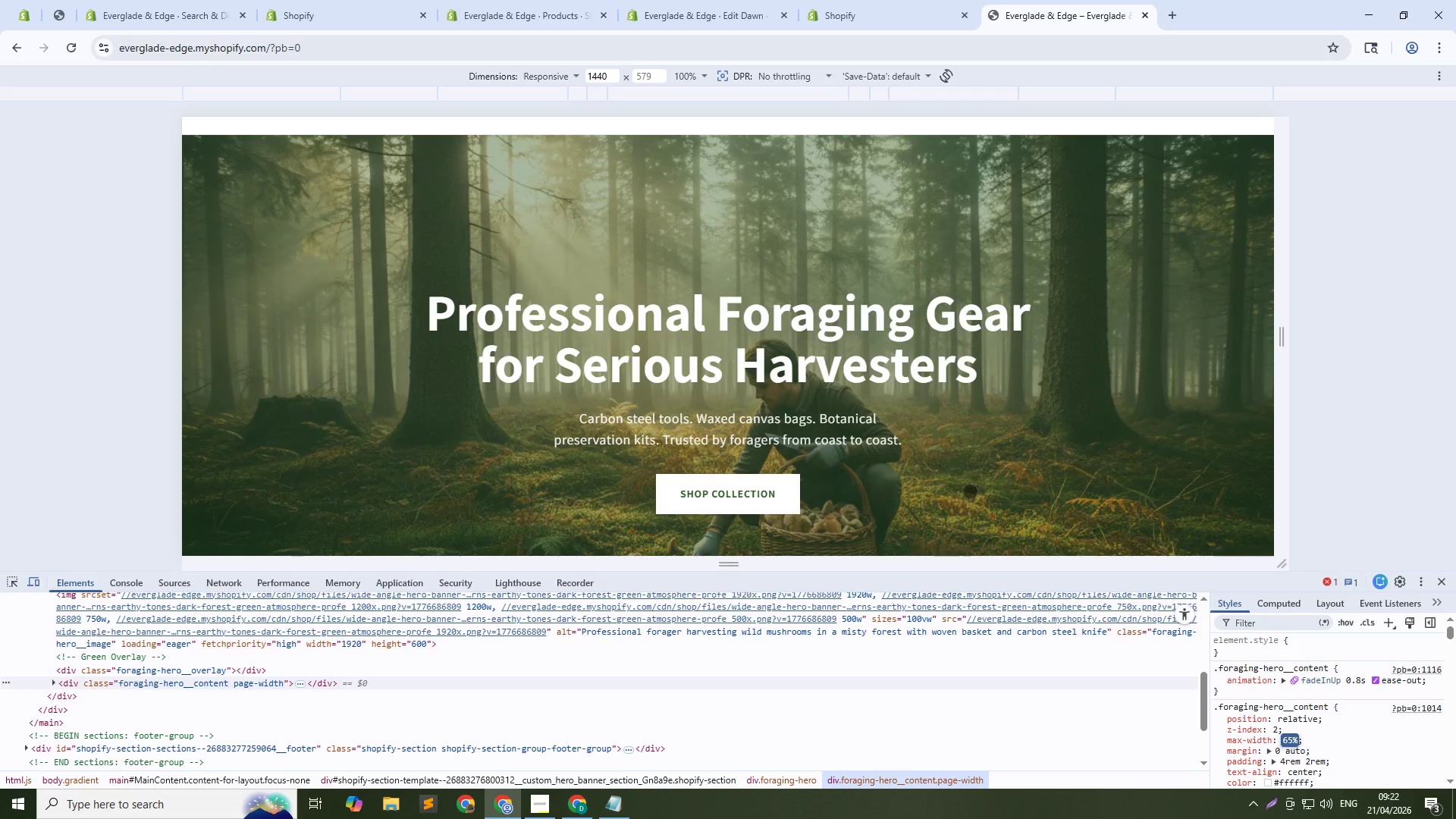 
key(ArrowUp)
 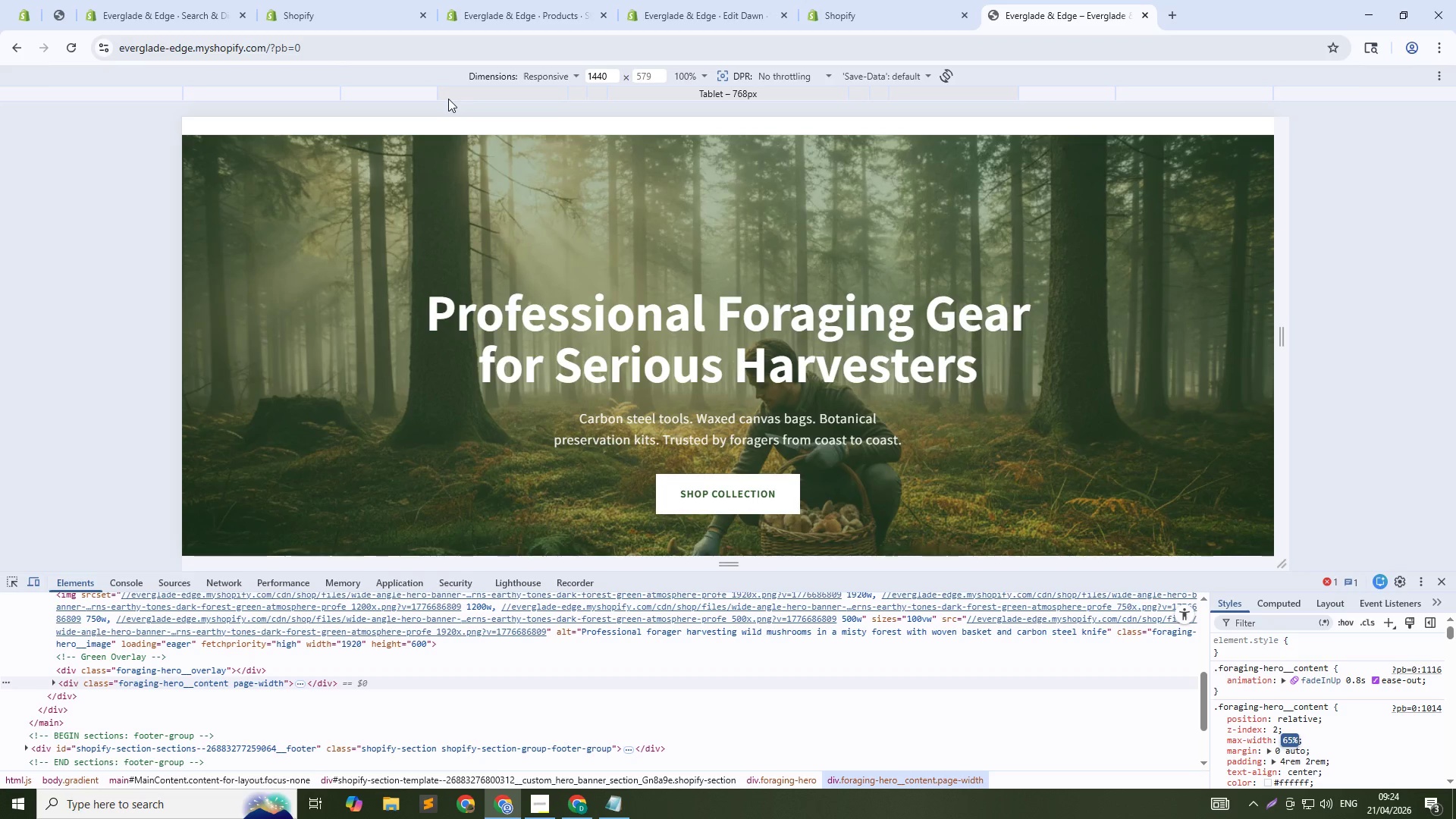 
wait(128.19)
 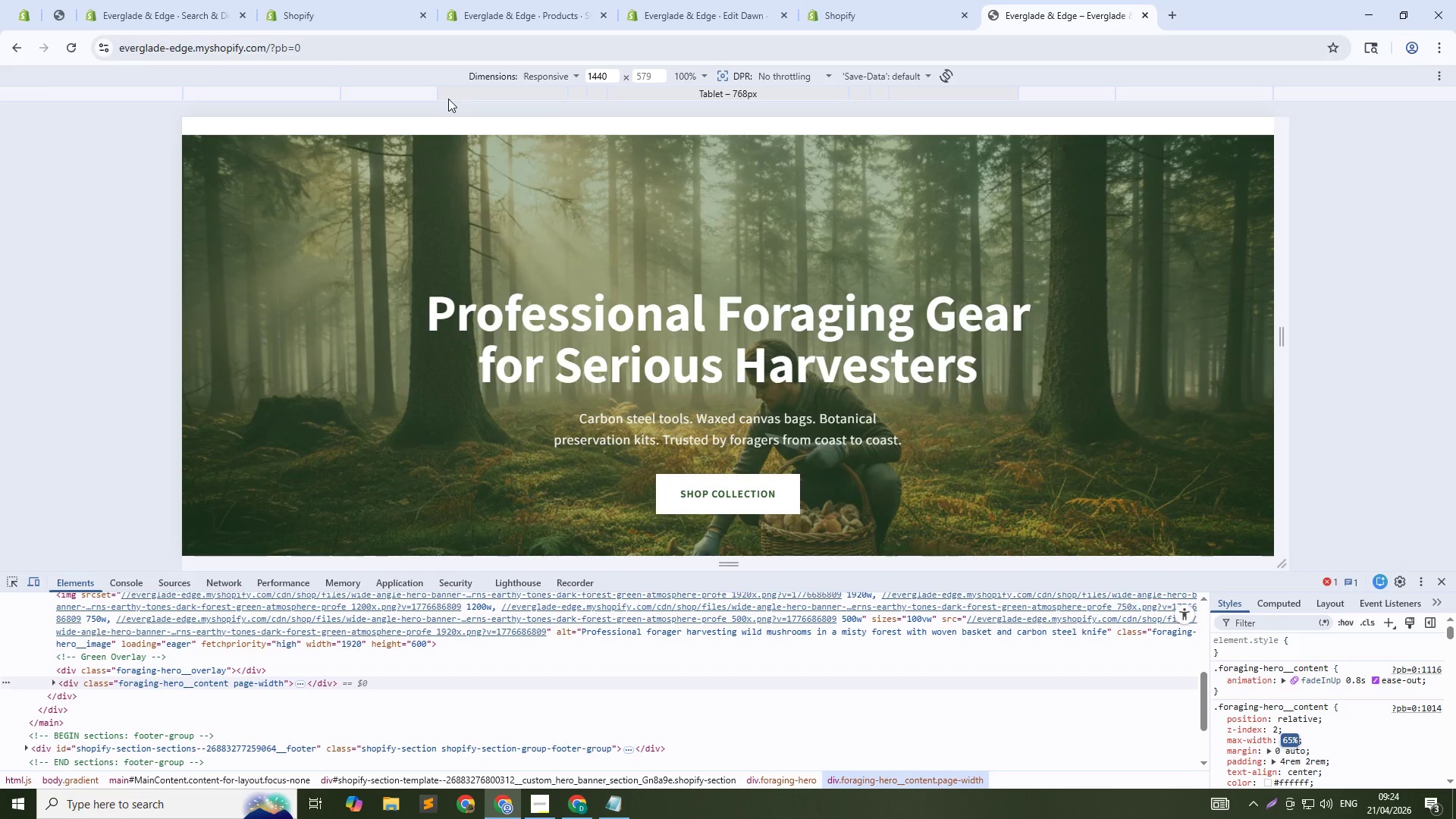 
left_click([1286, 737])
 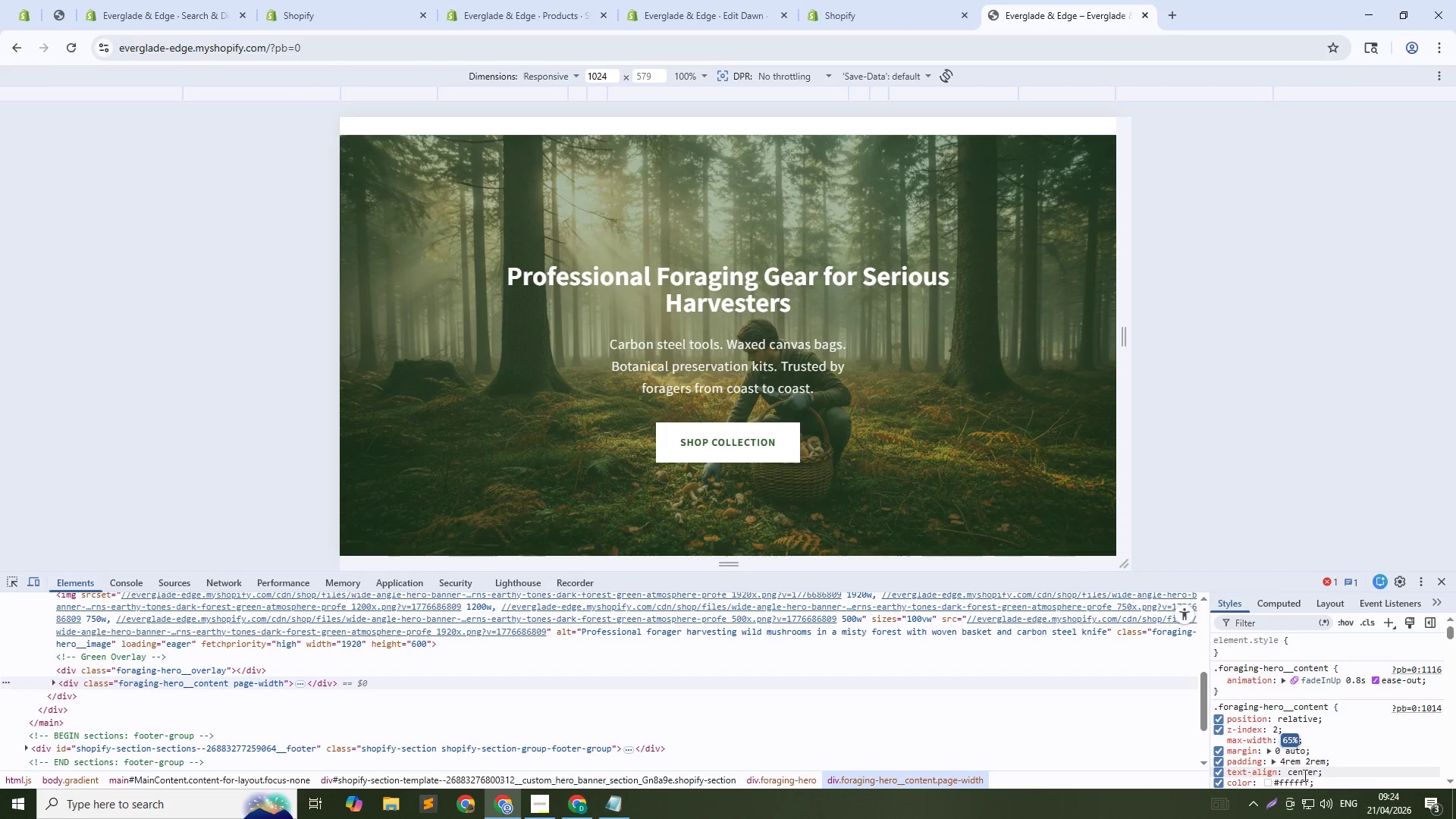 
key(ArrowDown)
 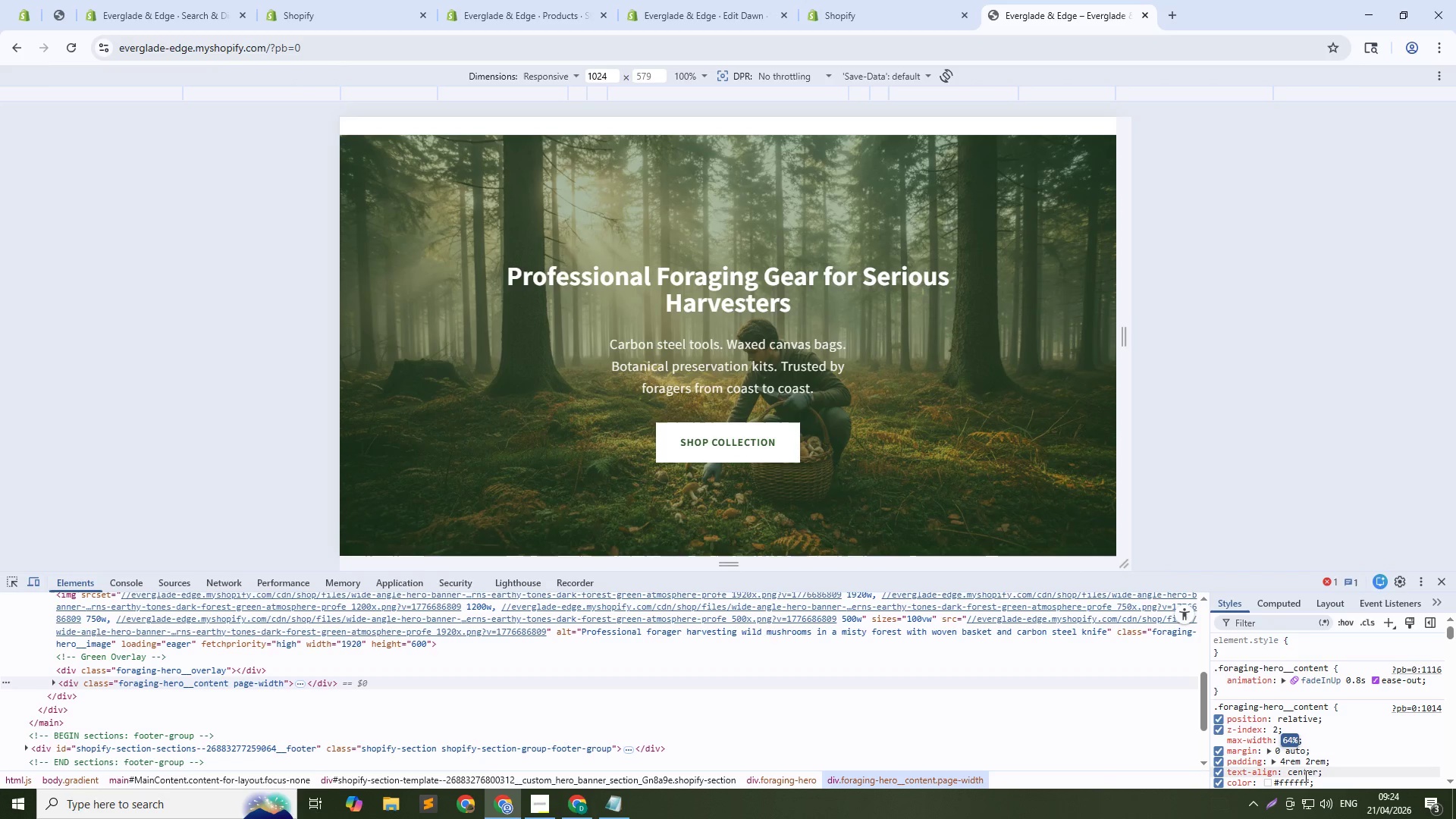 
key(ArrowDown)
 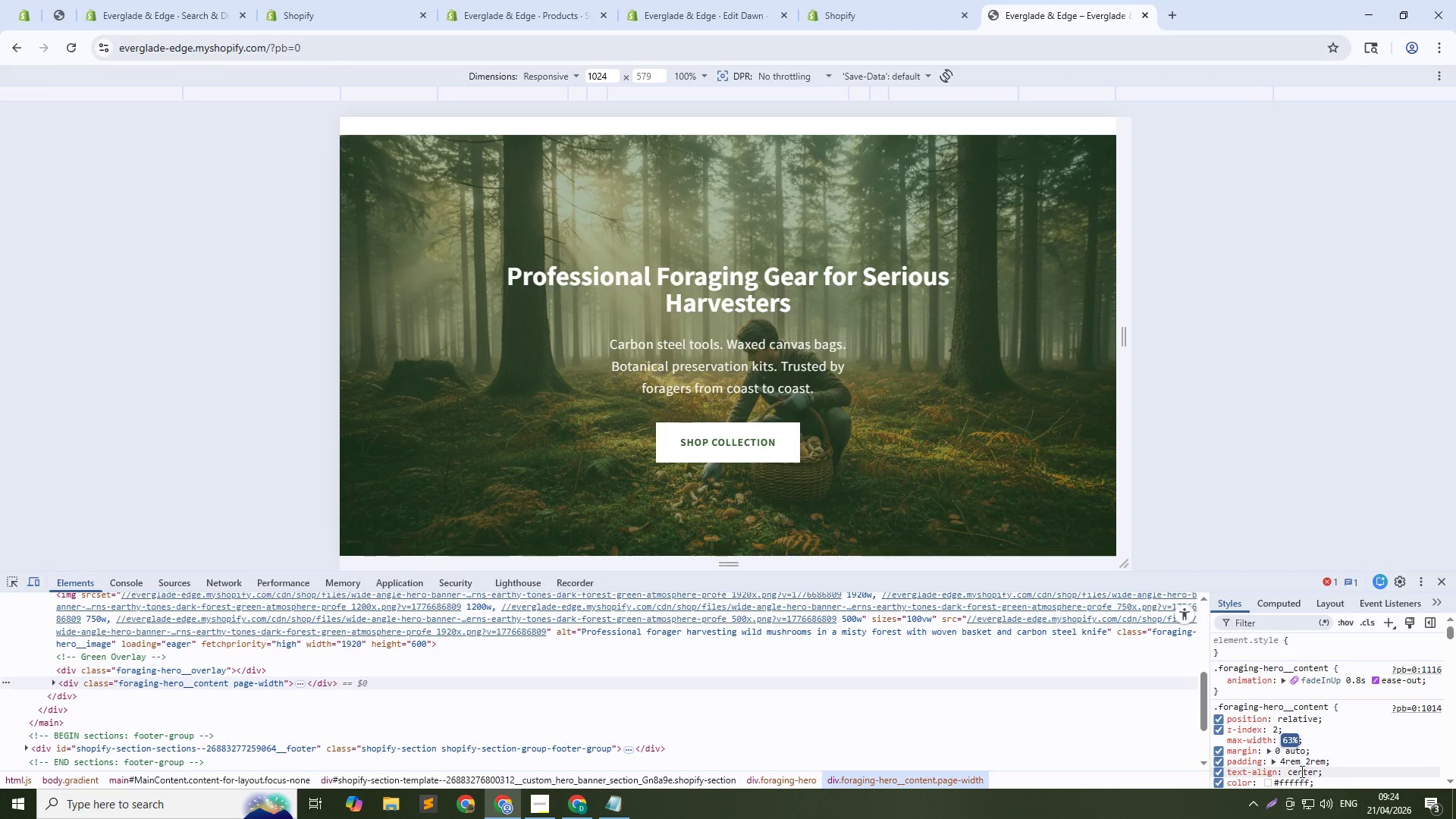 
key(ArrowDown)
 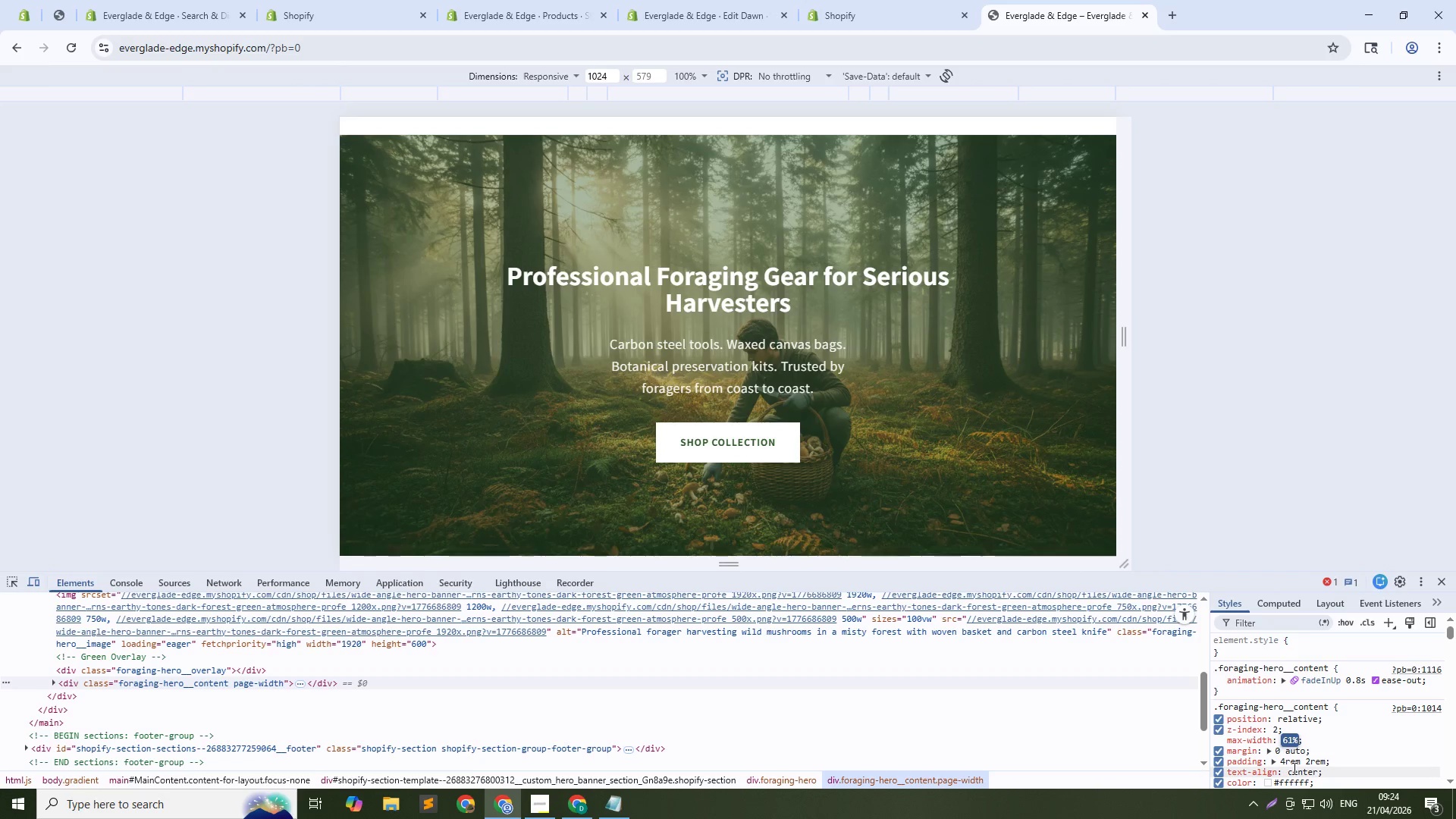 
key(ArrowDown)
 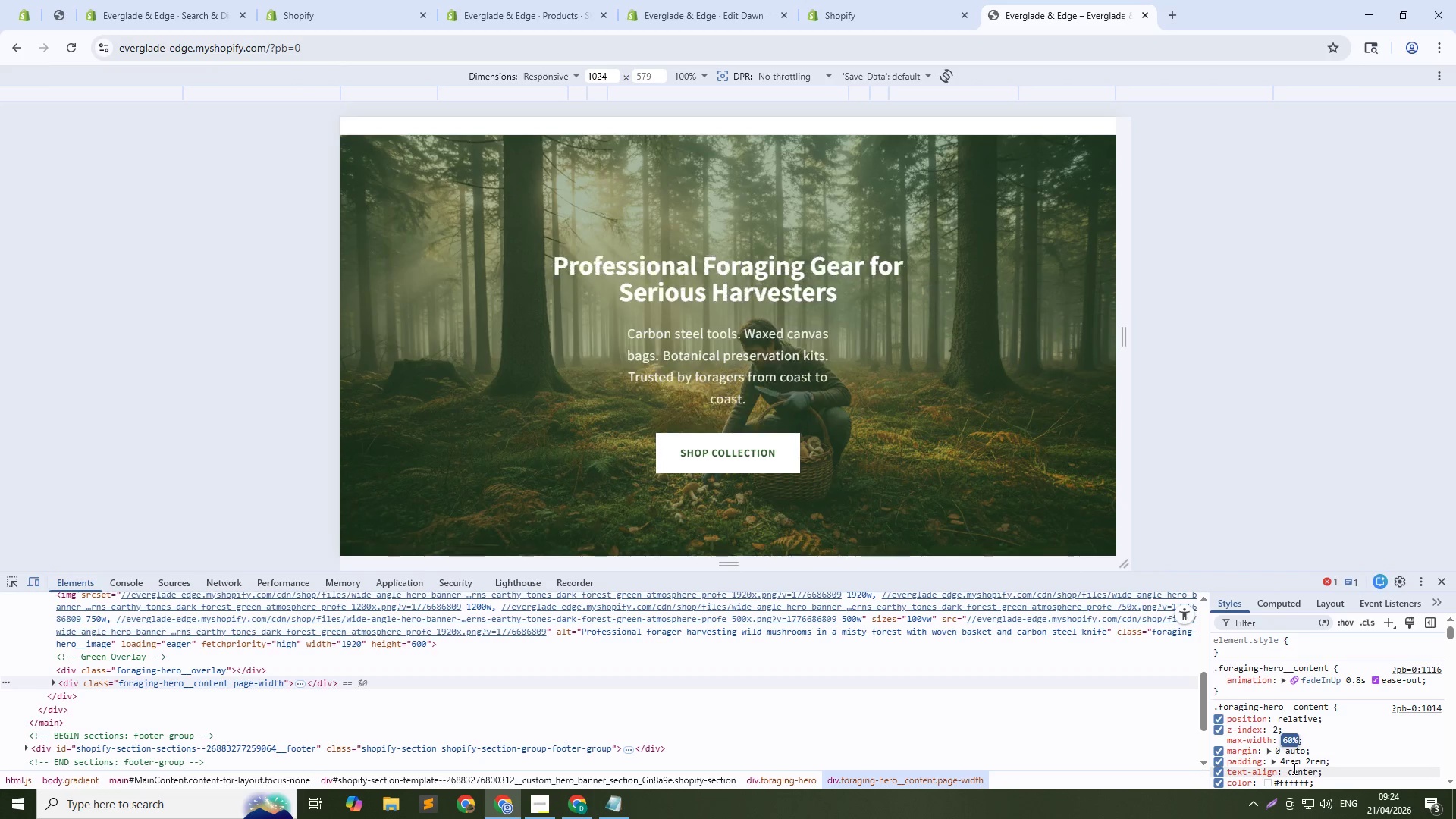 
key(ArrowDown)
 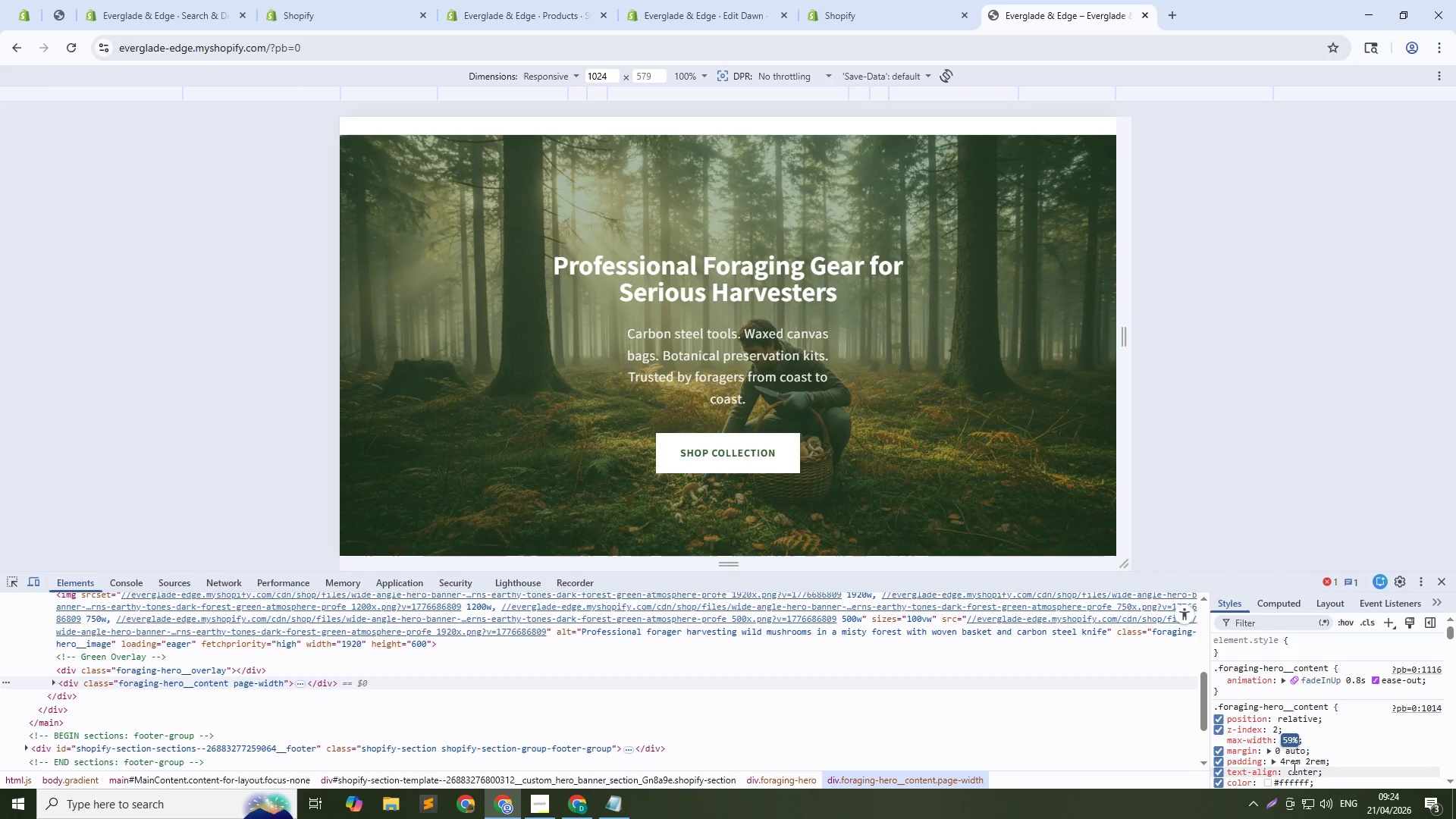 
key(ArrowDown)
 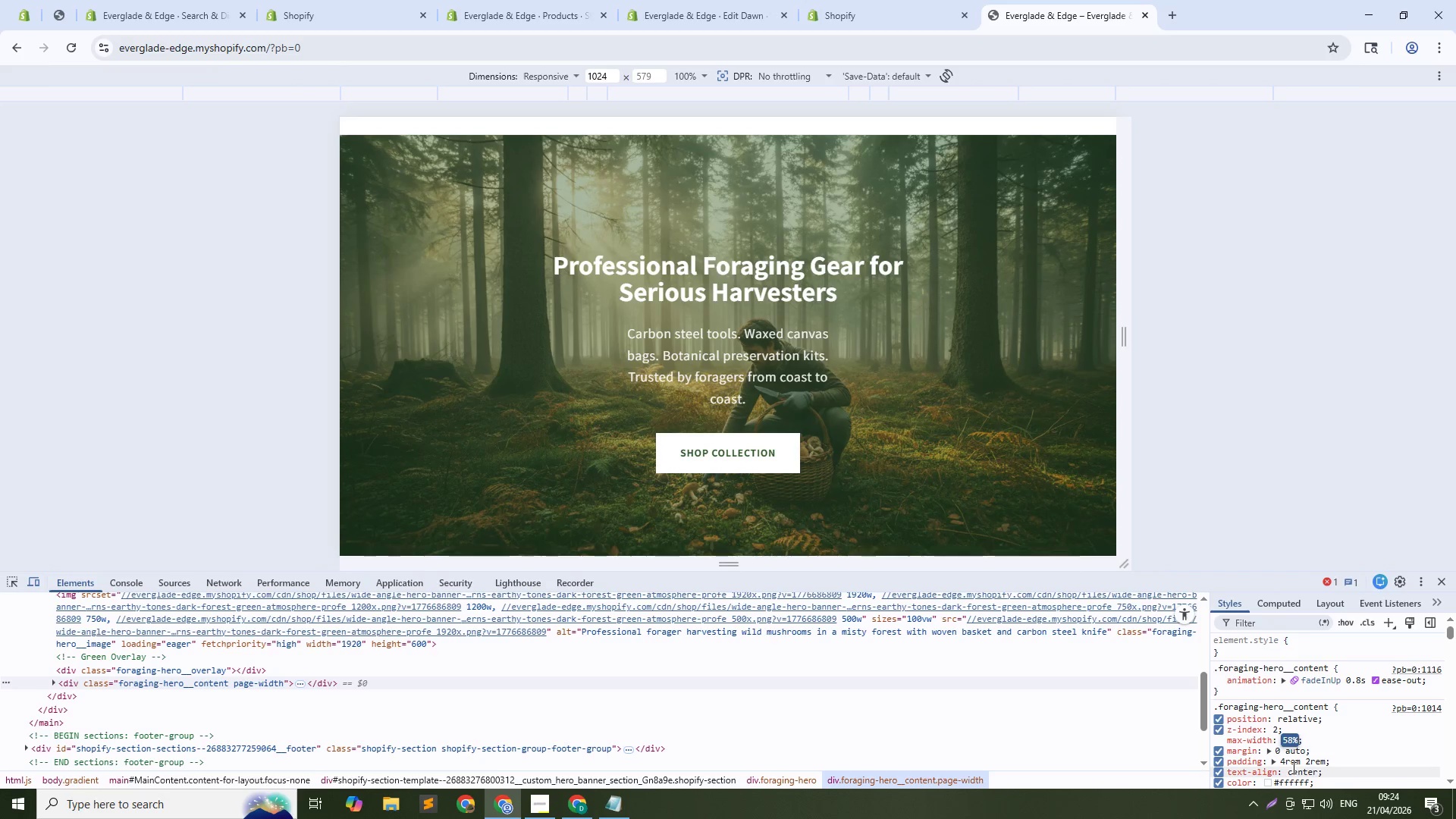 
key(ArrowDown)
 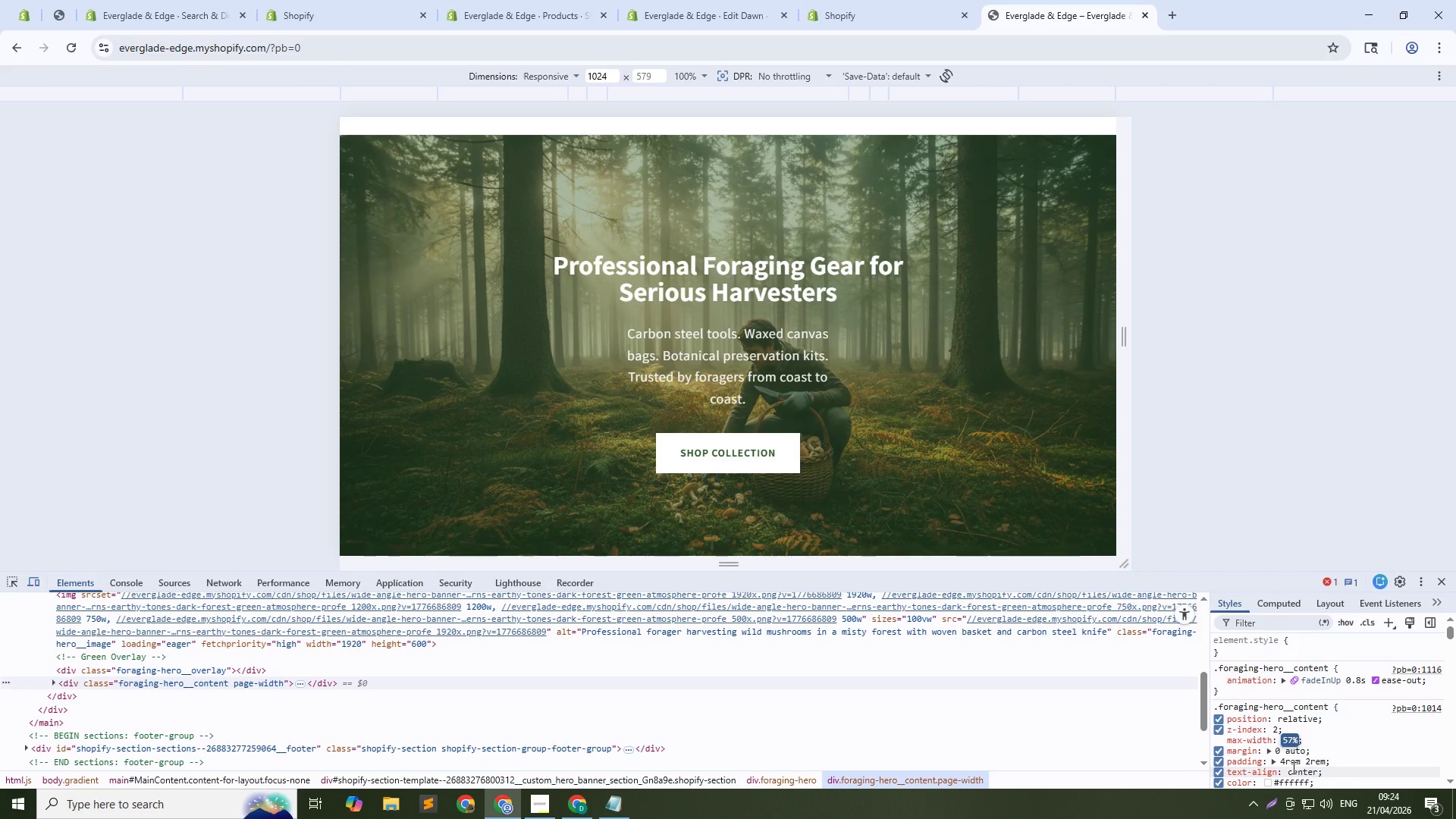 
key(ArrowDown)
 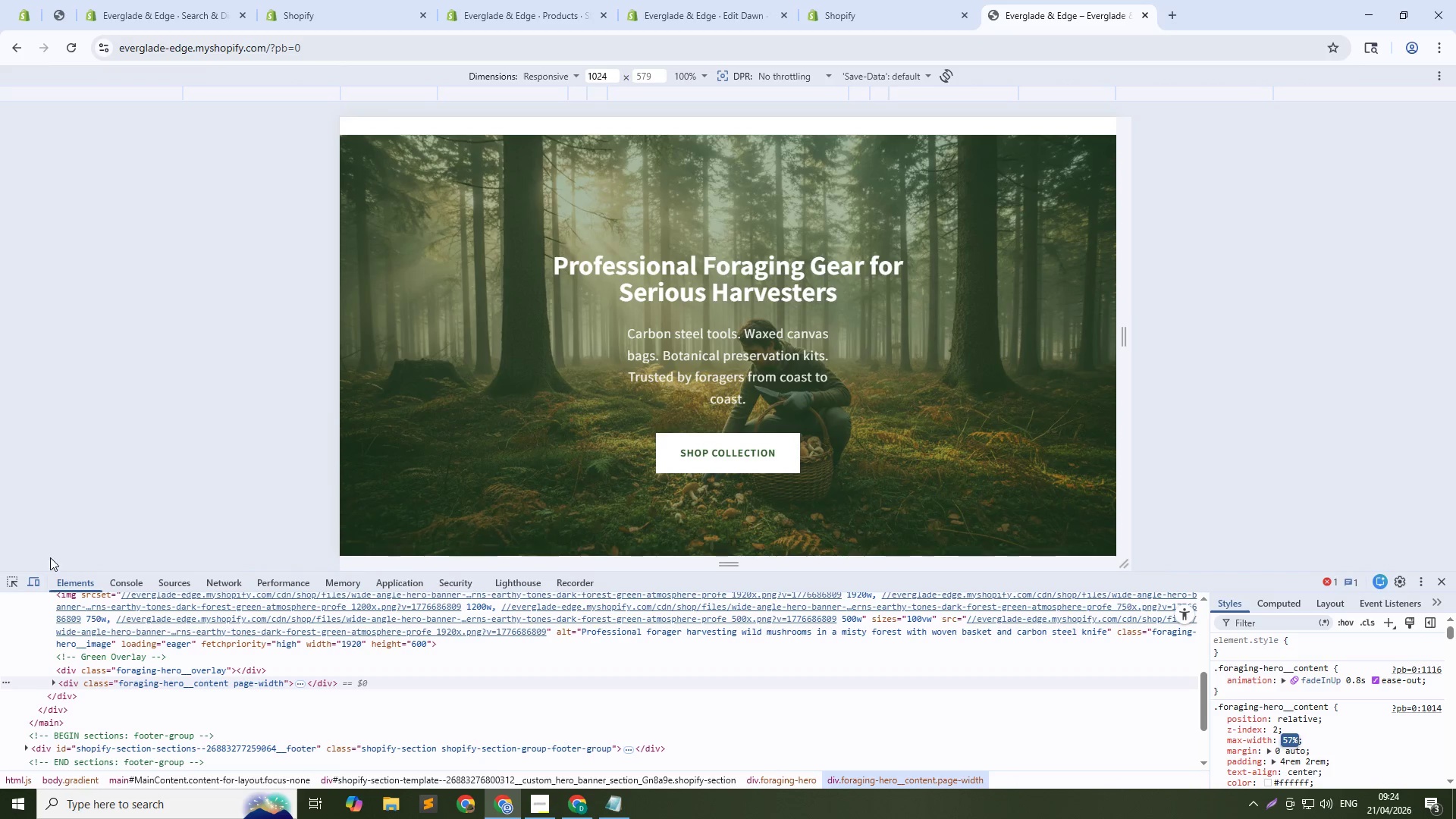 
key(Control+Shift+C)
 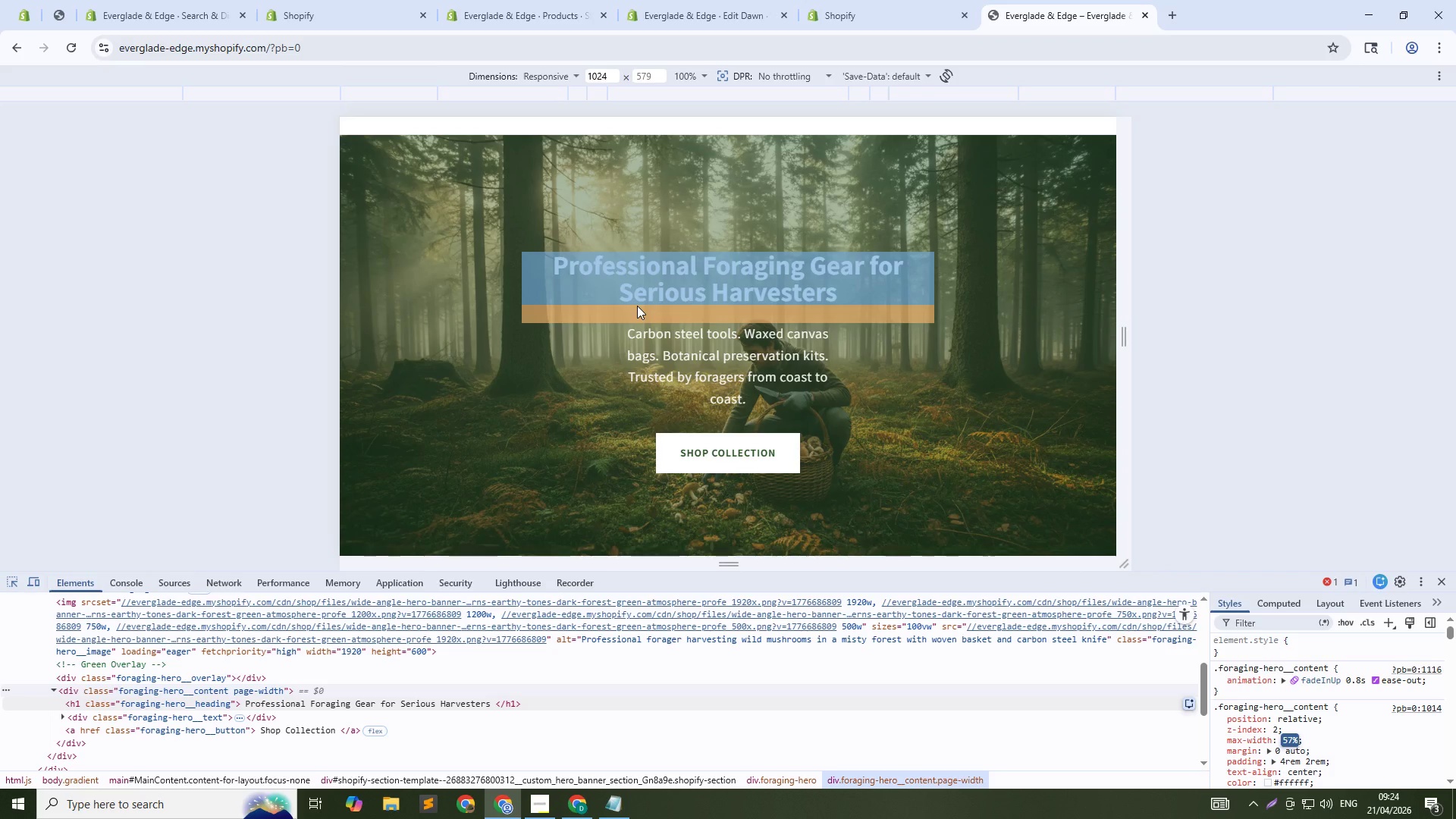 
wait(7.25)
 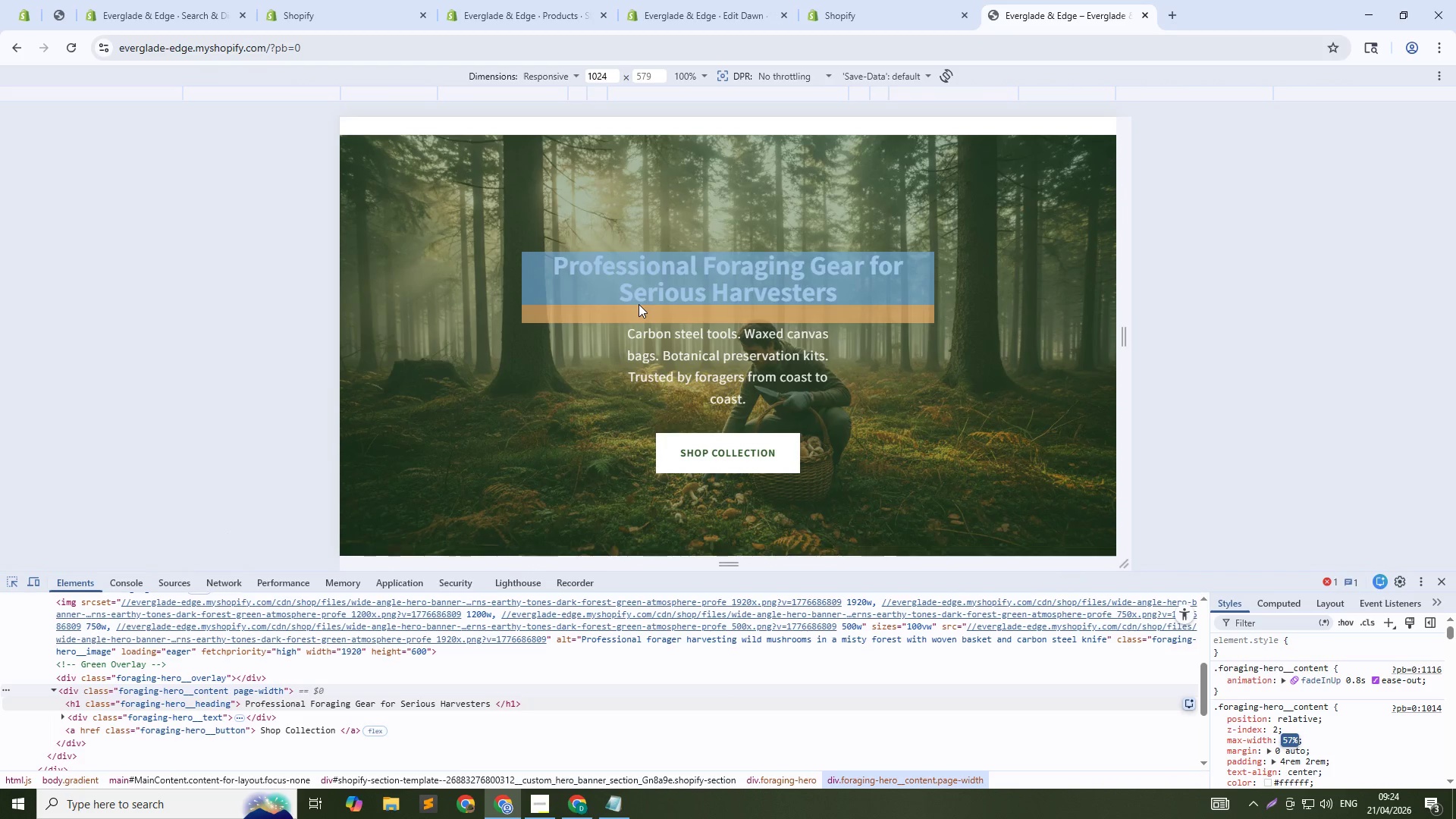 
left_click([275, 91])
 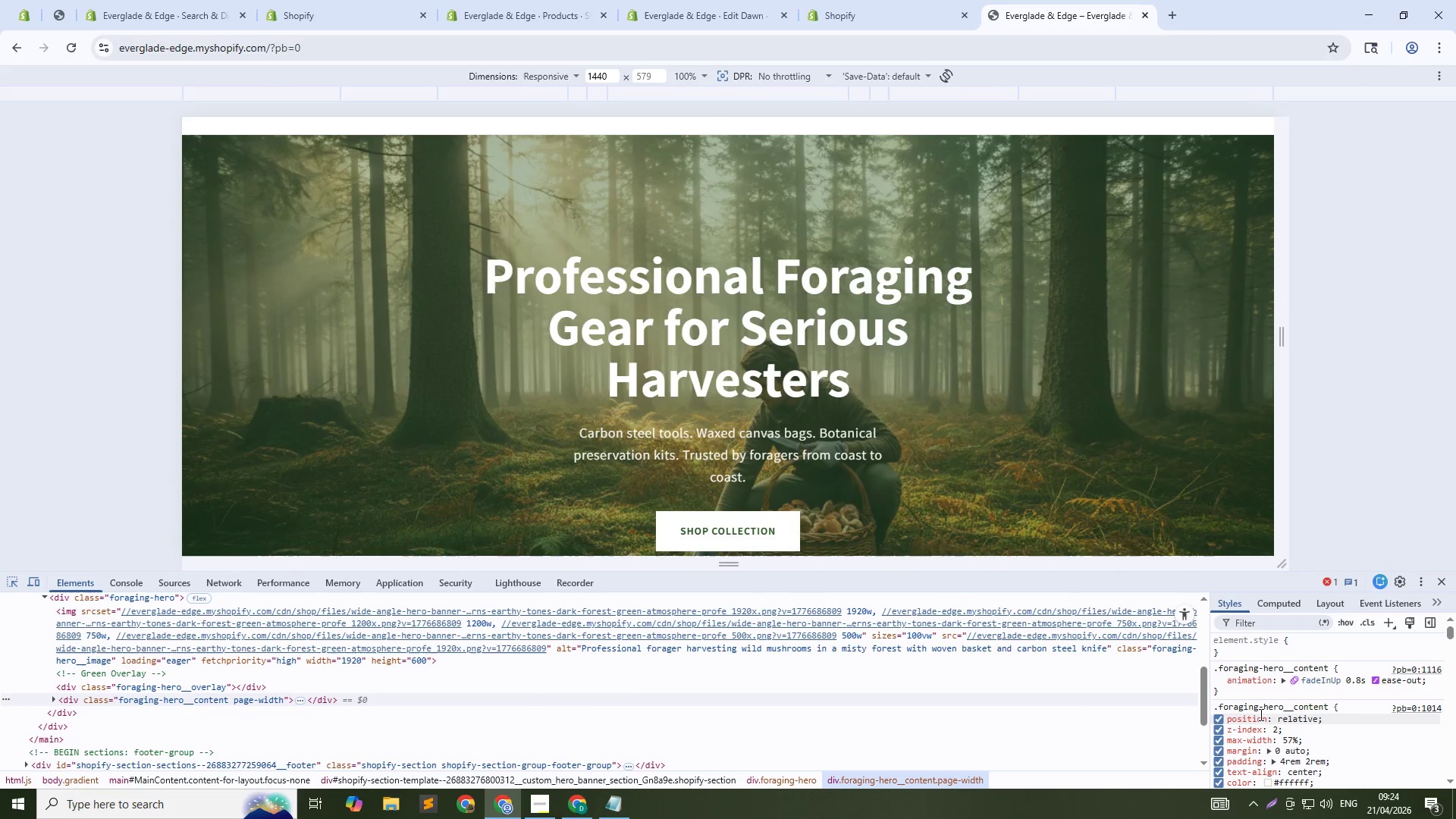 
left_click([1290, 708])
 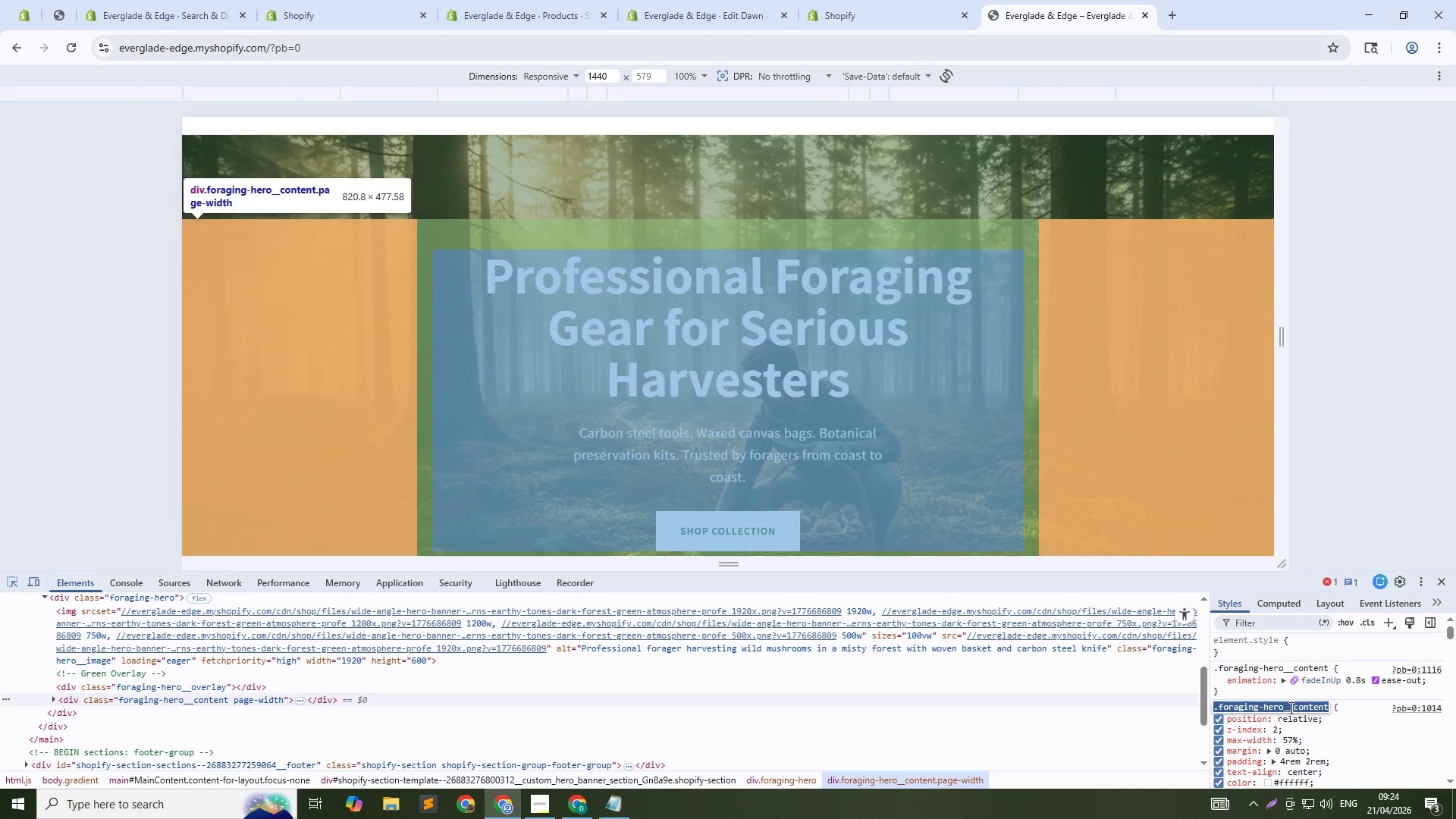 
key(Control+C)
 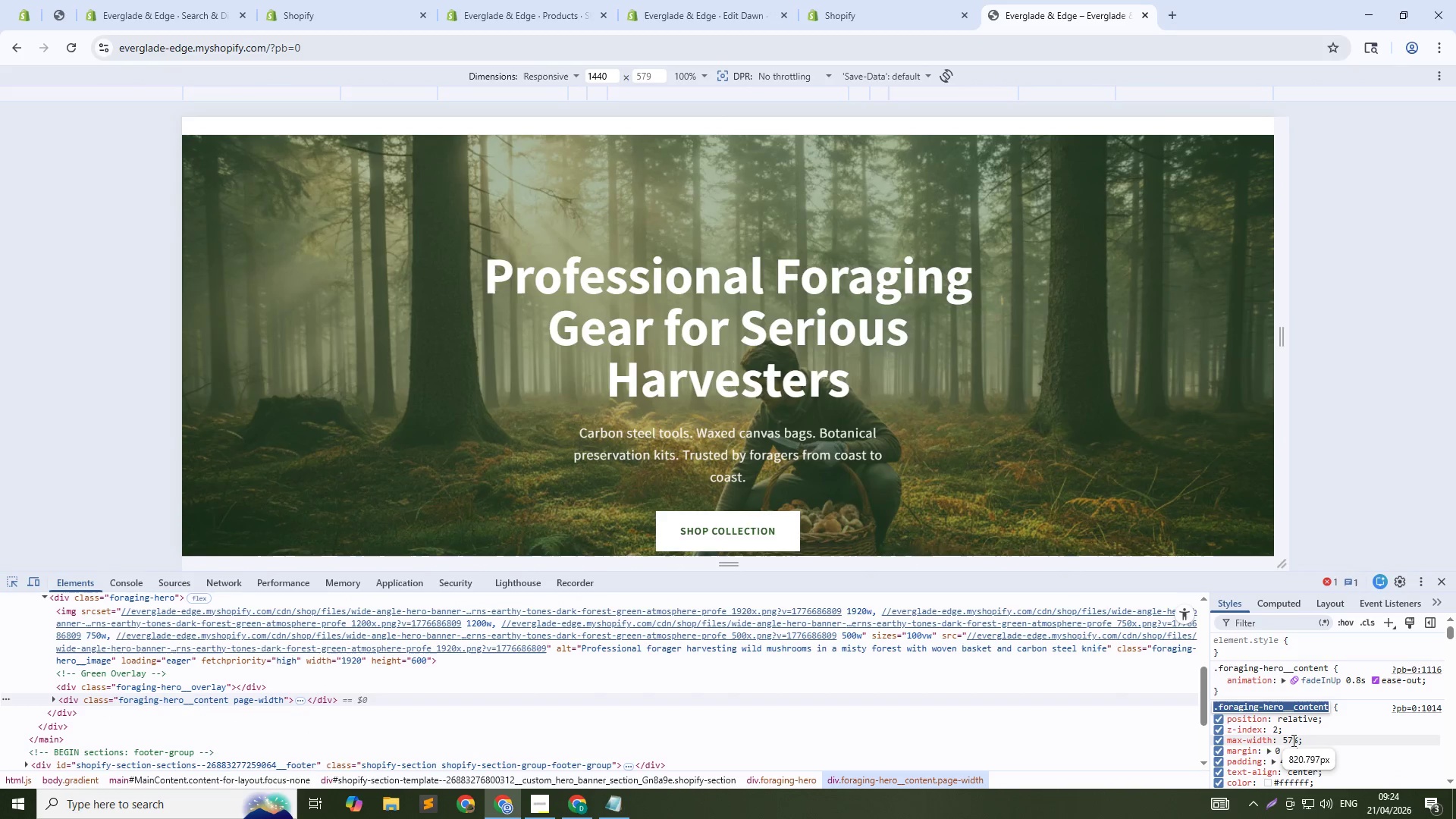 
left_click([1292, 740])
 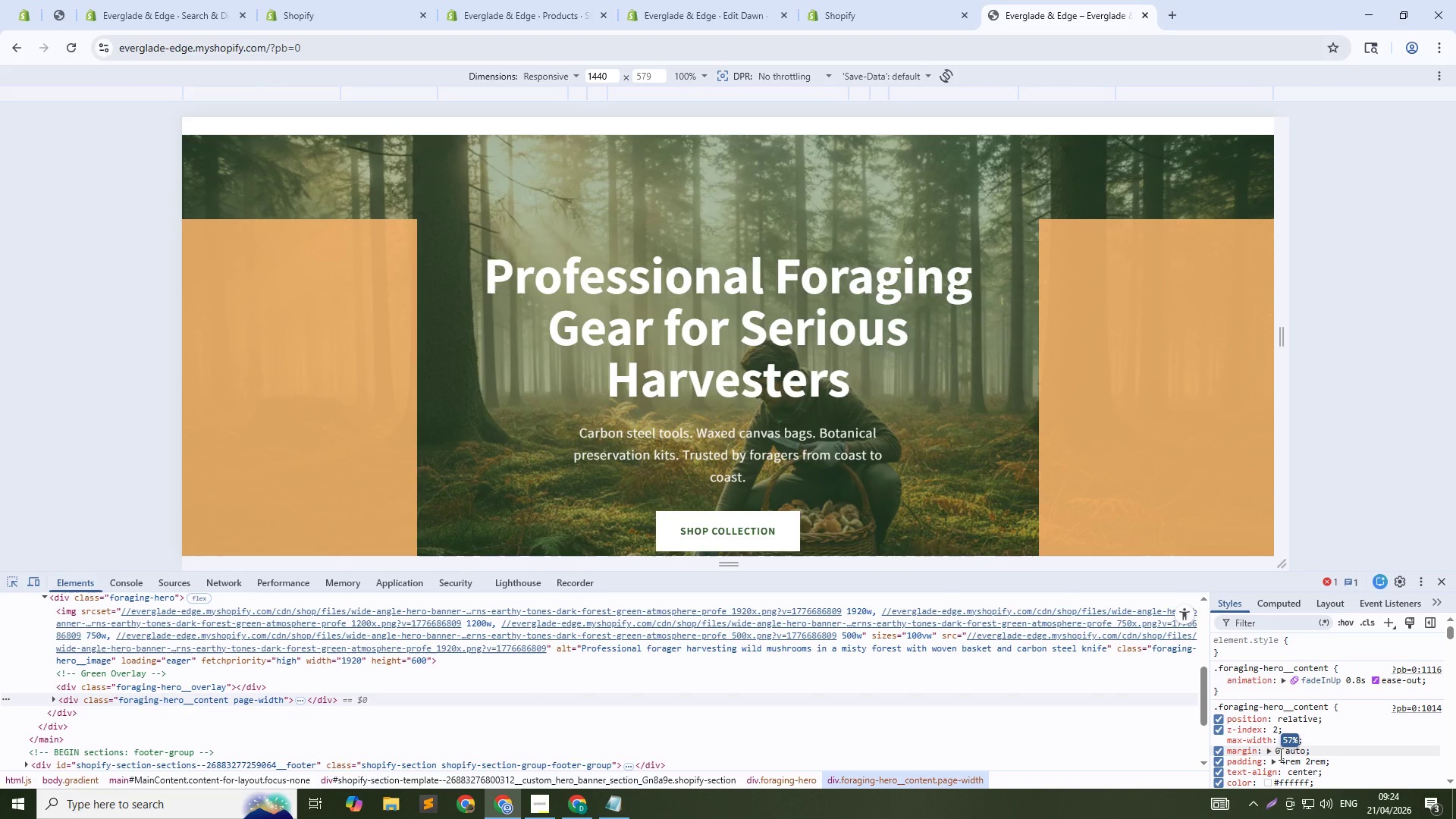 
key(ArrowUp)
 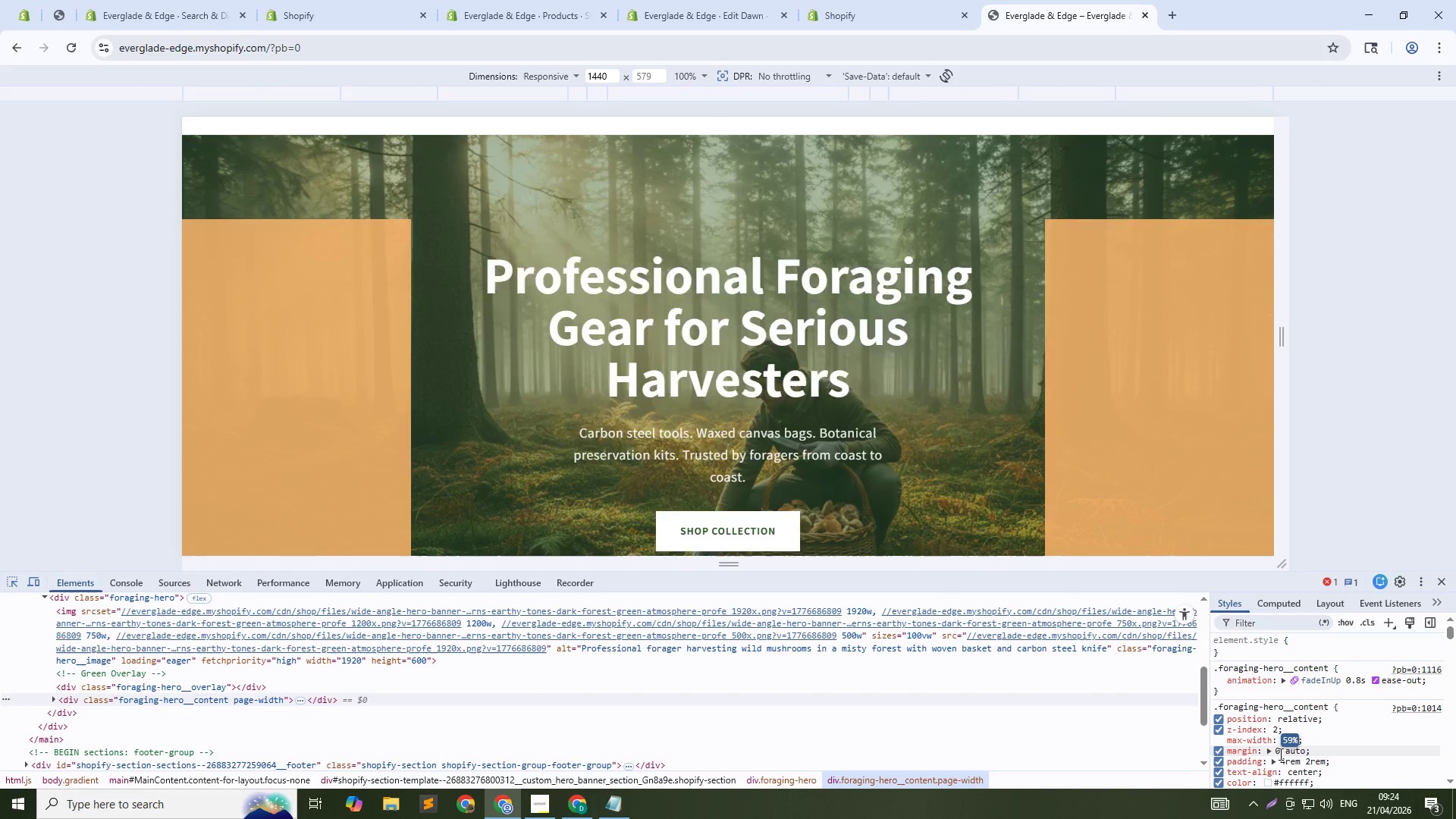 
key(ArrowUp)
 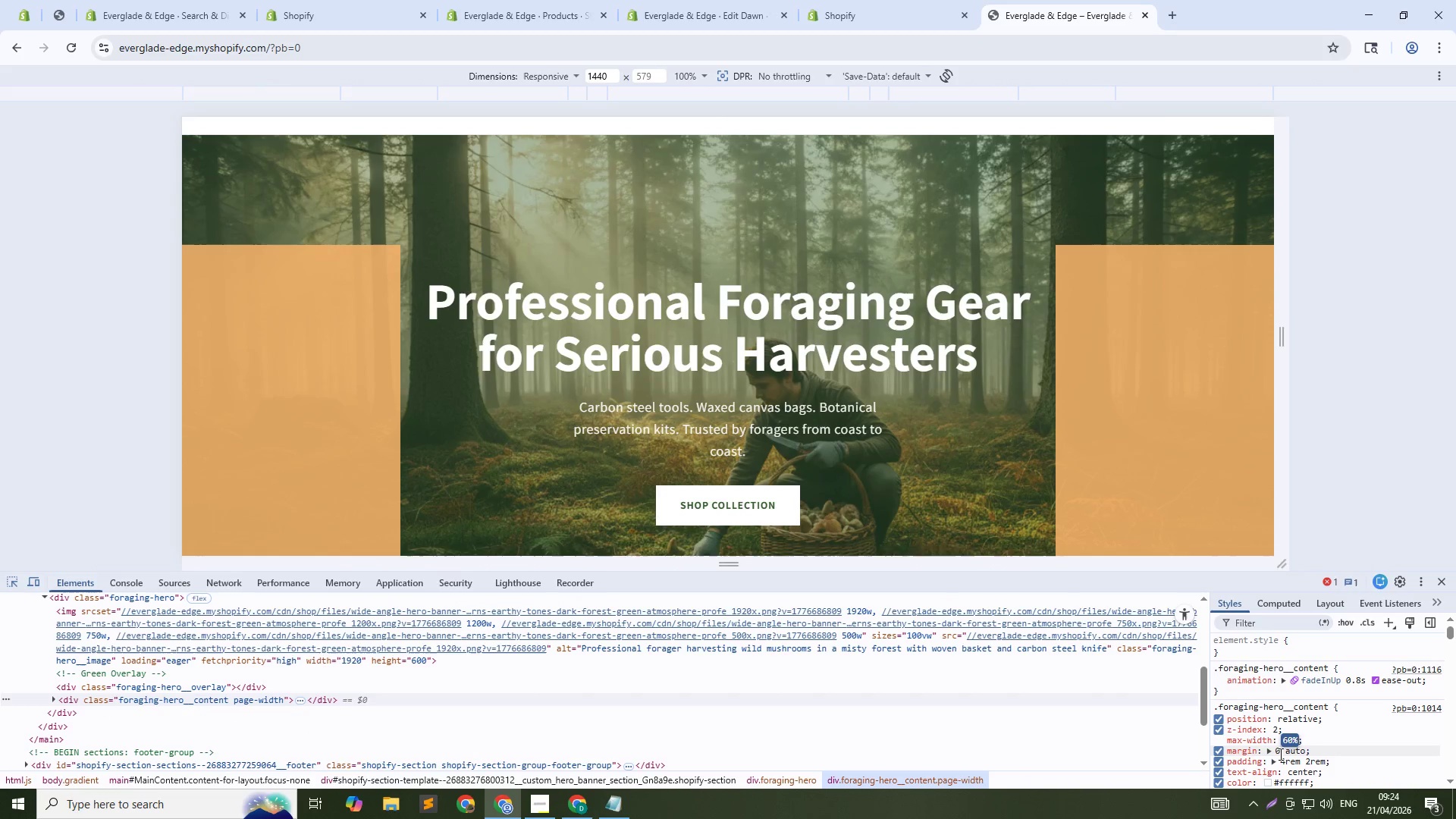 
key(ArrowUp)
 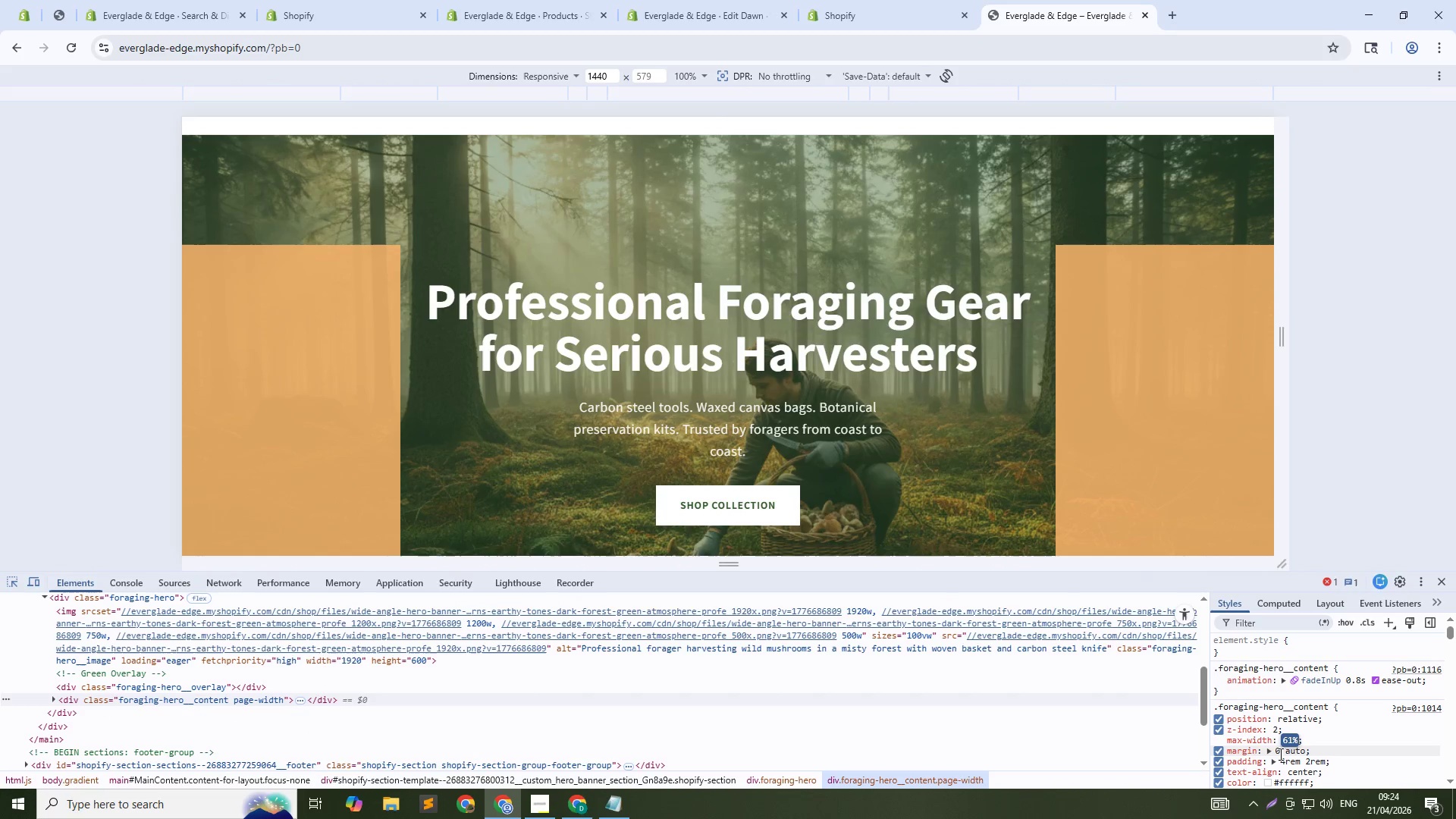 
key(ArrowUp)
 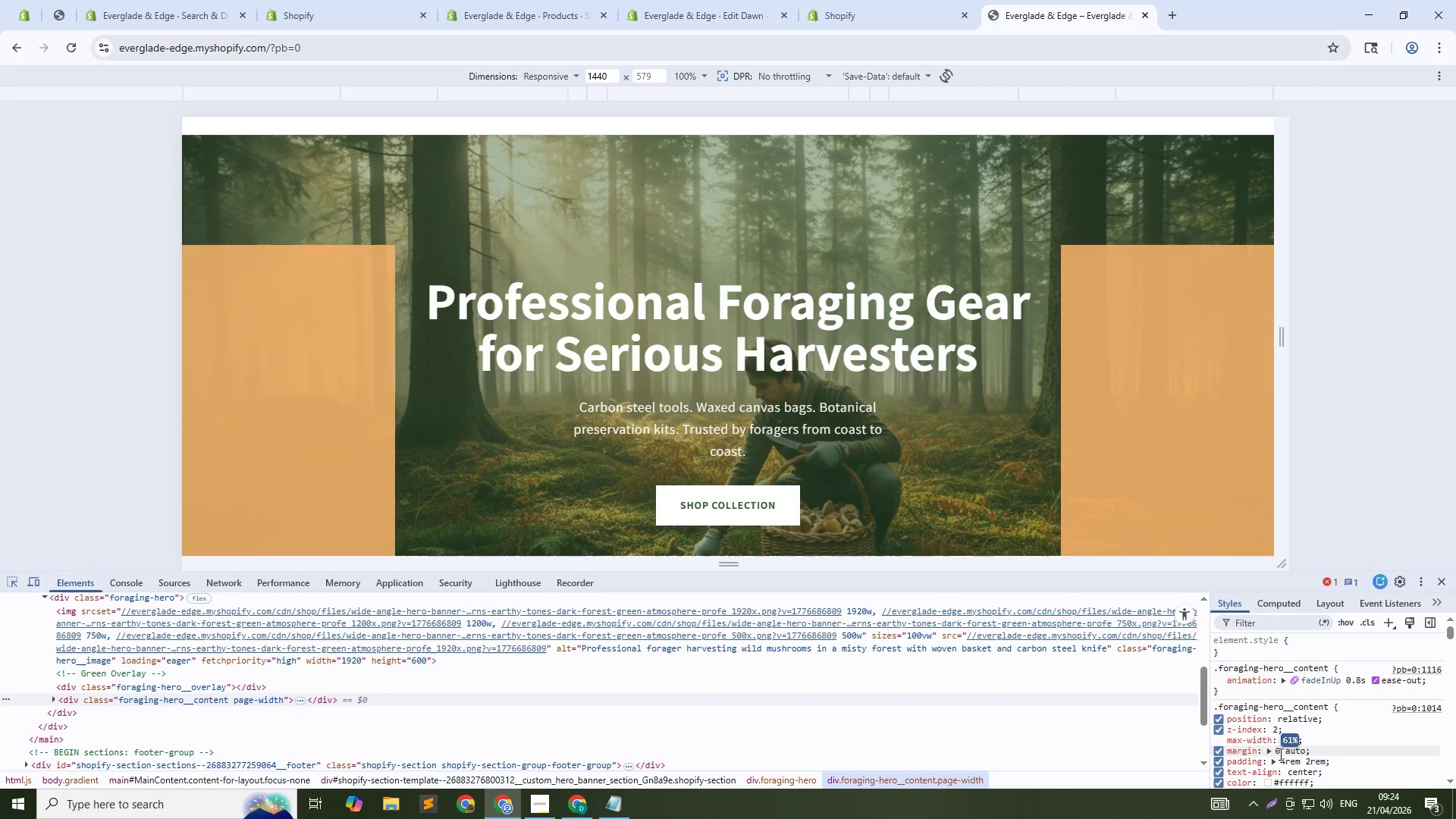 
key(ArrowUp)
 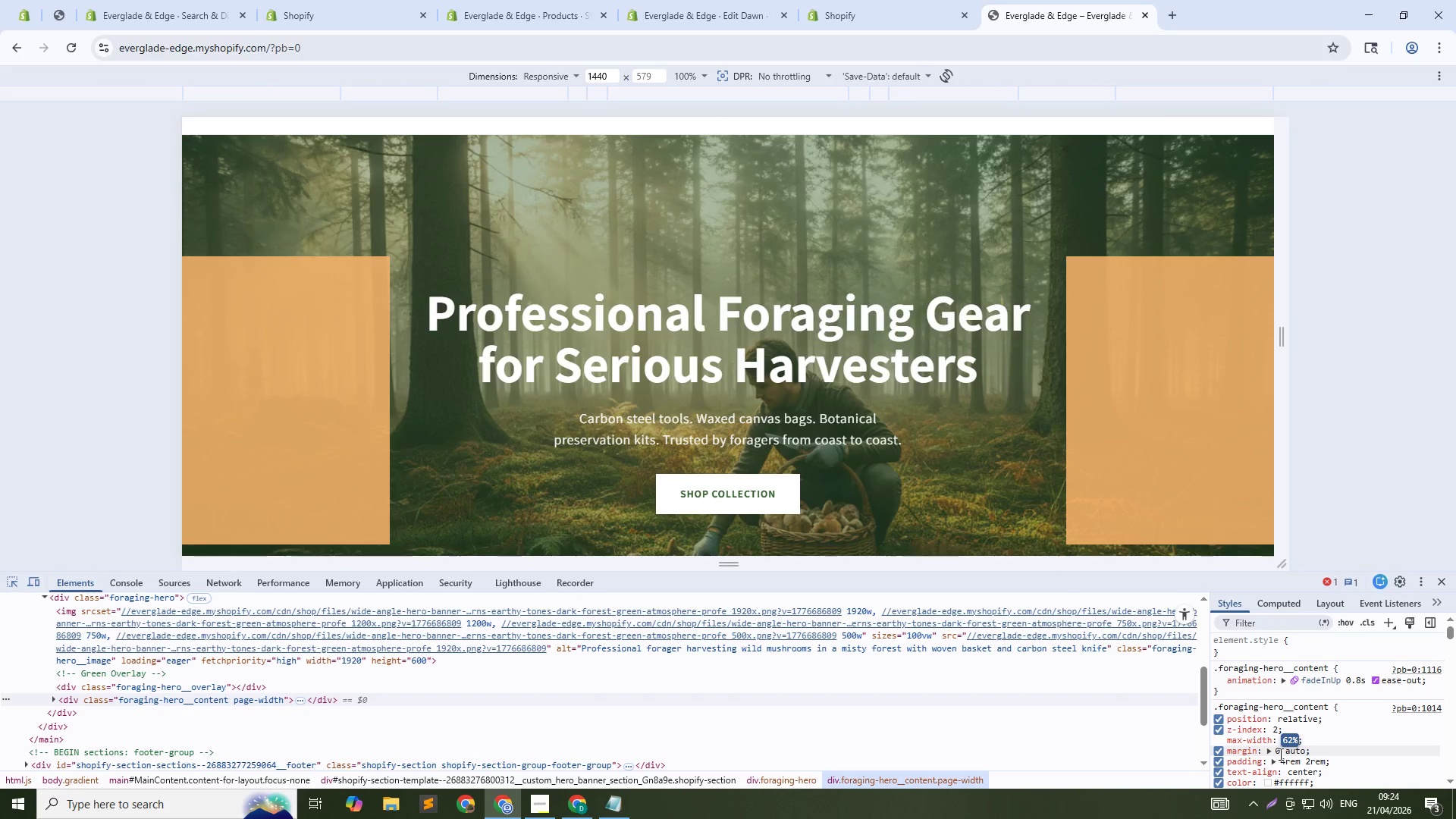 
key(ArrowUp)
 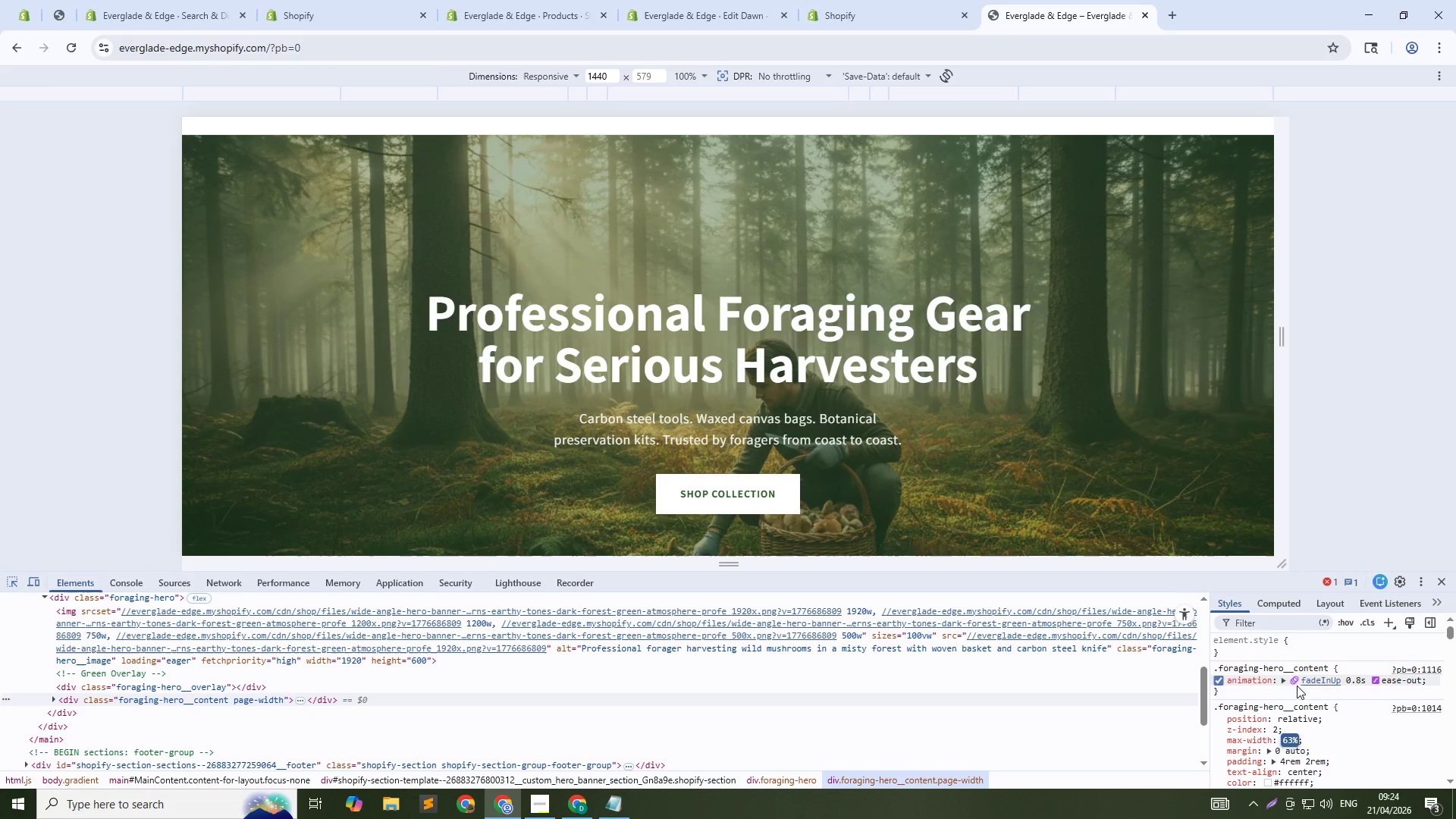 
left_click([1304, 703])
 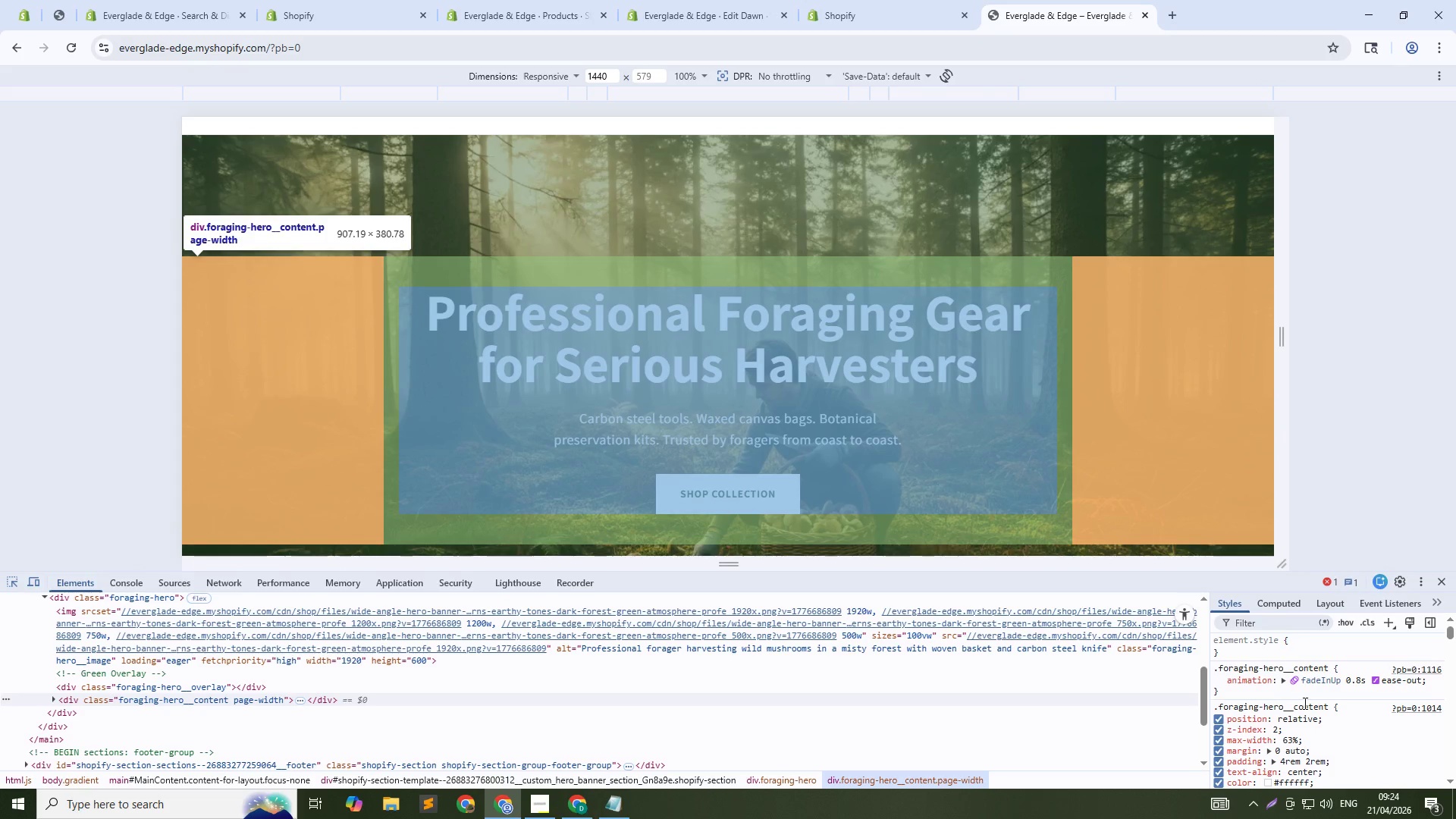 
left_click([1304, 703])
 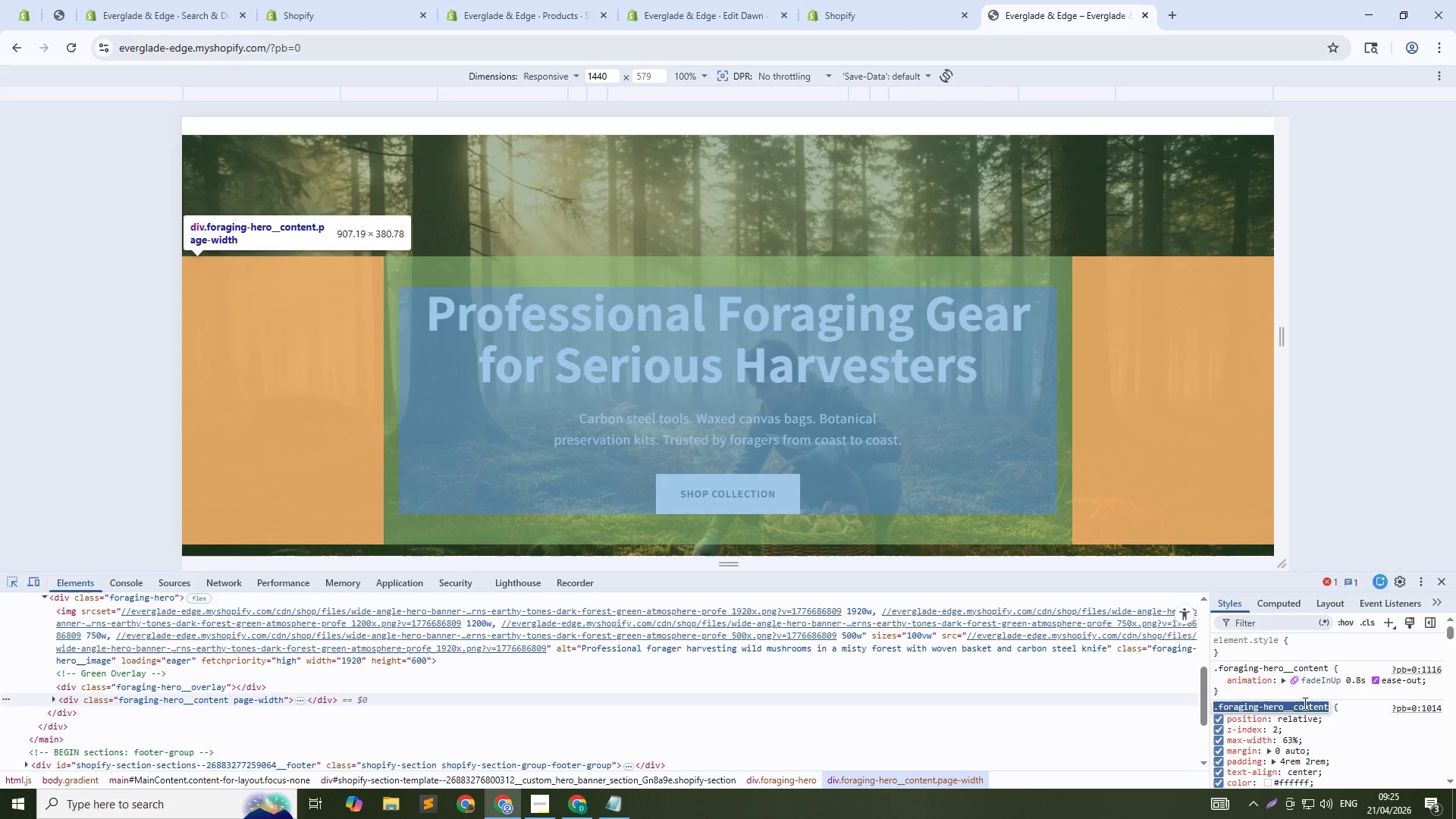 
key(Control+C)
 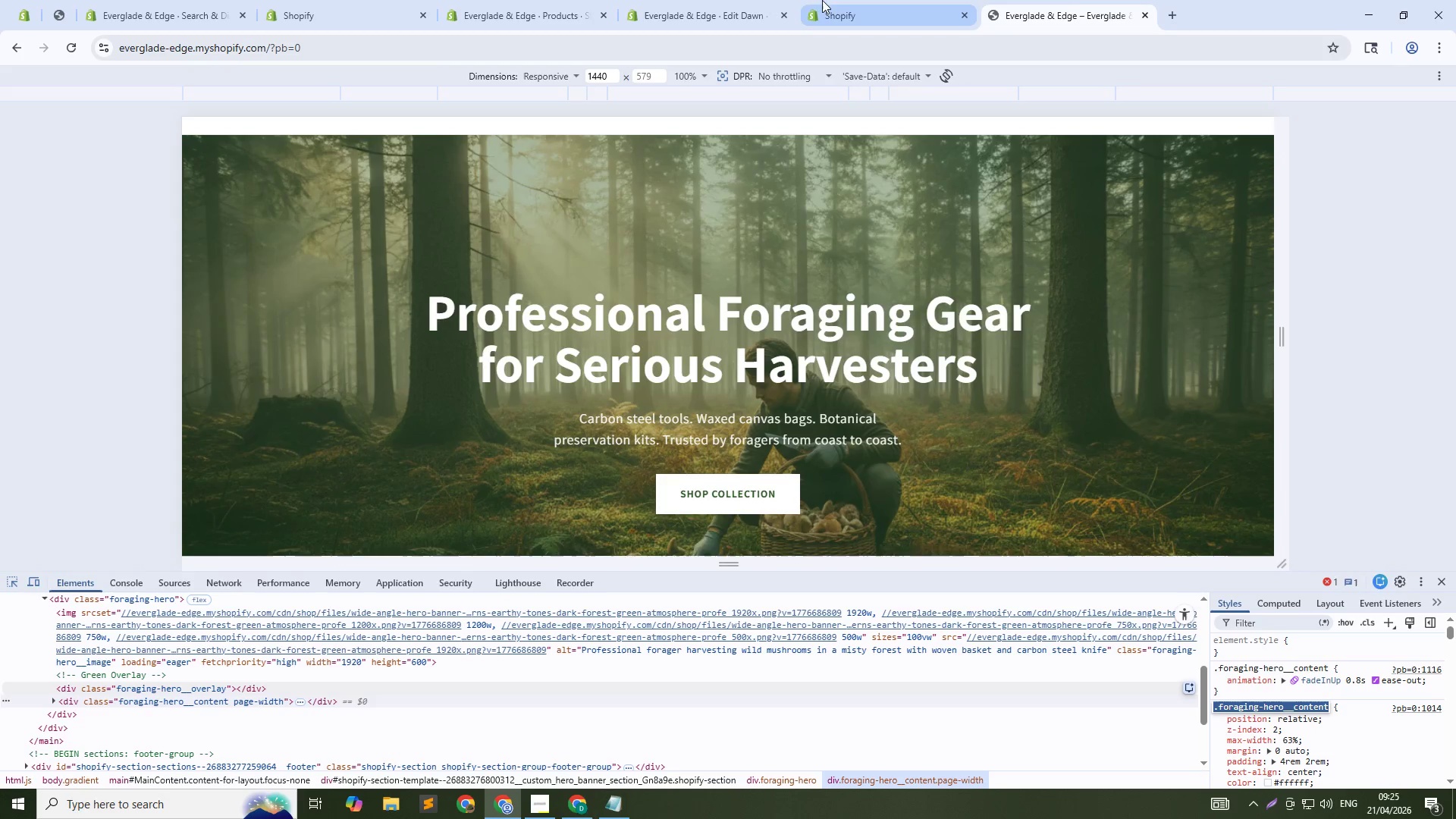 
key(Control+C)
 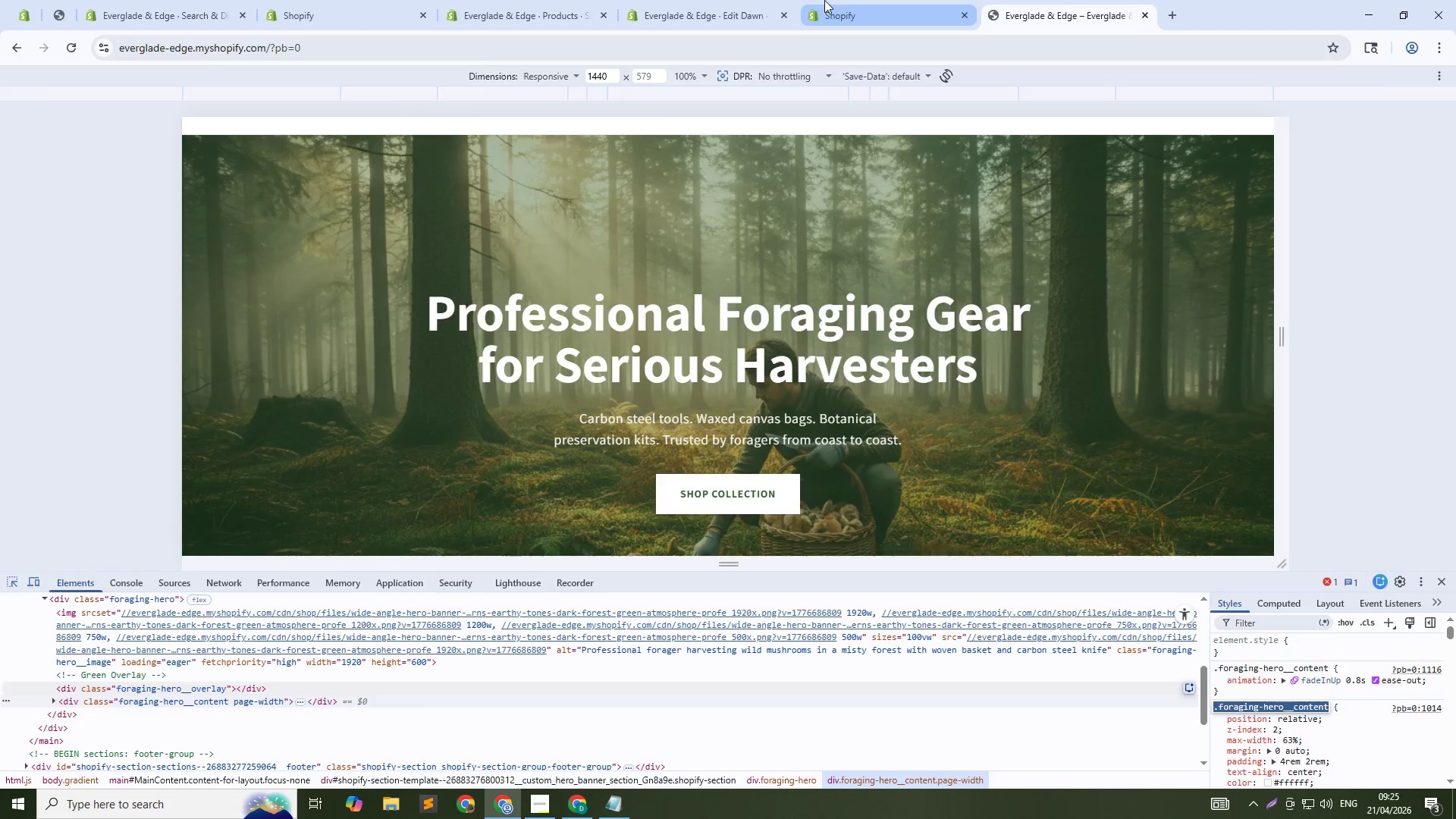 
left_click([824, 0])
 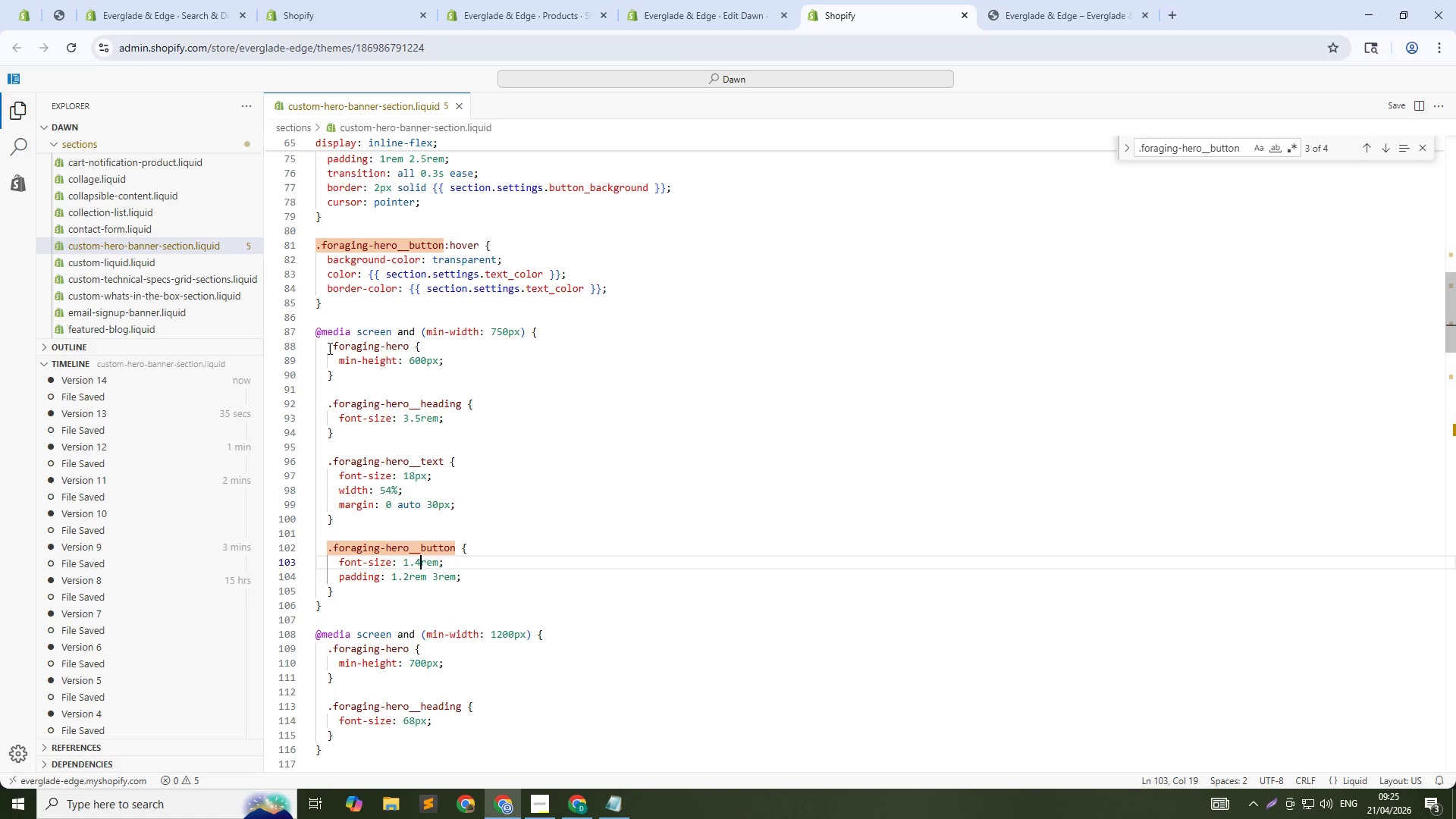 
left_click([338, 296])
 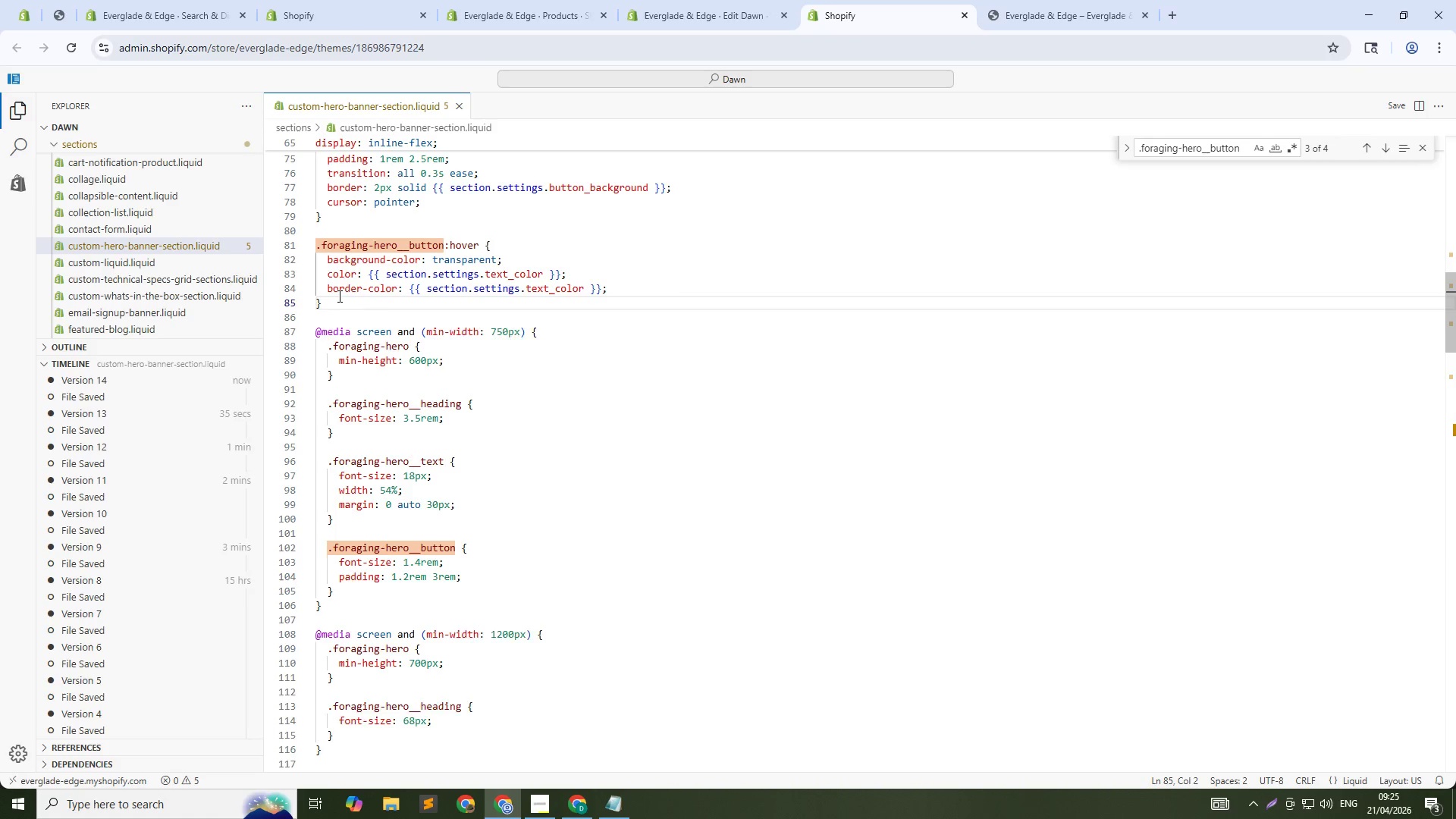 
key(Enter)
 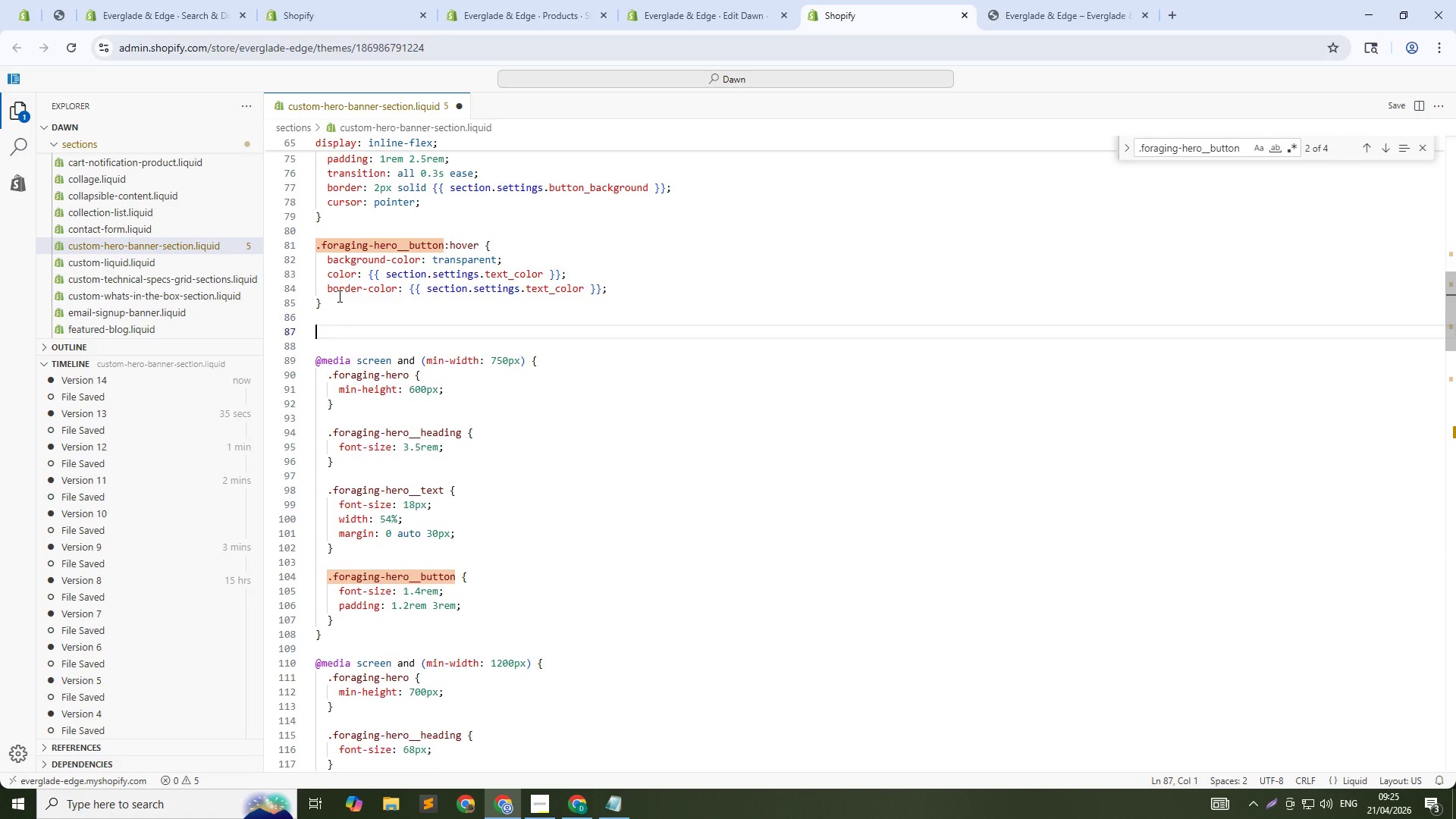 
key(Enter)
 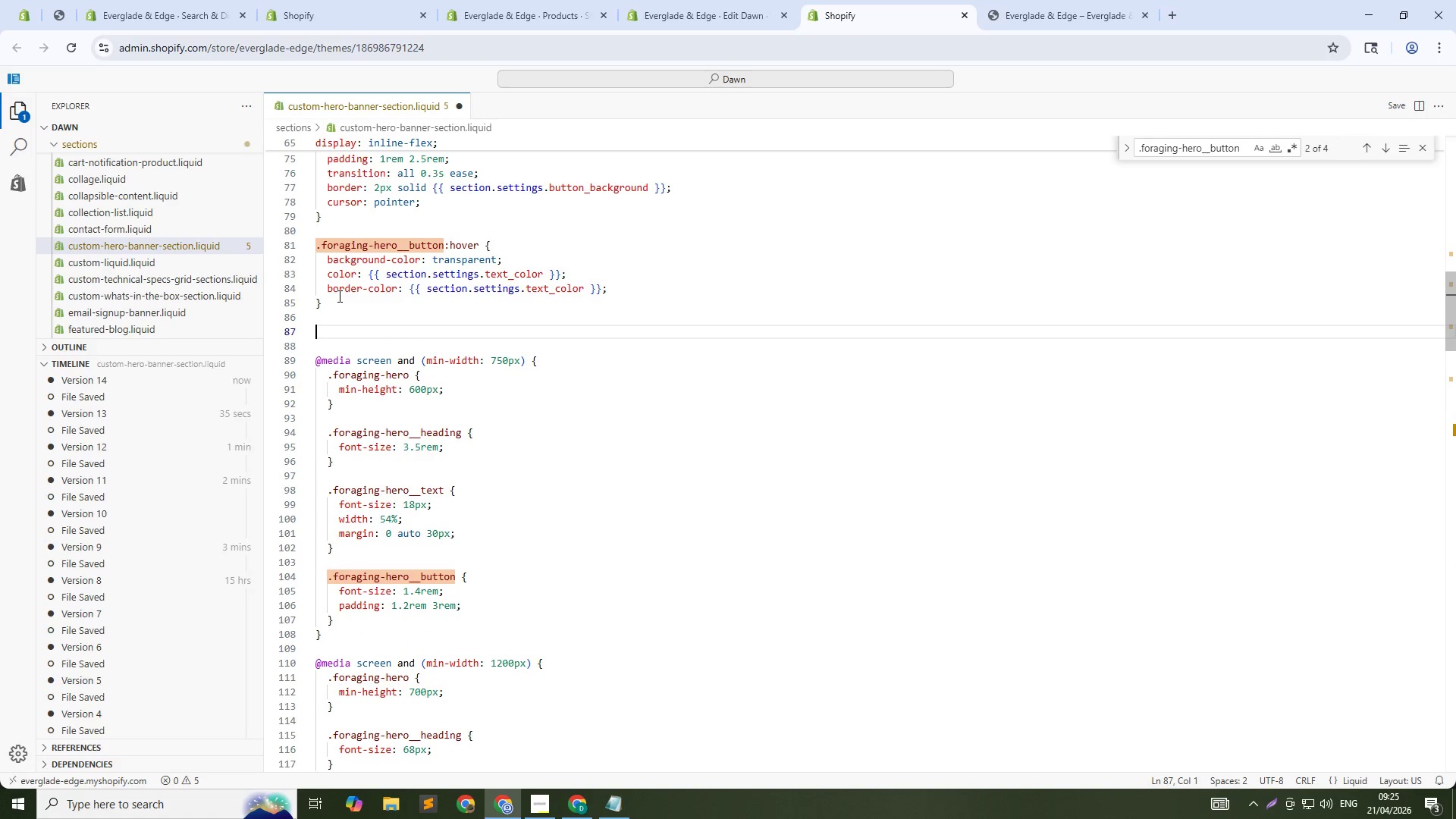 
type(@media ())
 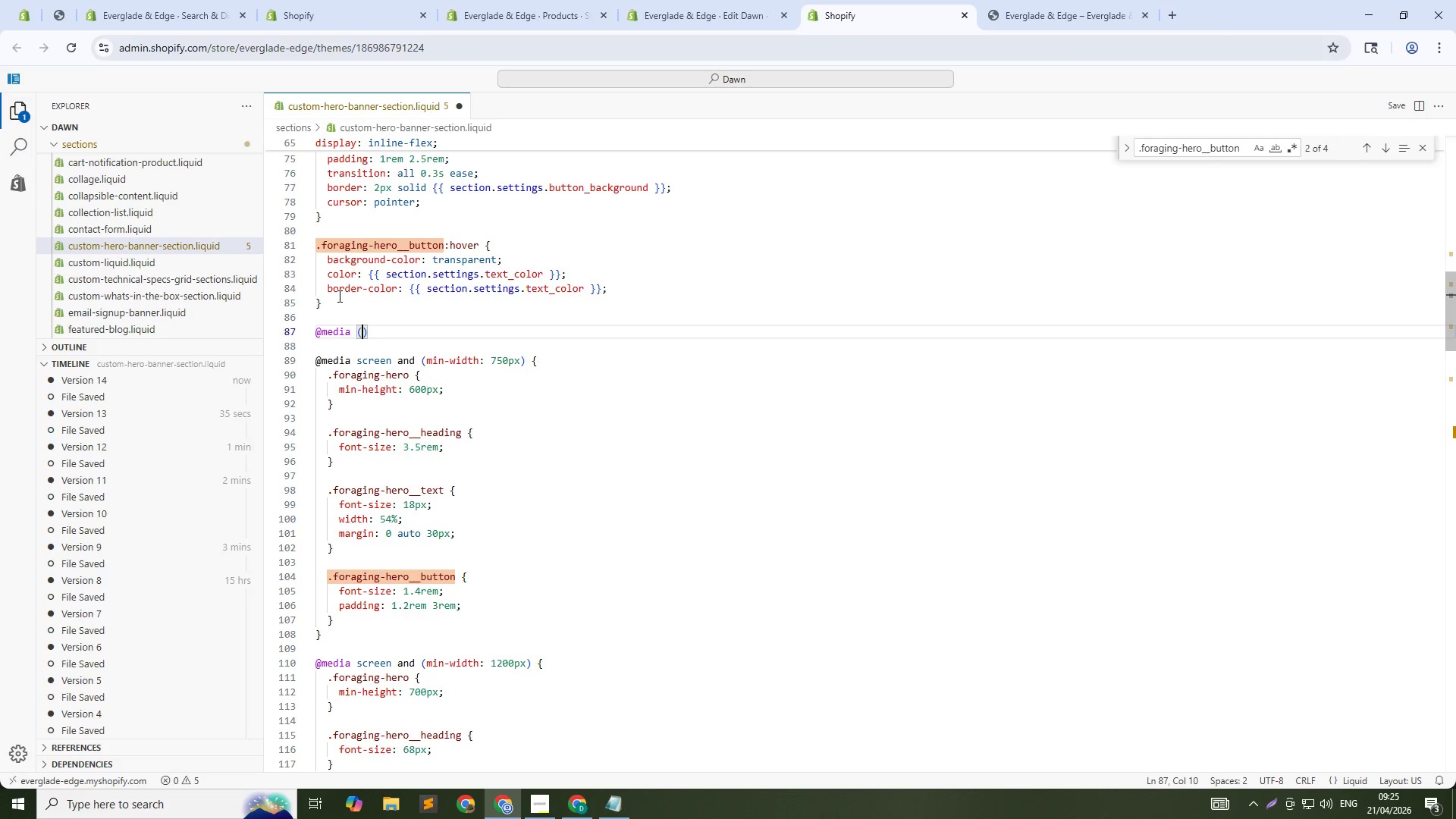 
key(Shift+ArrowLeft)
 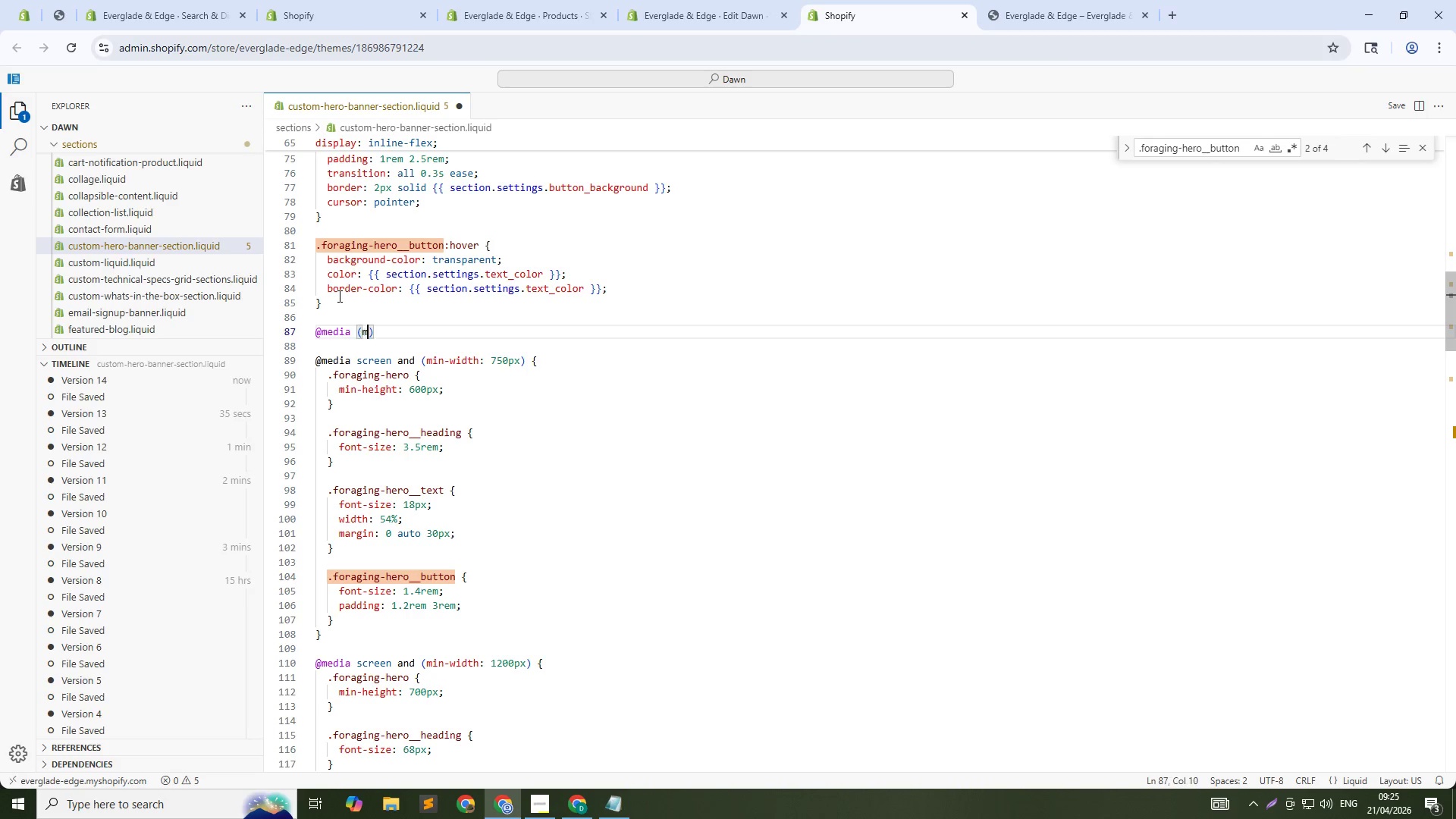 
type(ma-wi)
key(Backspace)
key(Backspace)
key(Backspace)
type(x-width: 1440px)
 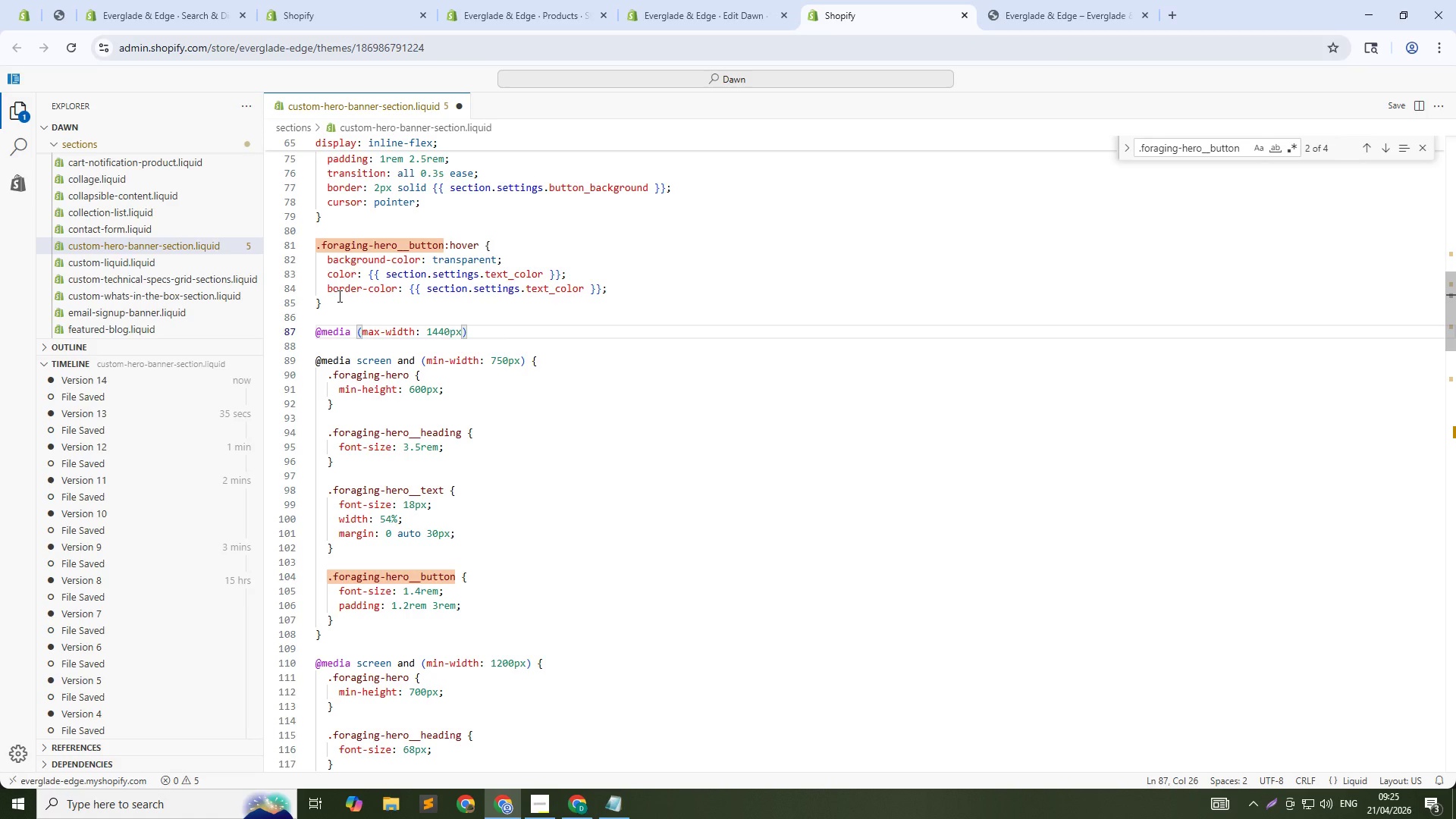 
key(ArrowRight)
 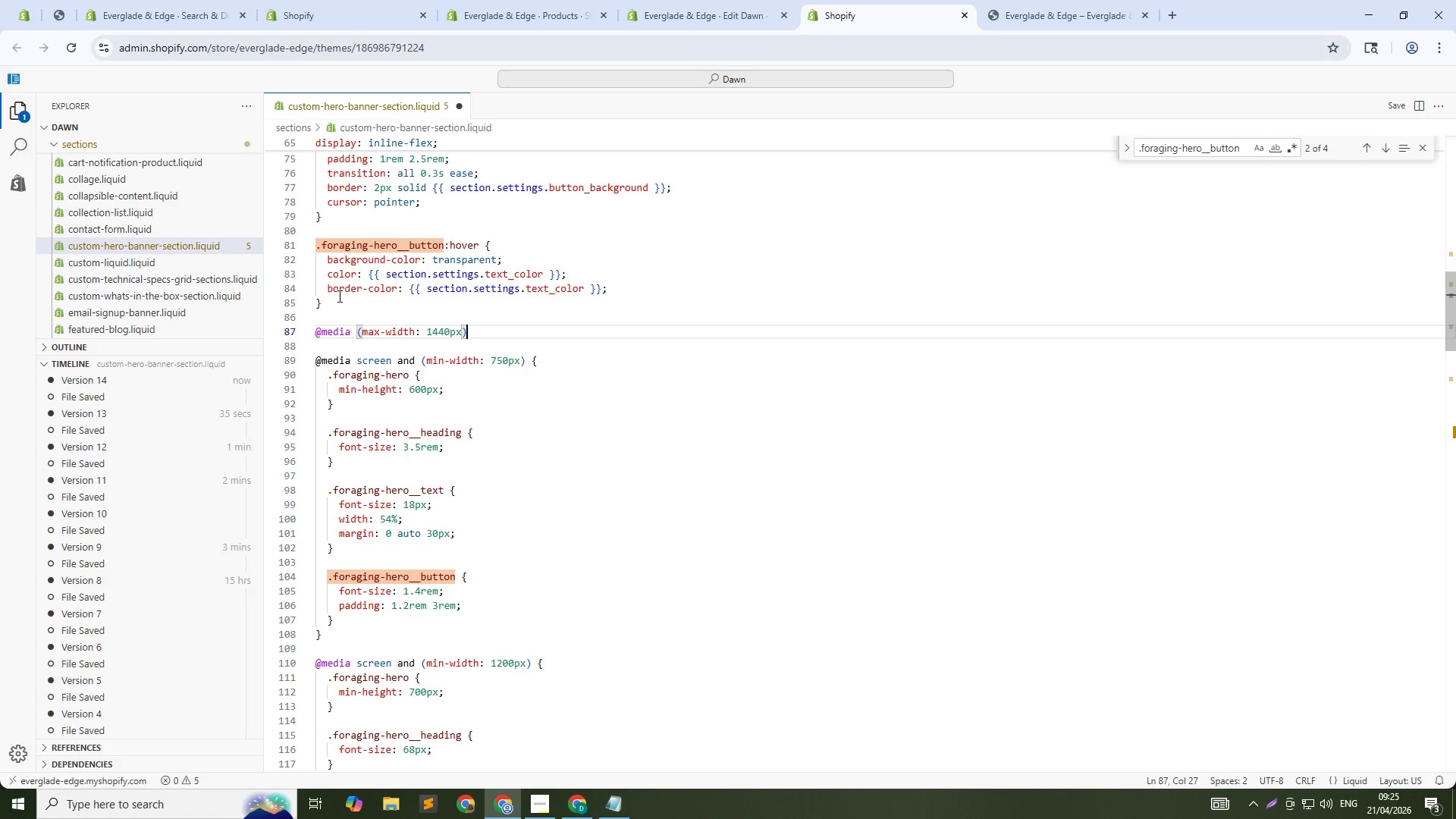 
key(Shift+BracketLeft)
 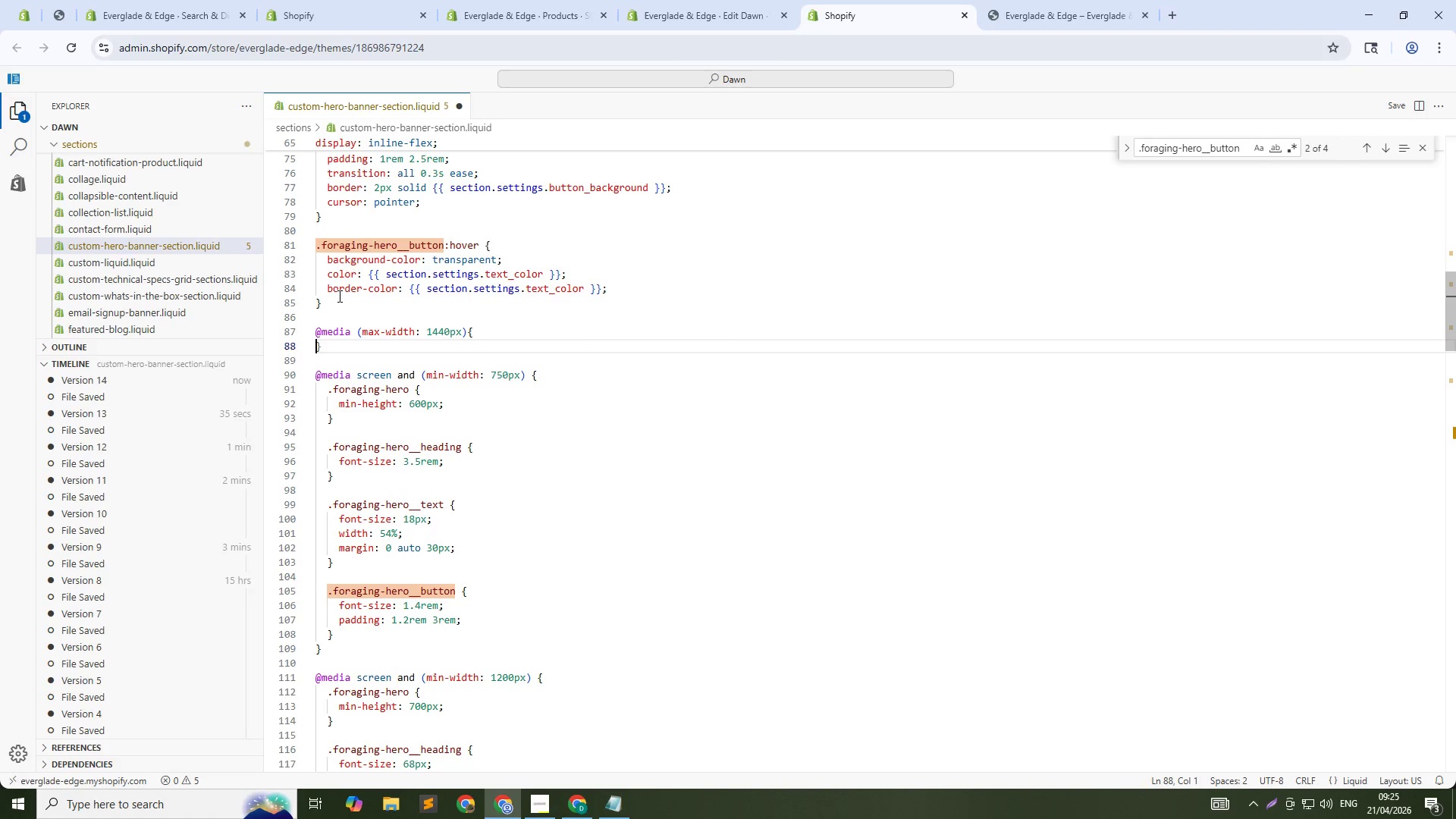 
key(Enter)
 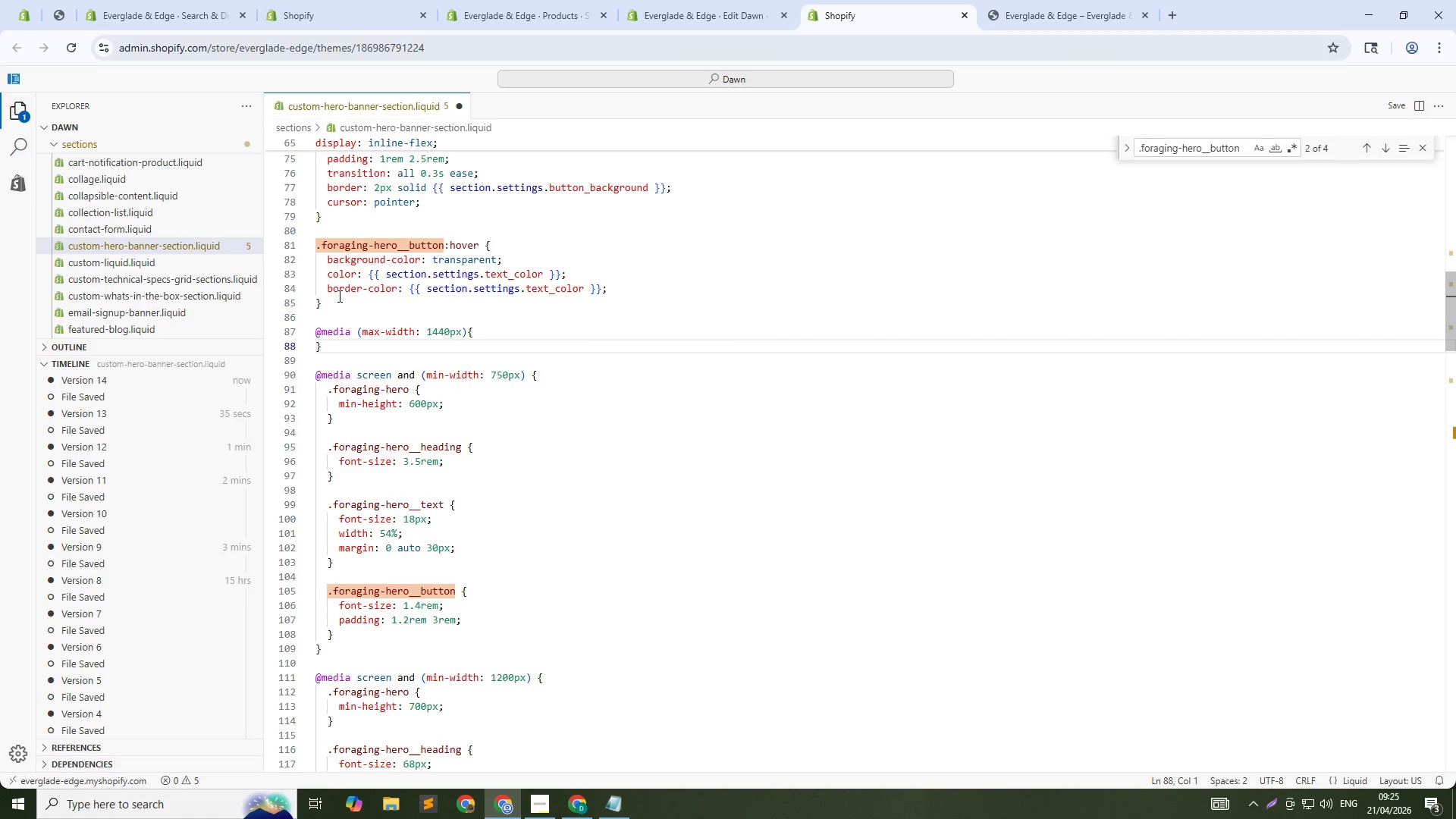 
key(Enter)
 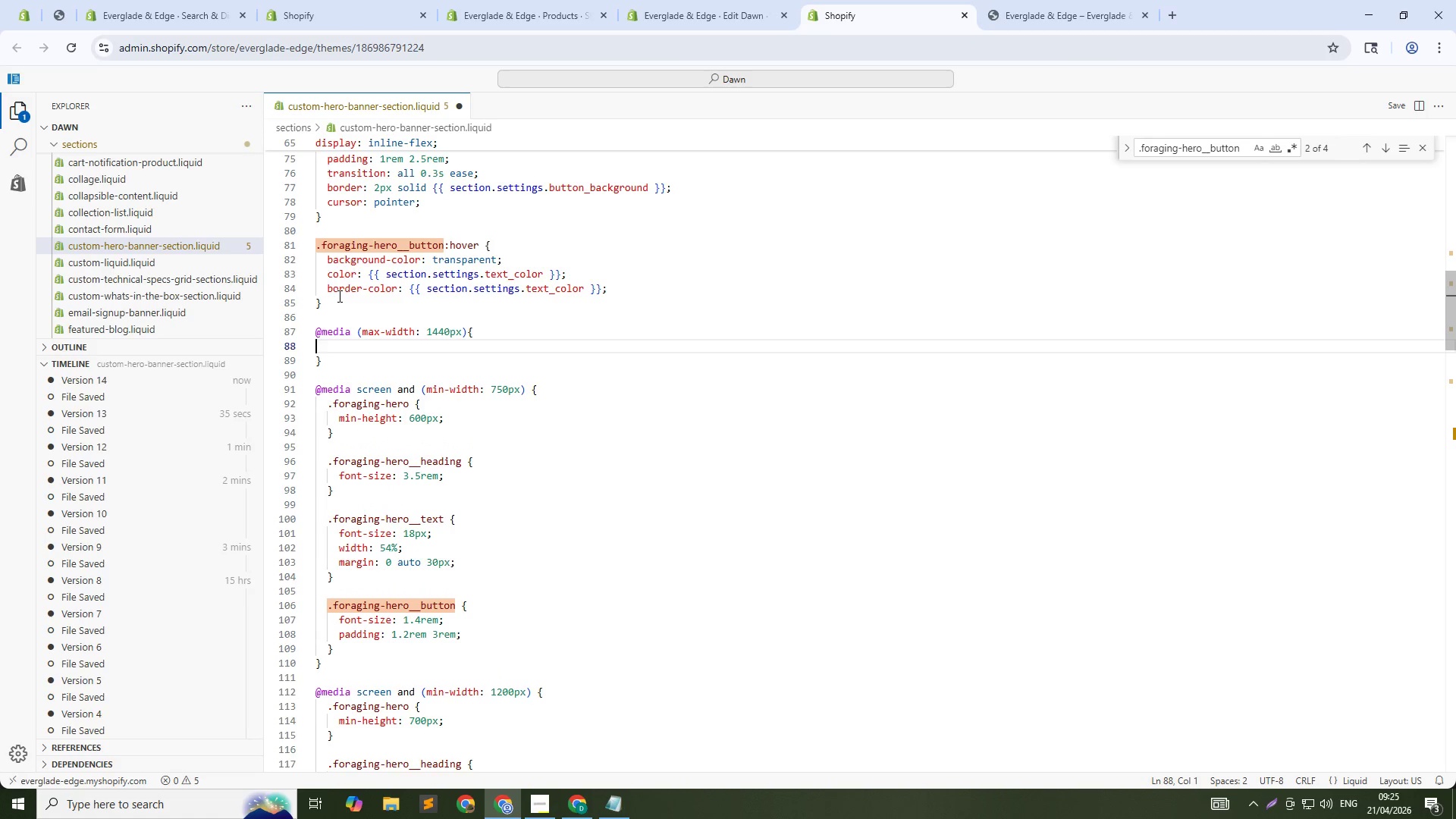 
key(ArrowUp)
 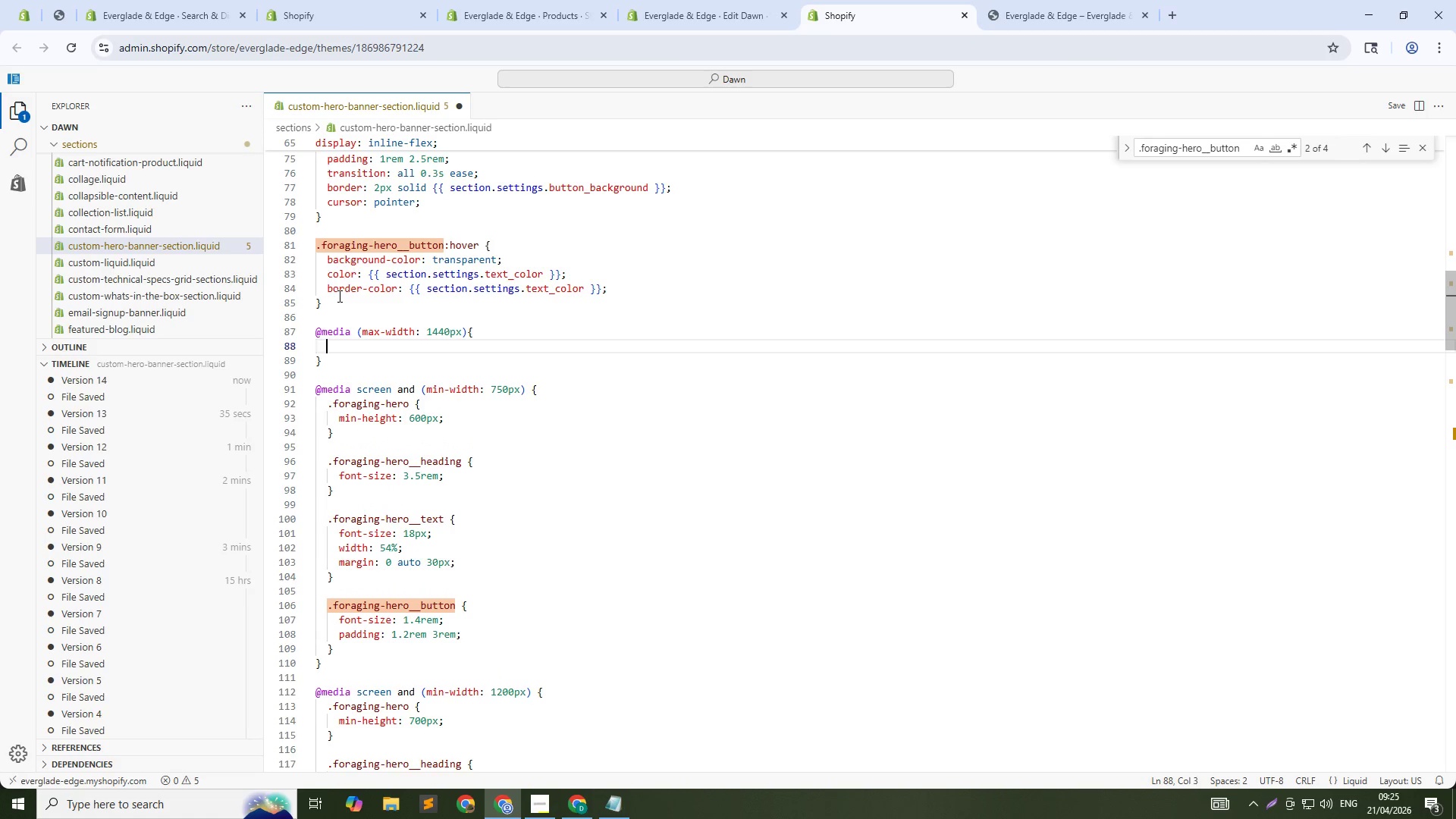 
key(Tab)
 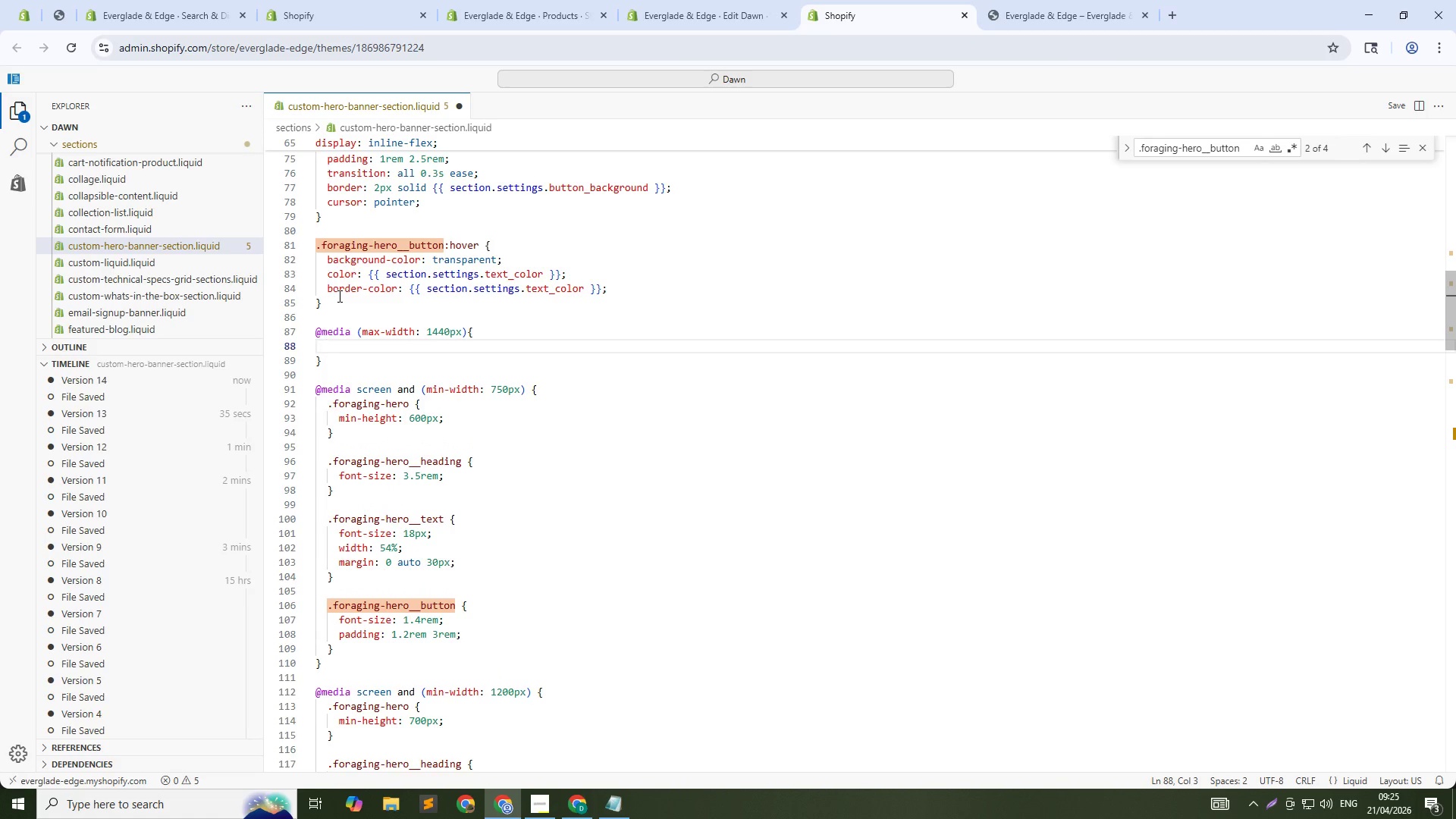 
key(Control+ControlLeft)
 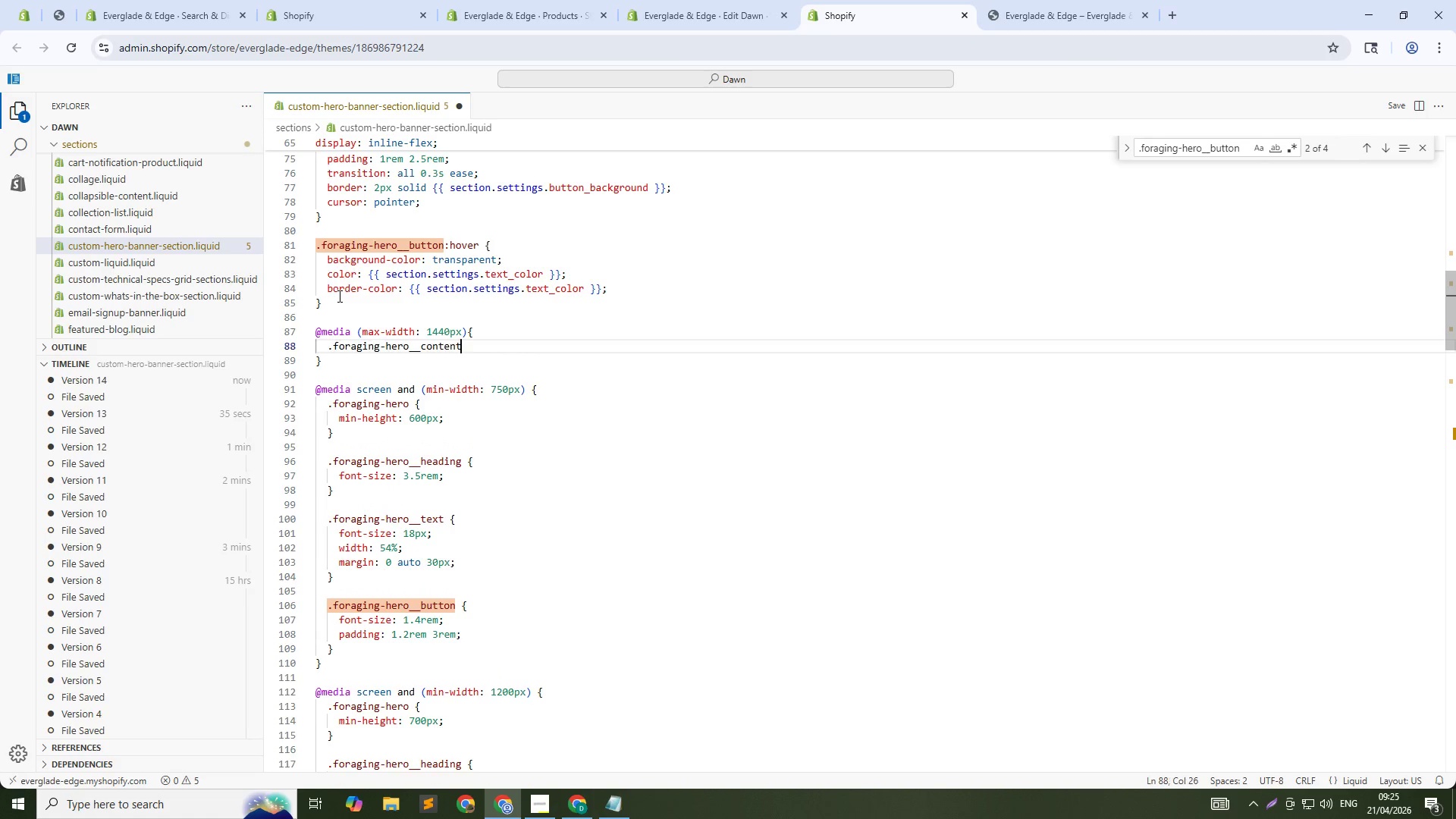 
key(Control+V)
 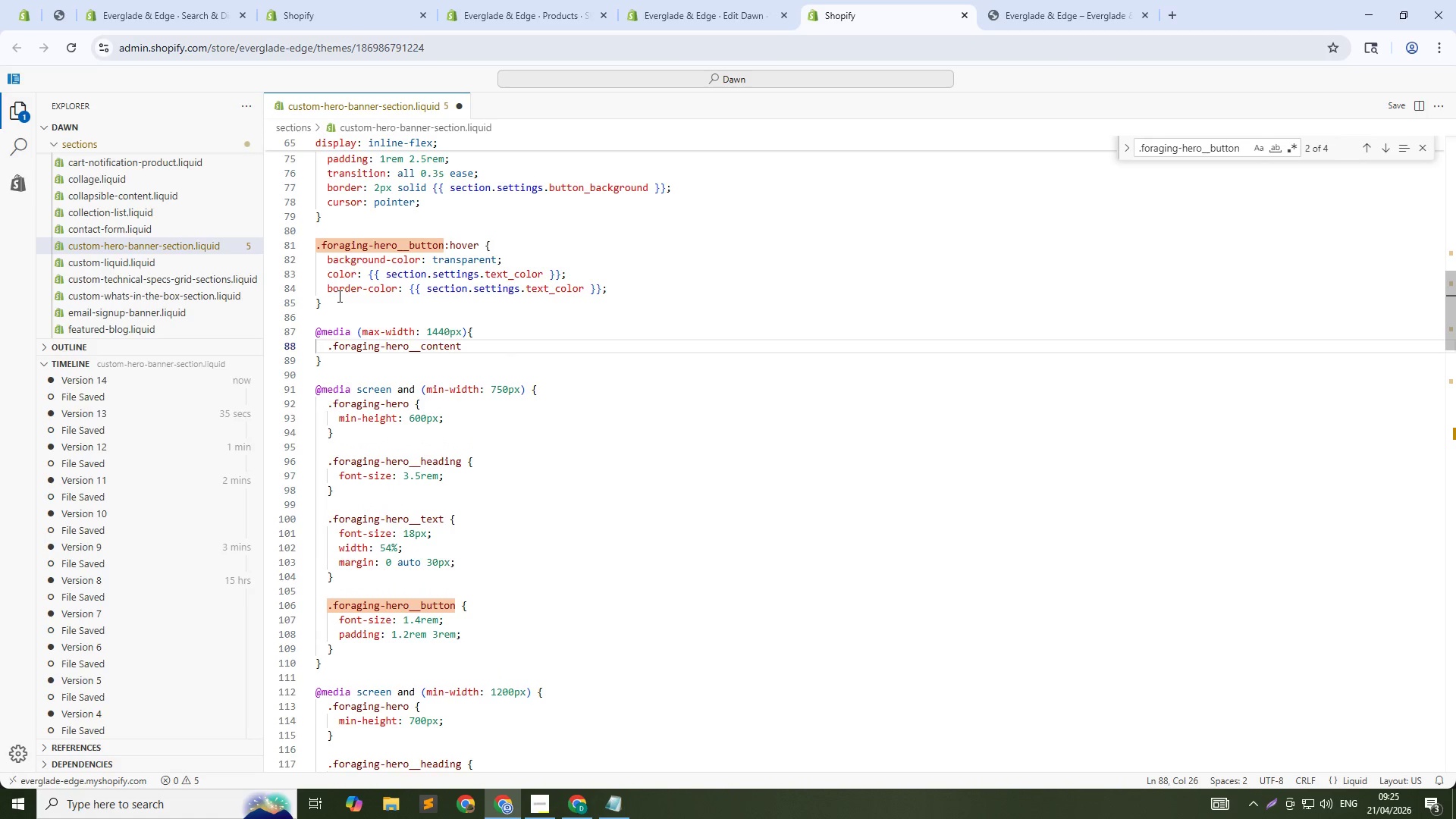 
key(Control+Shift+BracketLeft)
 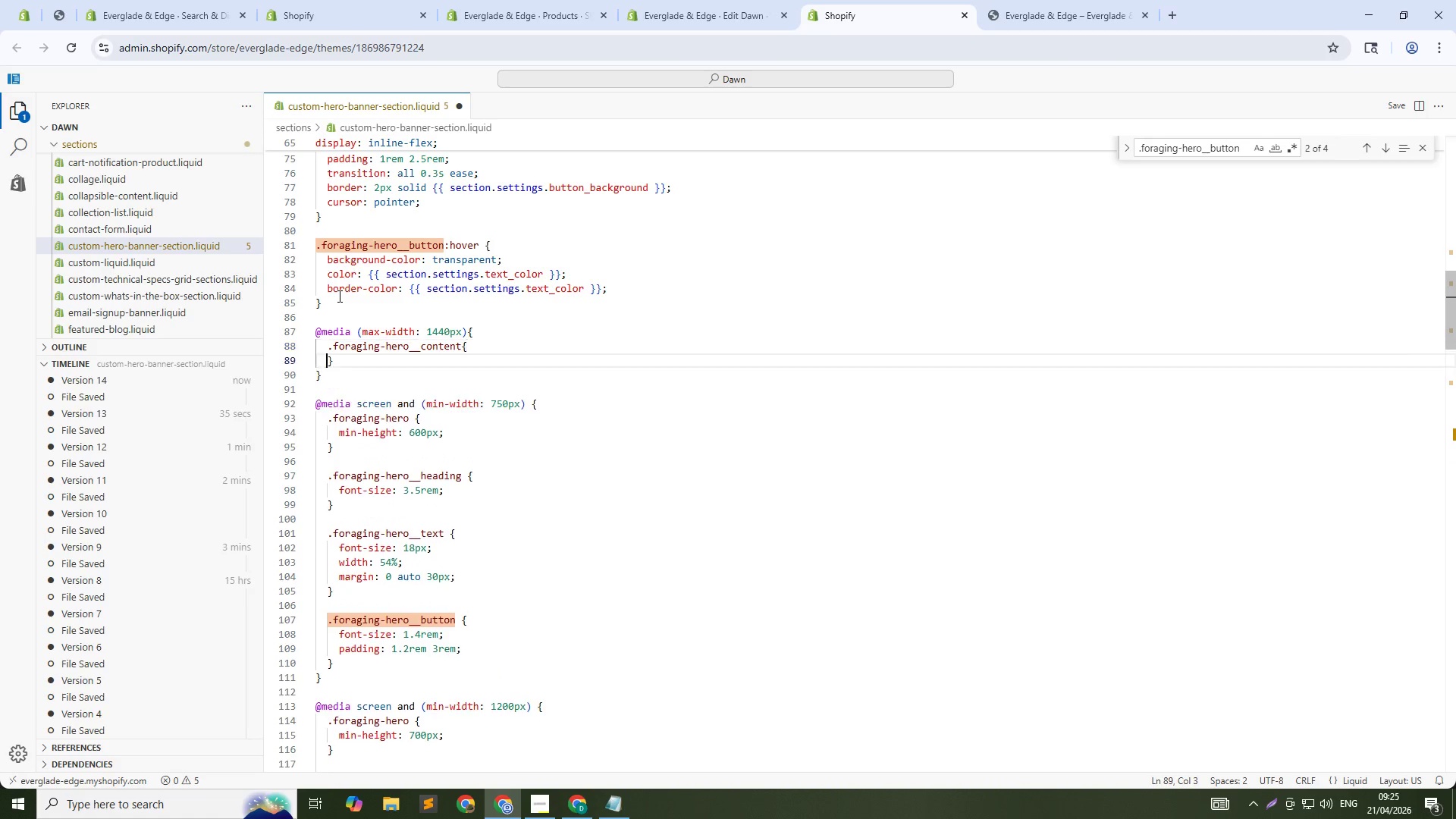 
key(Shift+Enter)
 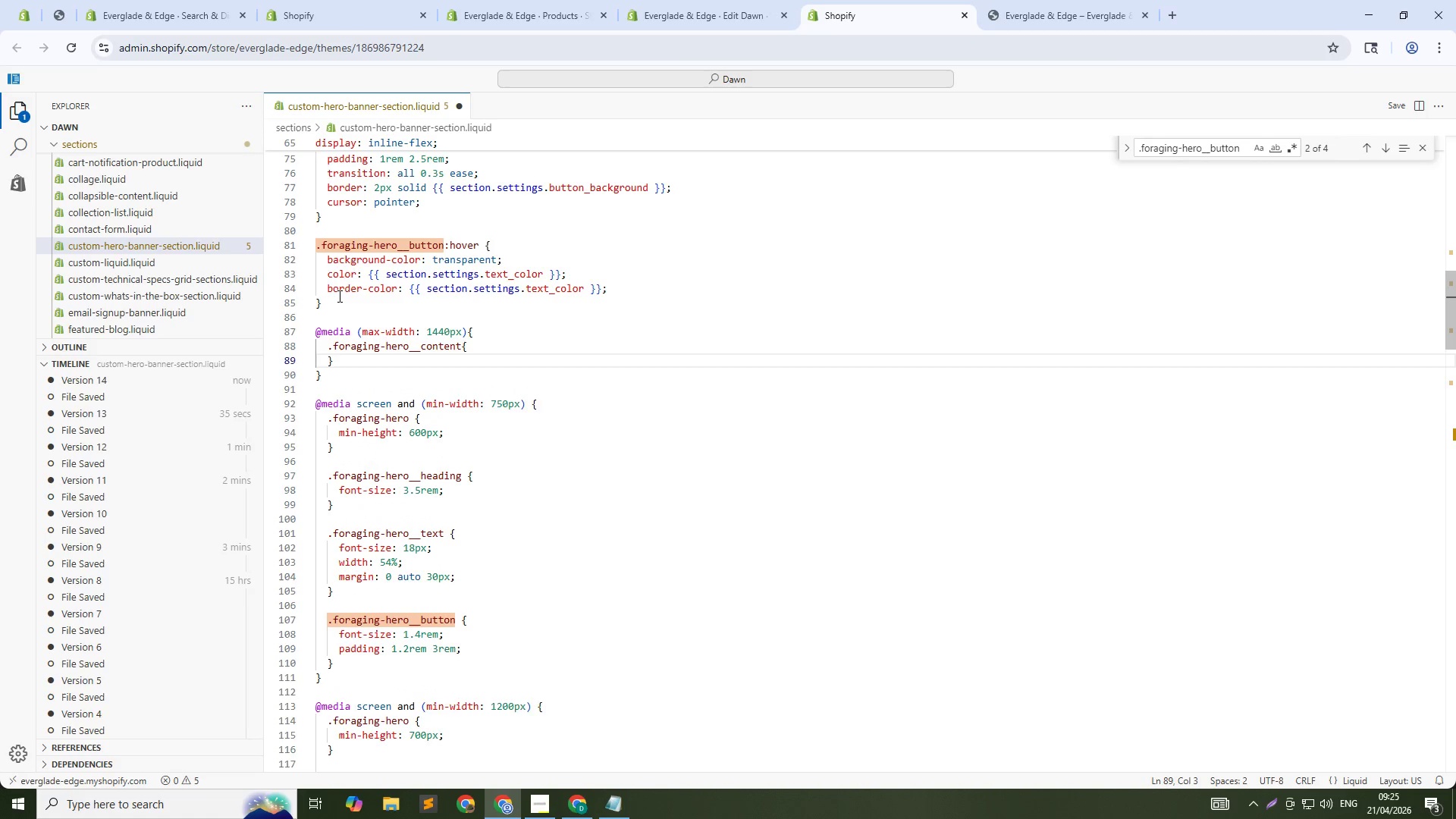 
key(Enter)
 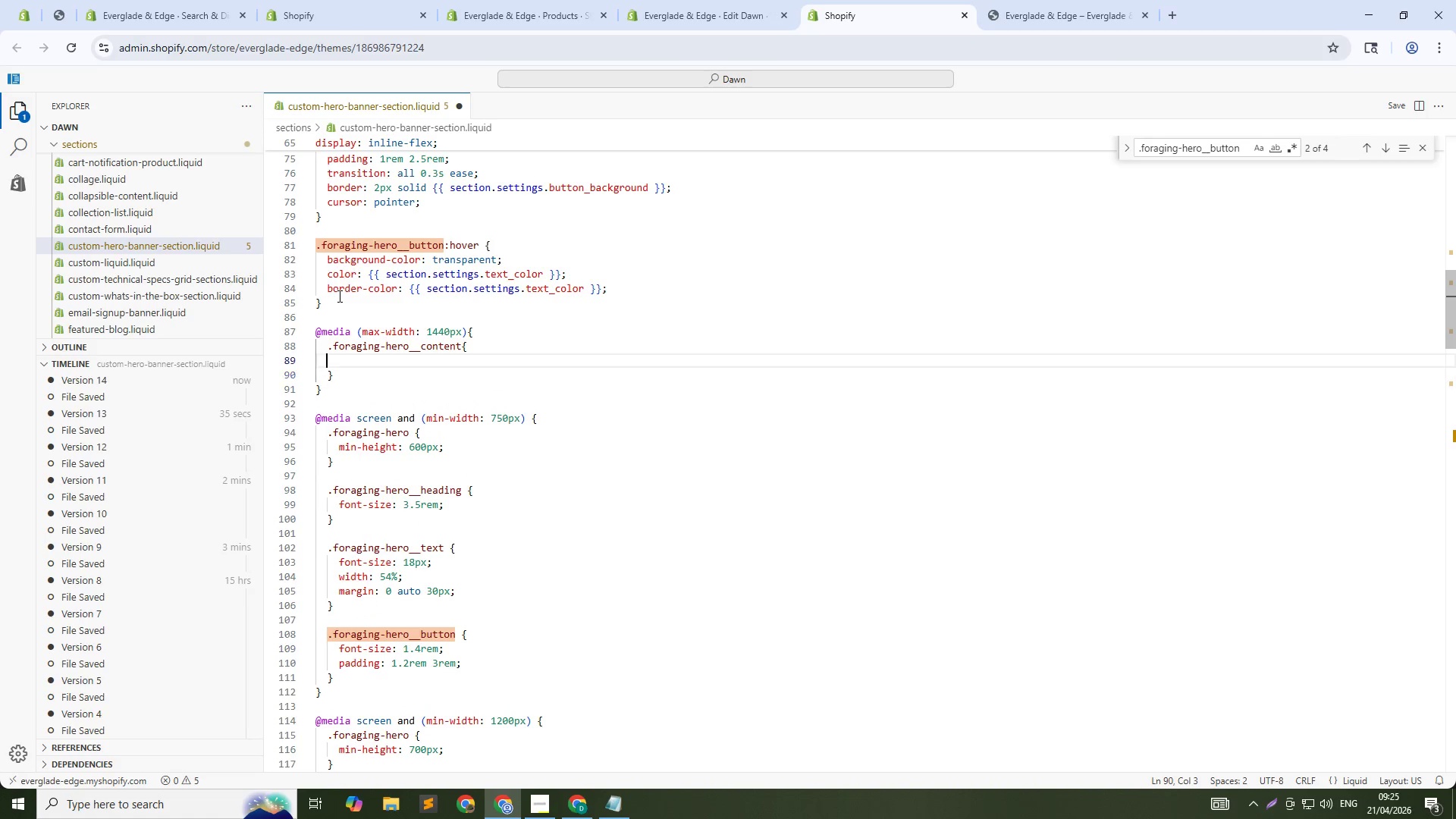 
key(ArrowUp)
 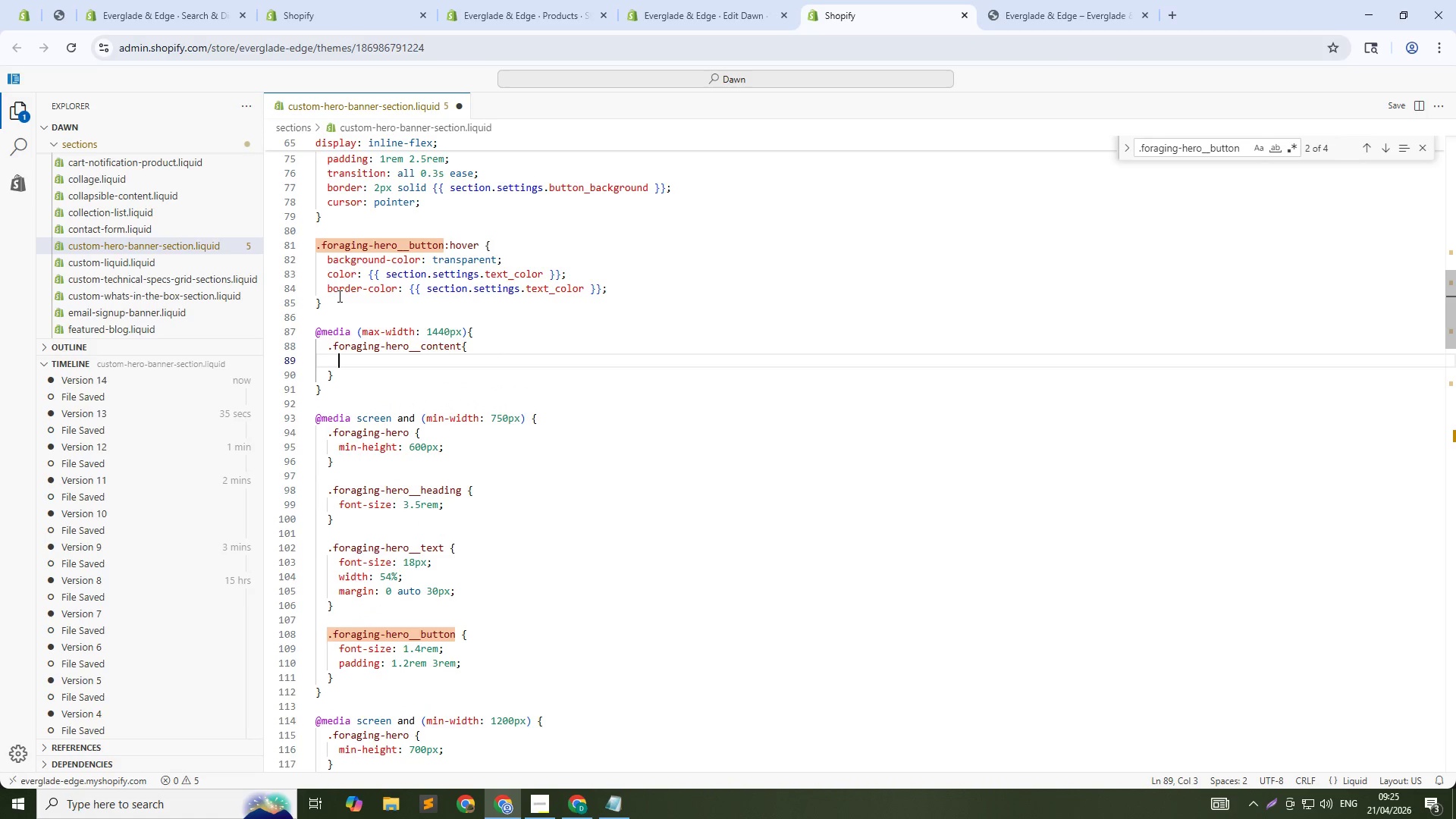 
key(Tab)
 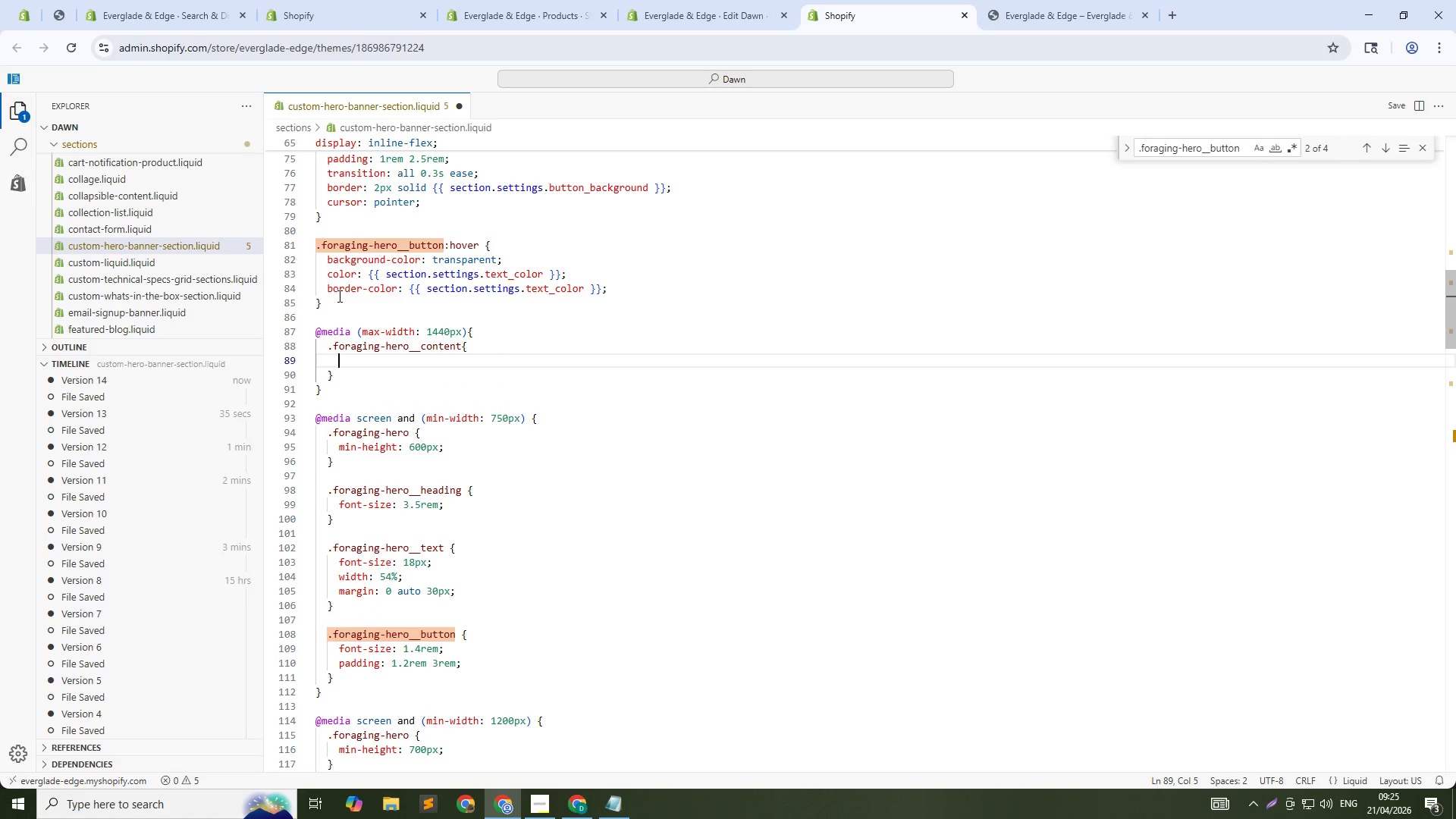 
key(Alt+AltLeft)
 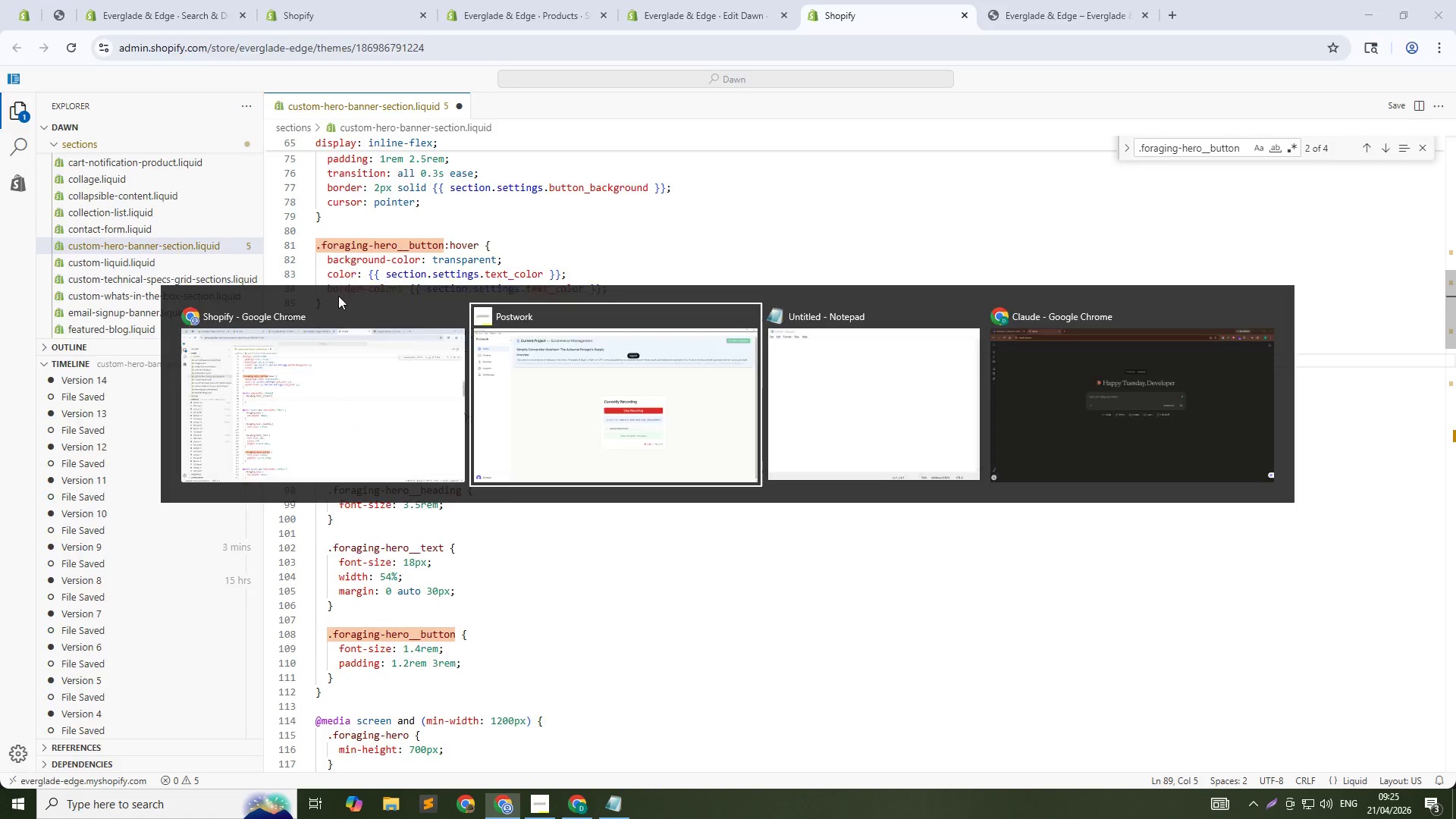 
key(Alt+Tab)
 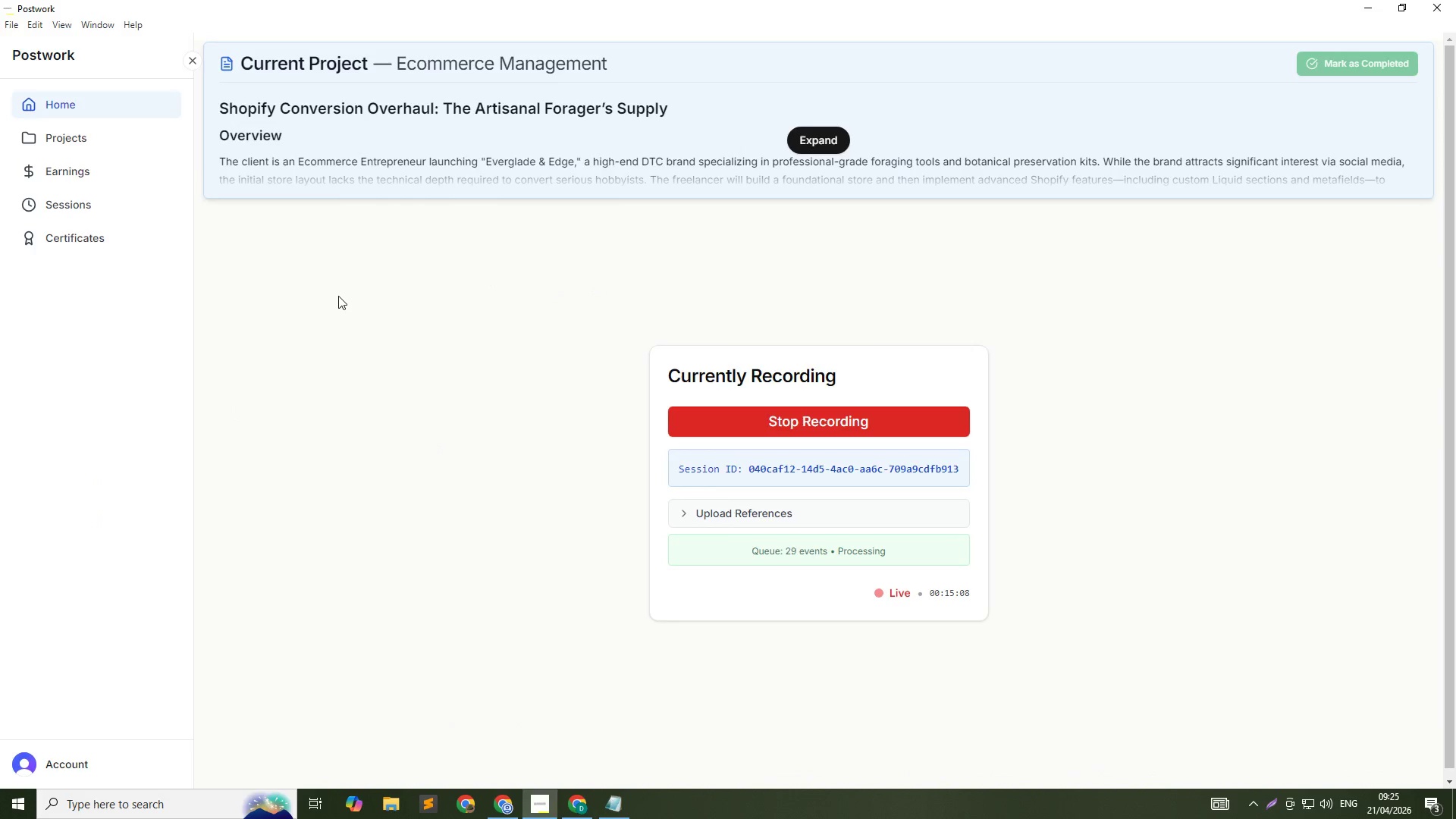 
key(Alt+AltLeft)
 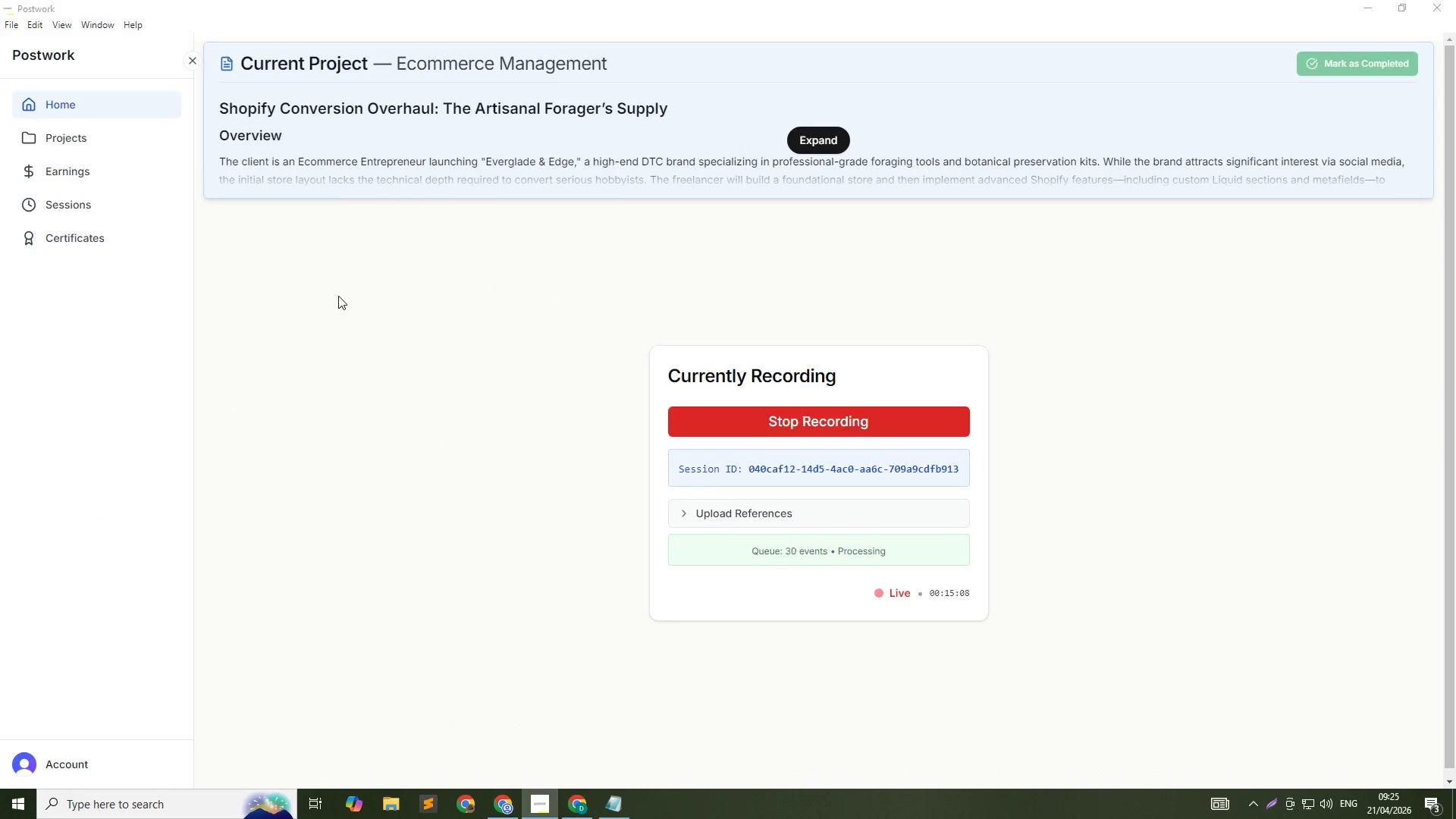 
key(Alt+Tab)
 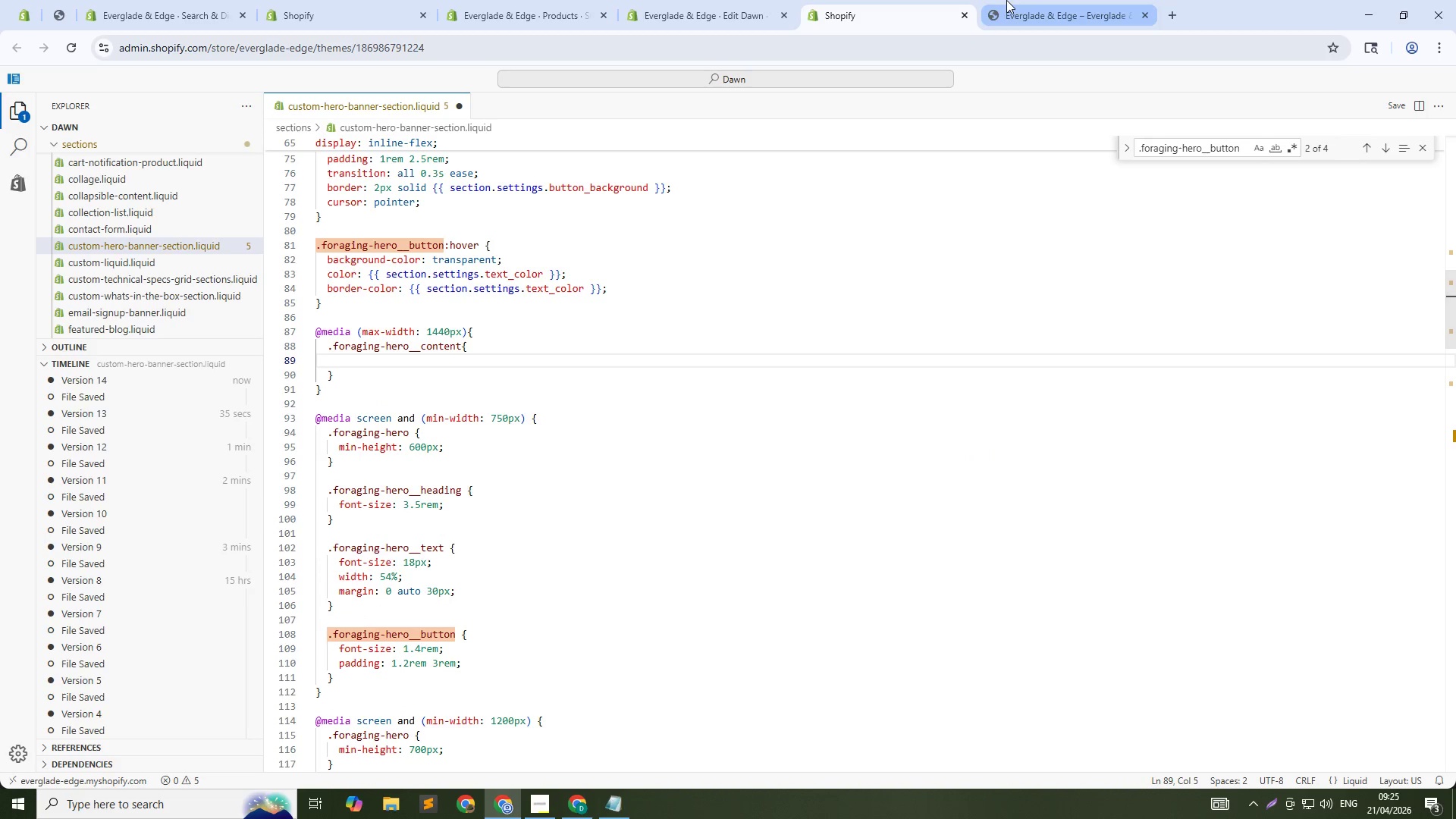 
left_click([1053, 0])
 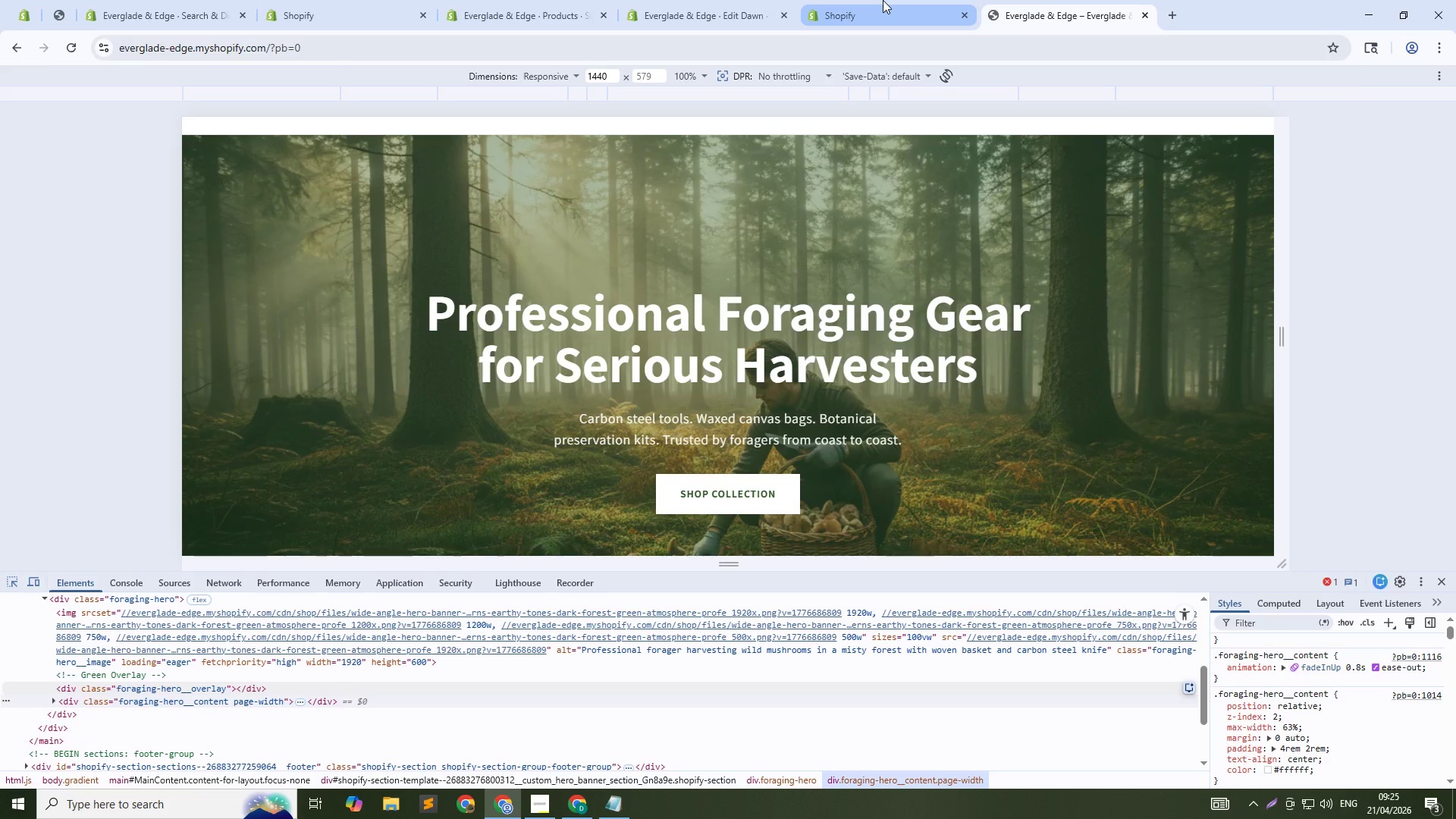 
left_click([883, 0])
 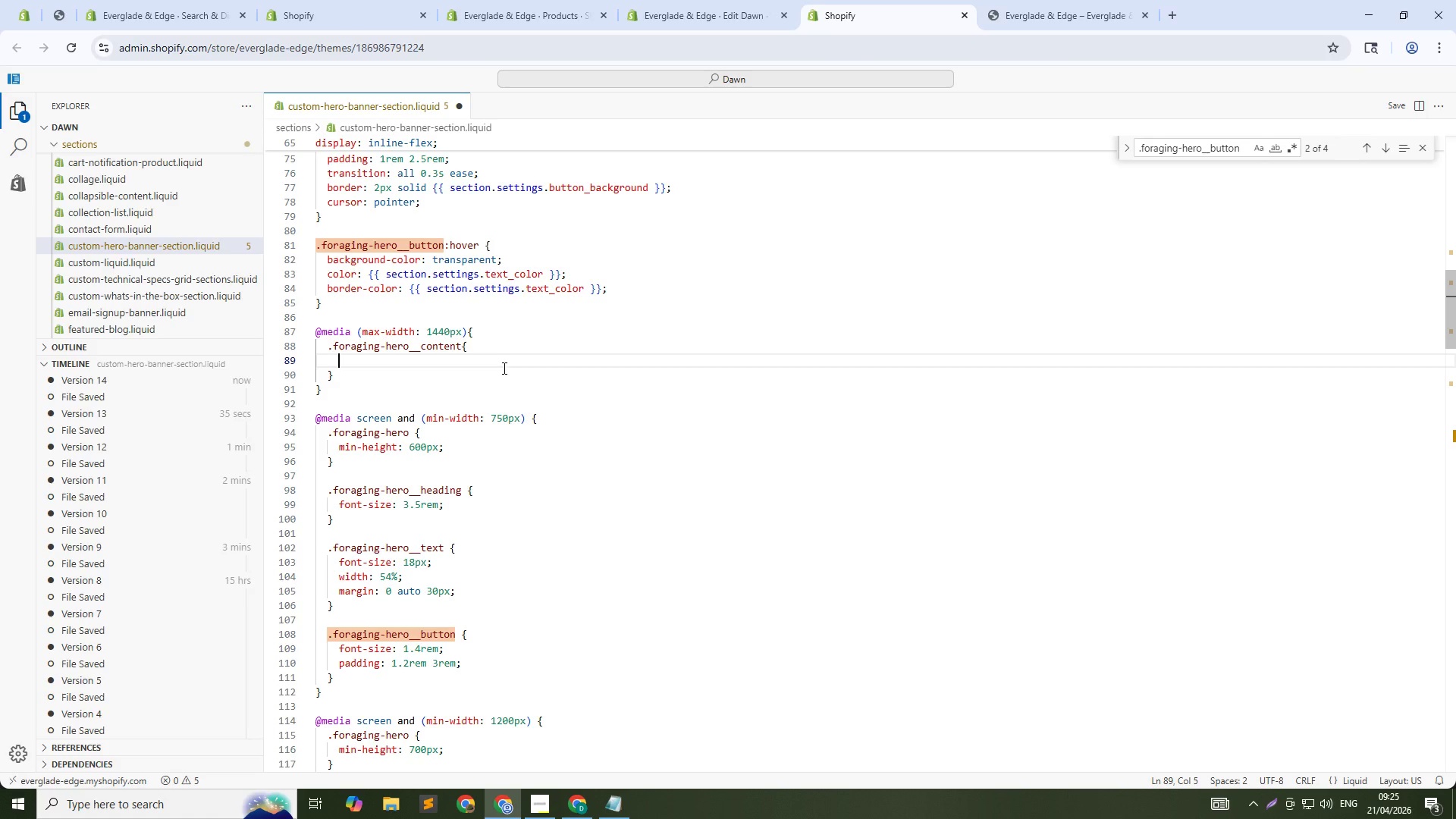 
type(max-widh)
key(Backspace)
type(th: 63%;)
 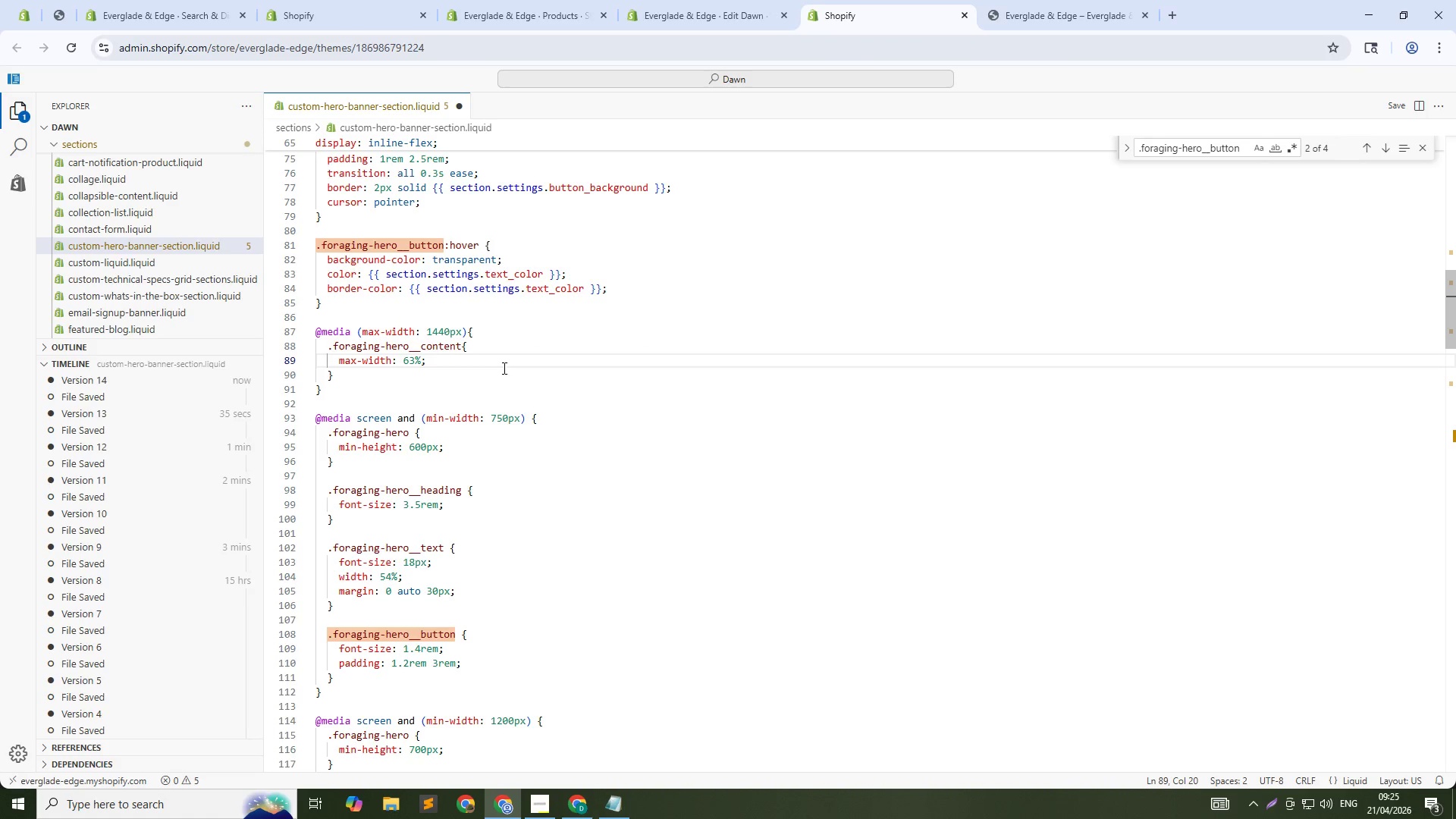 
key(Control+S)
 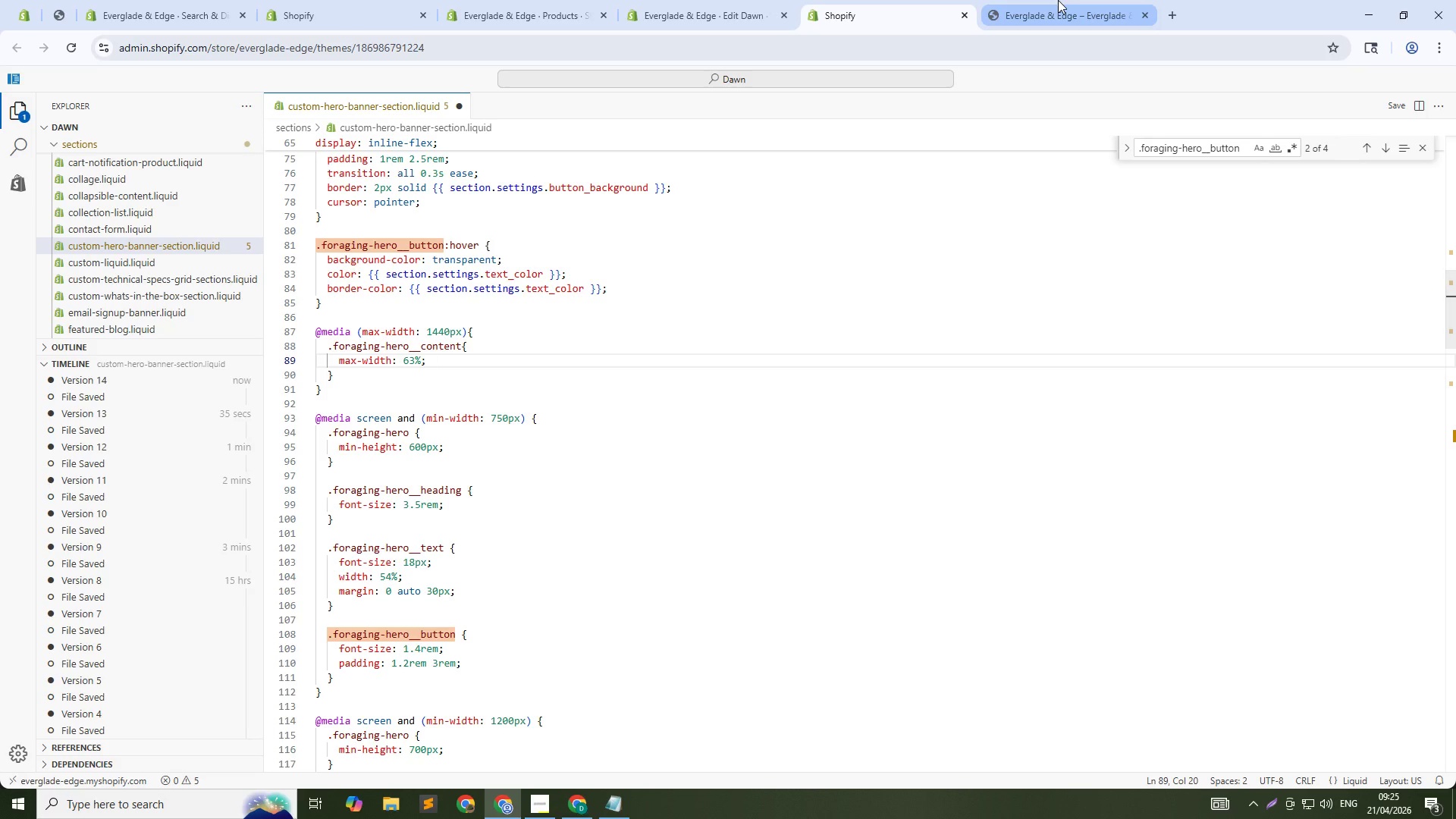 
left_click([1058, 0])
 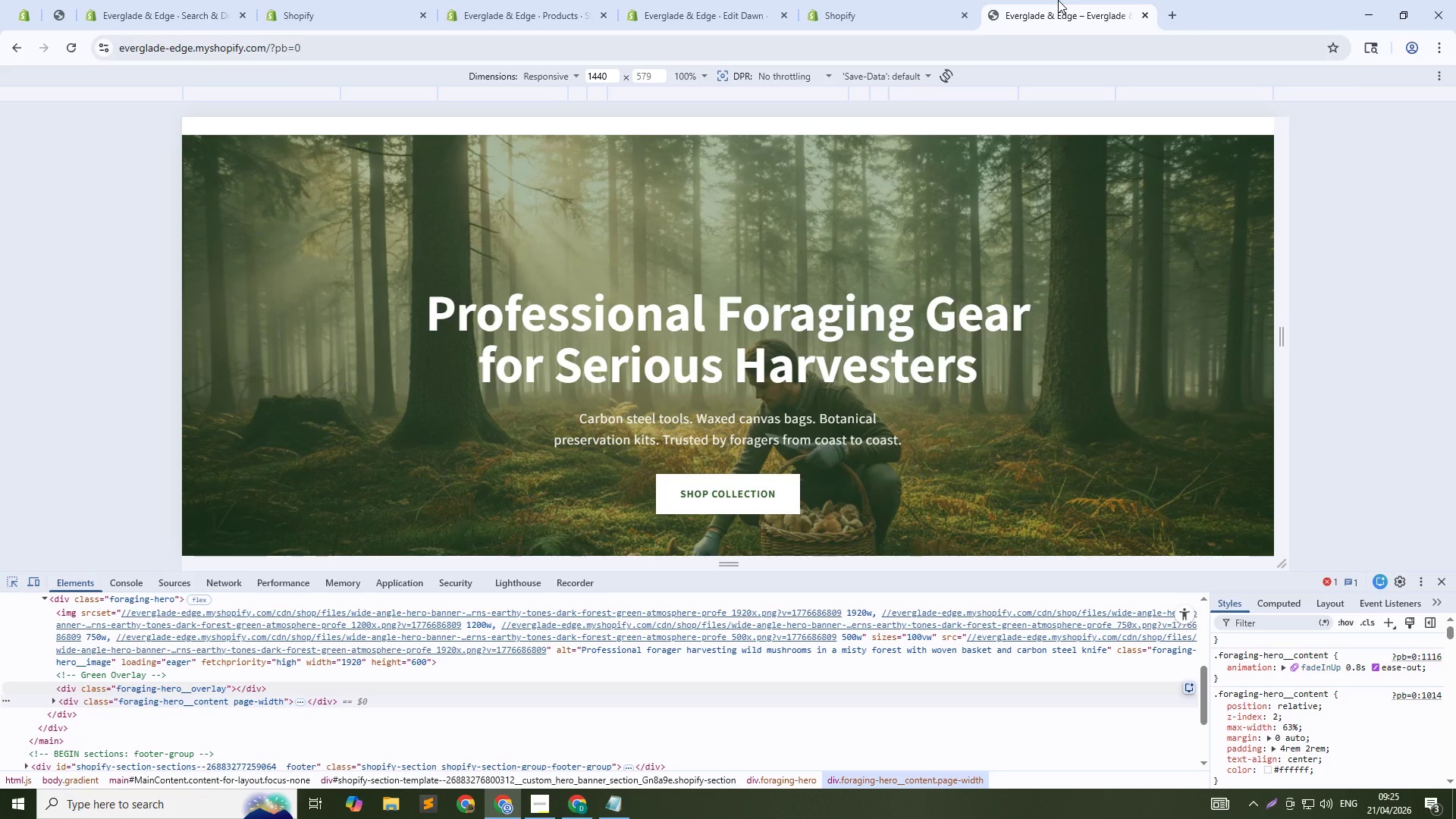 
key(Control+Shift+R)
 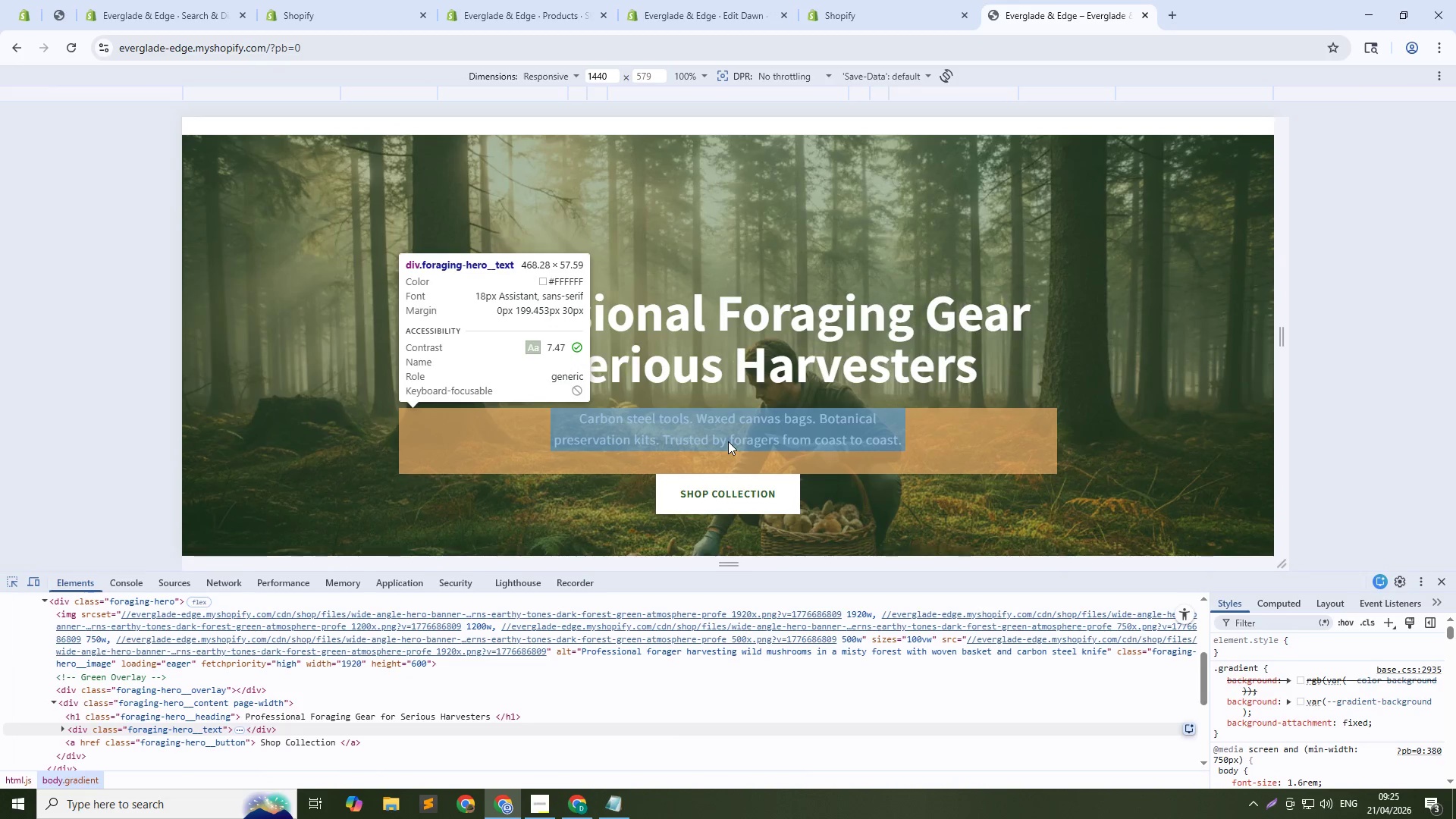 
wait(5.41)
 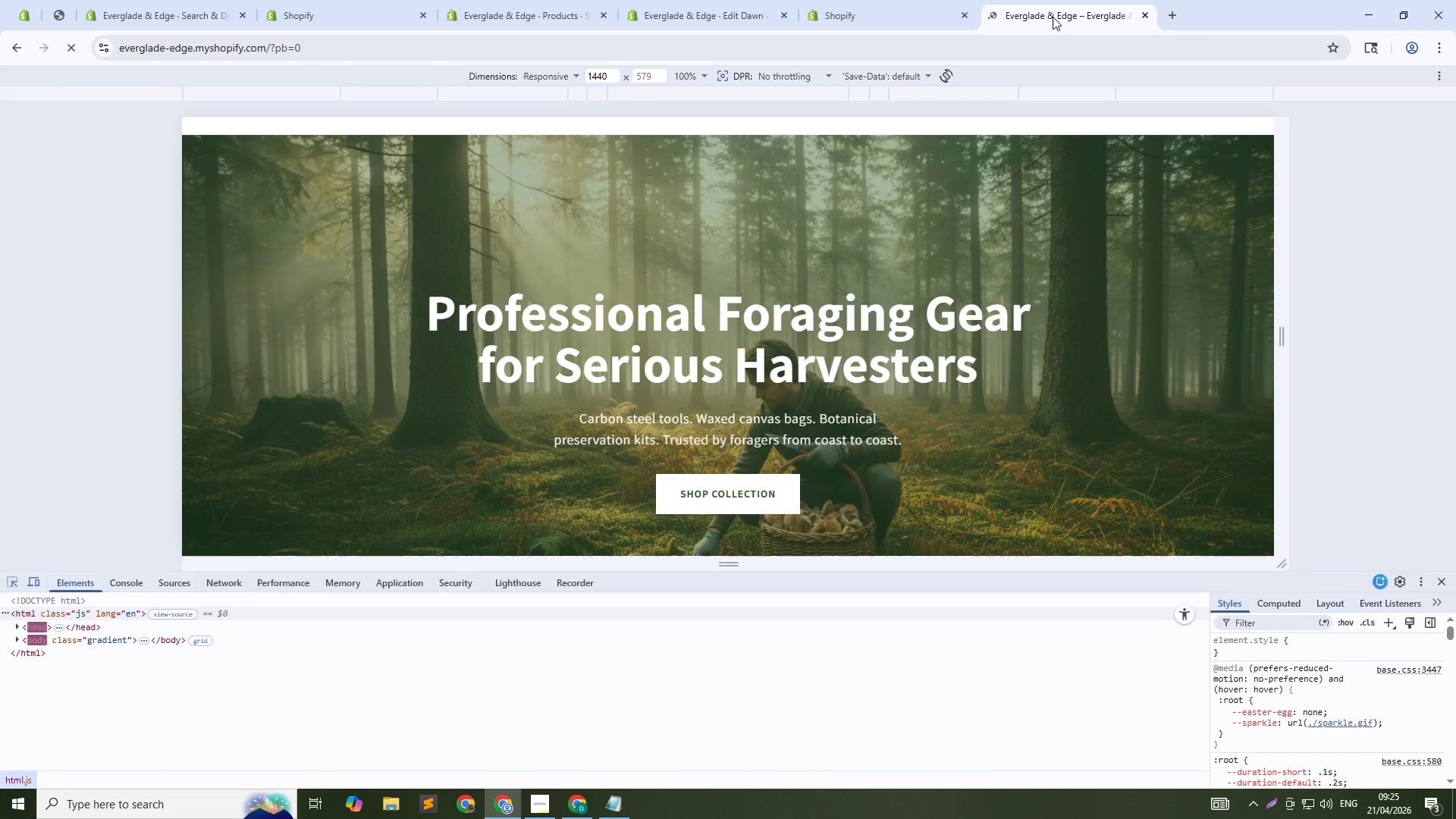 
key(Escape)
 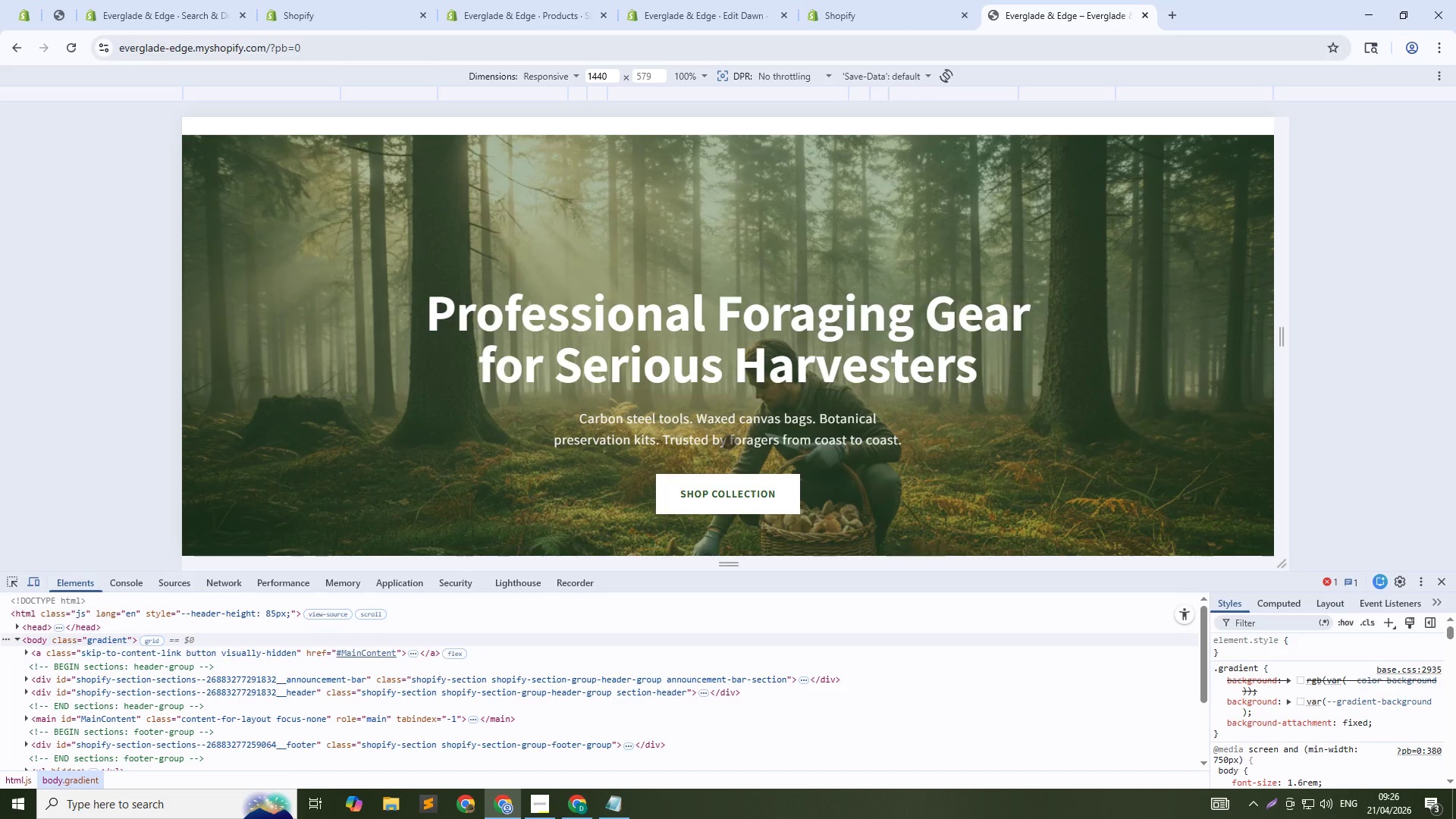 
wait(27.17)
 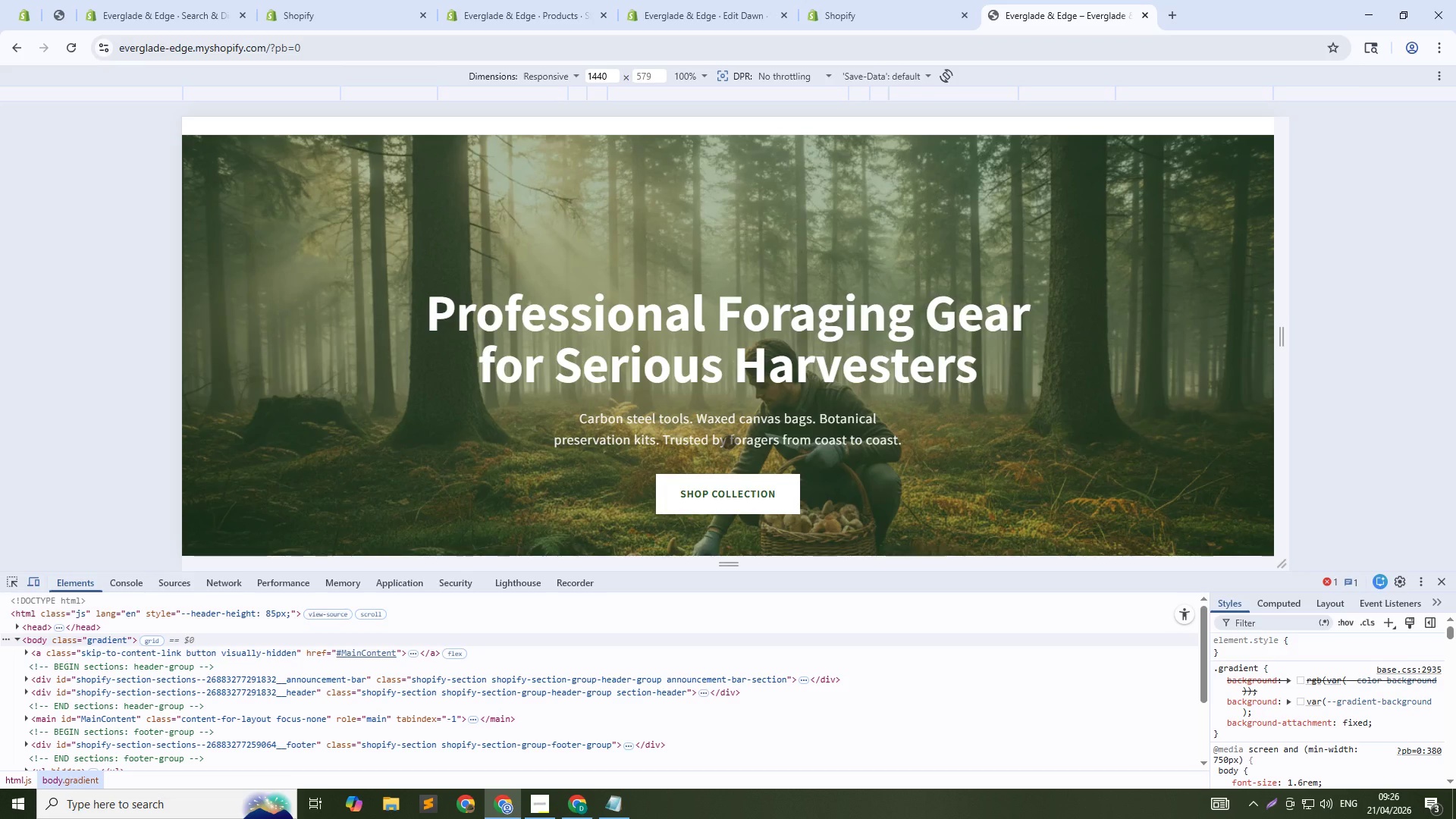 
scroll: coordinate [767, 371], scroll_direction: down, amount: 1.0
 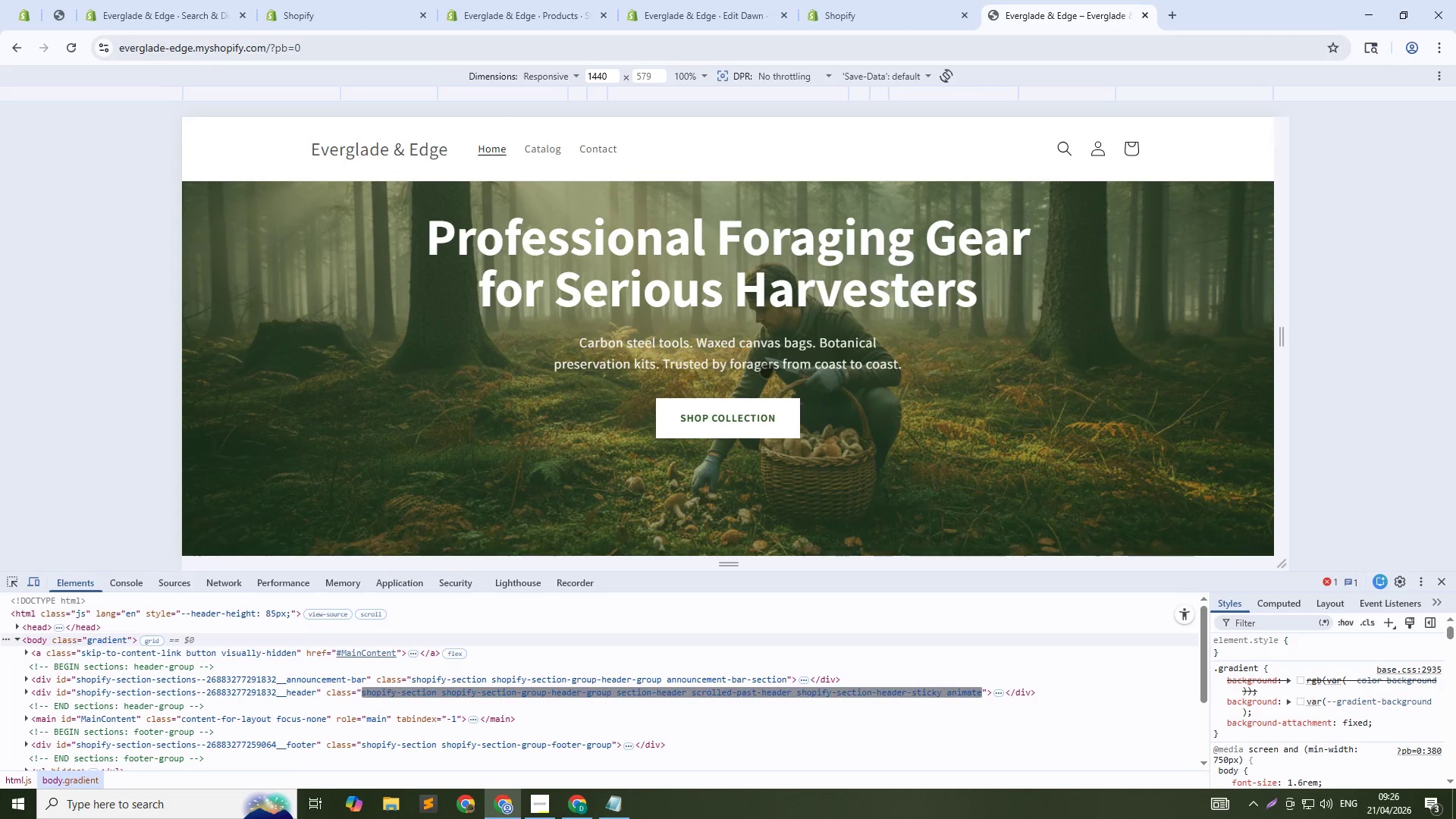 
scroll: coordinate [766, 371], scroll_direction: up, amount: 1.0
 